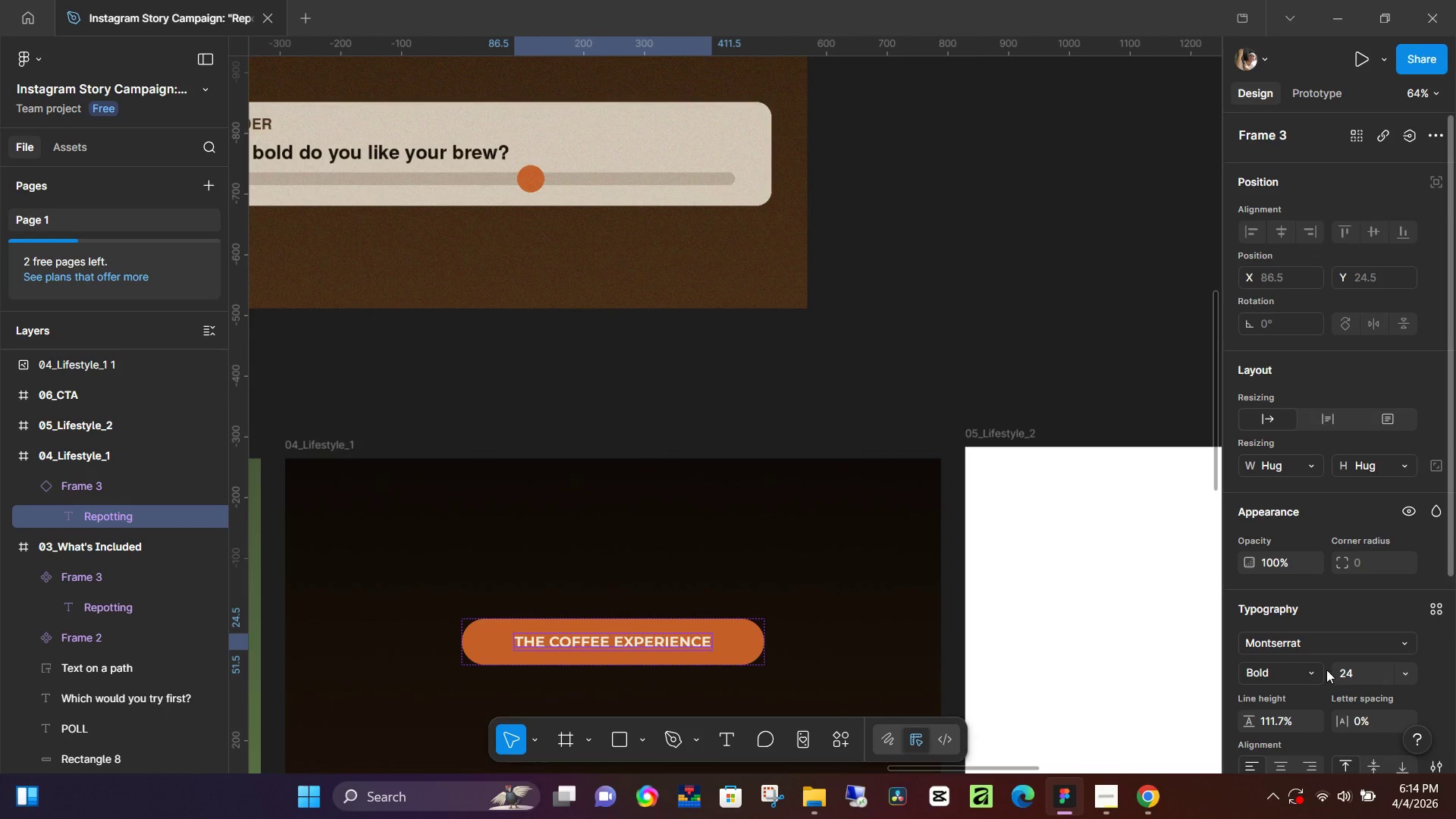 
left_click([1402, 673])
 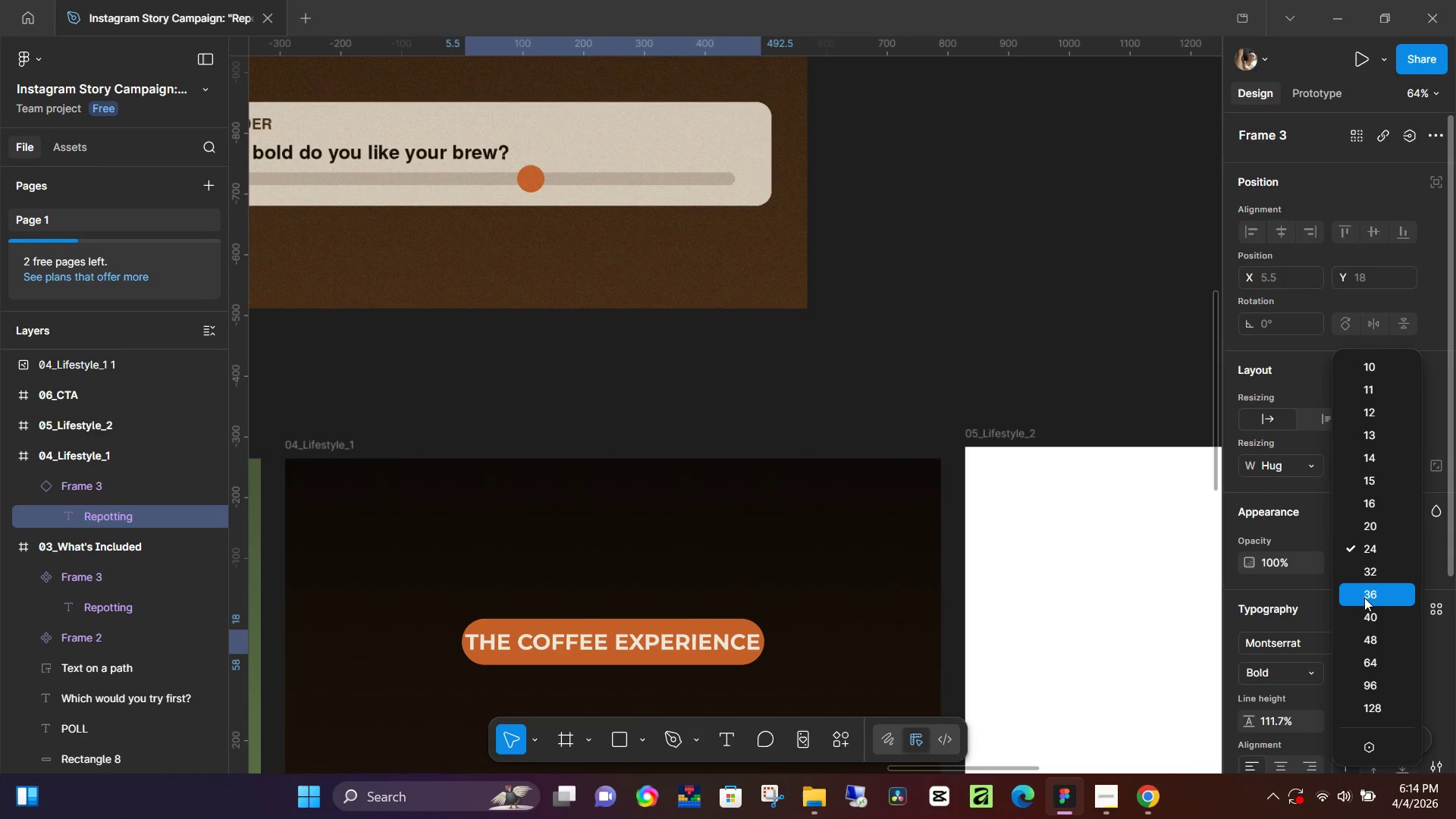 
left_click([1364, 598])
 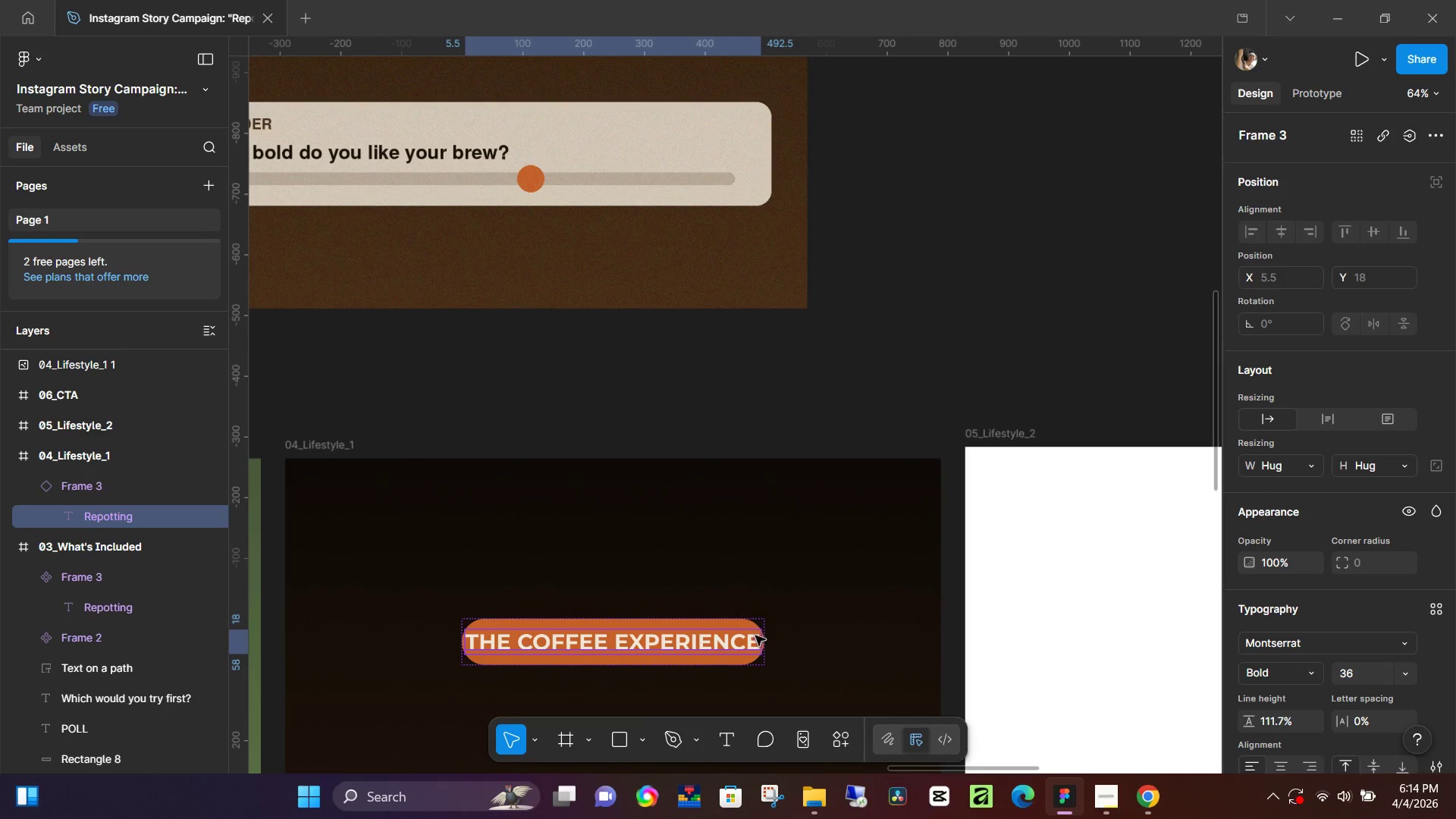 
left_click([742, 639])
 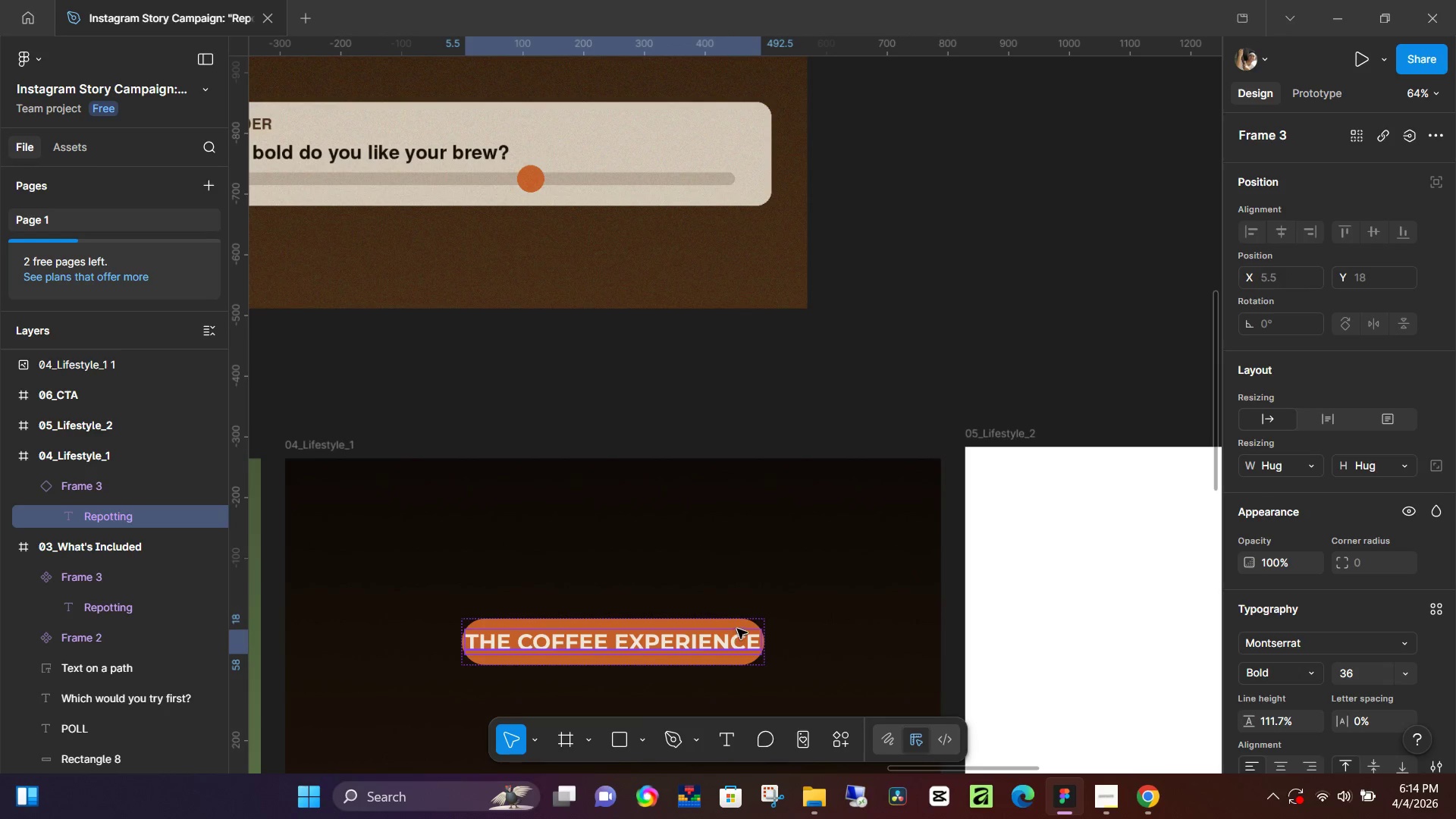 
left_click([735, 620])
 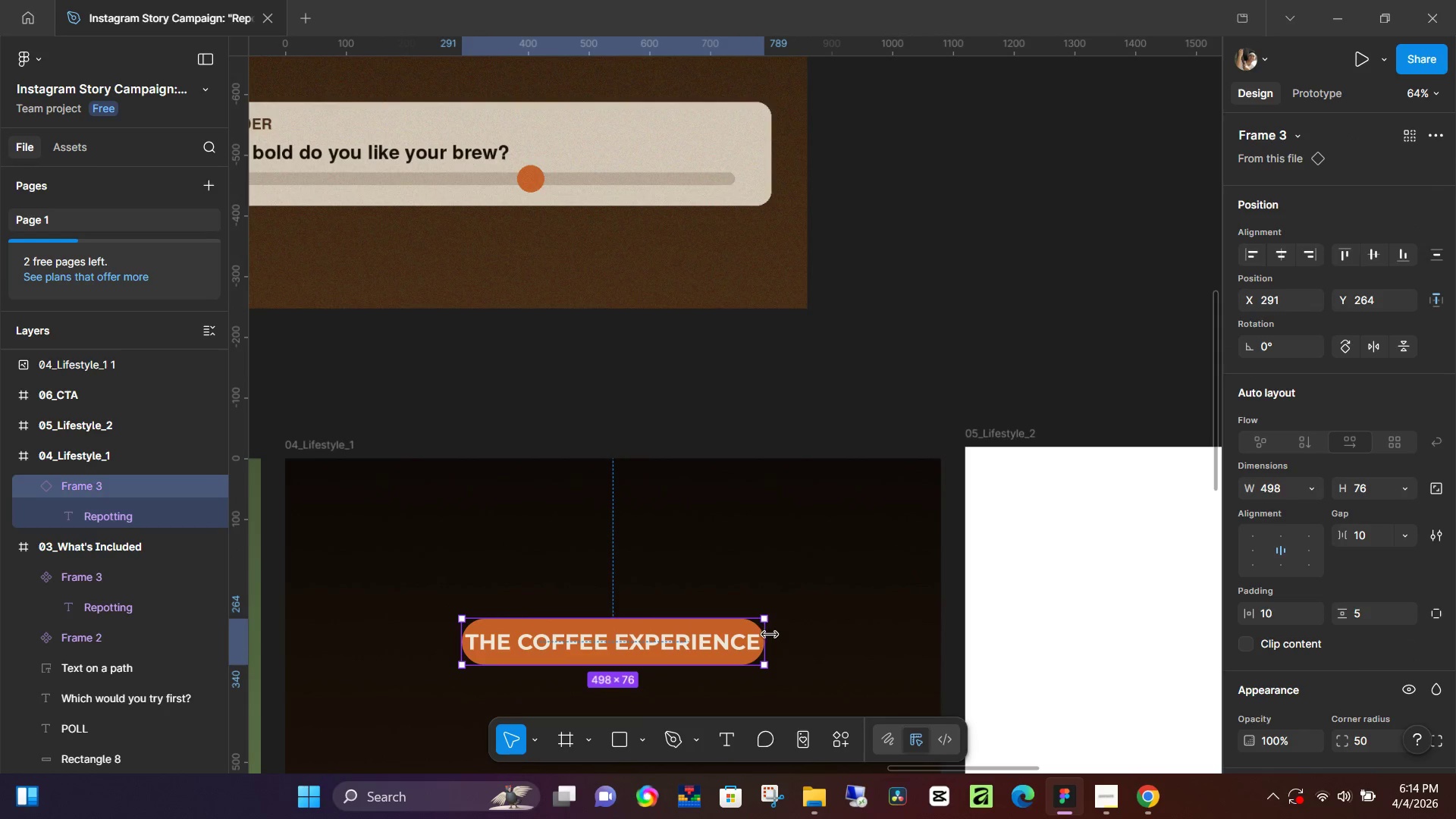 
left_click_drag(start_coordinate=[770, 635], to_coordinate=[839, 635])
 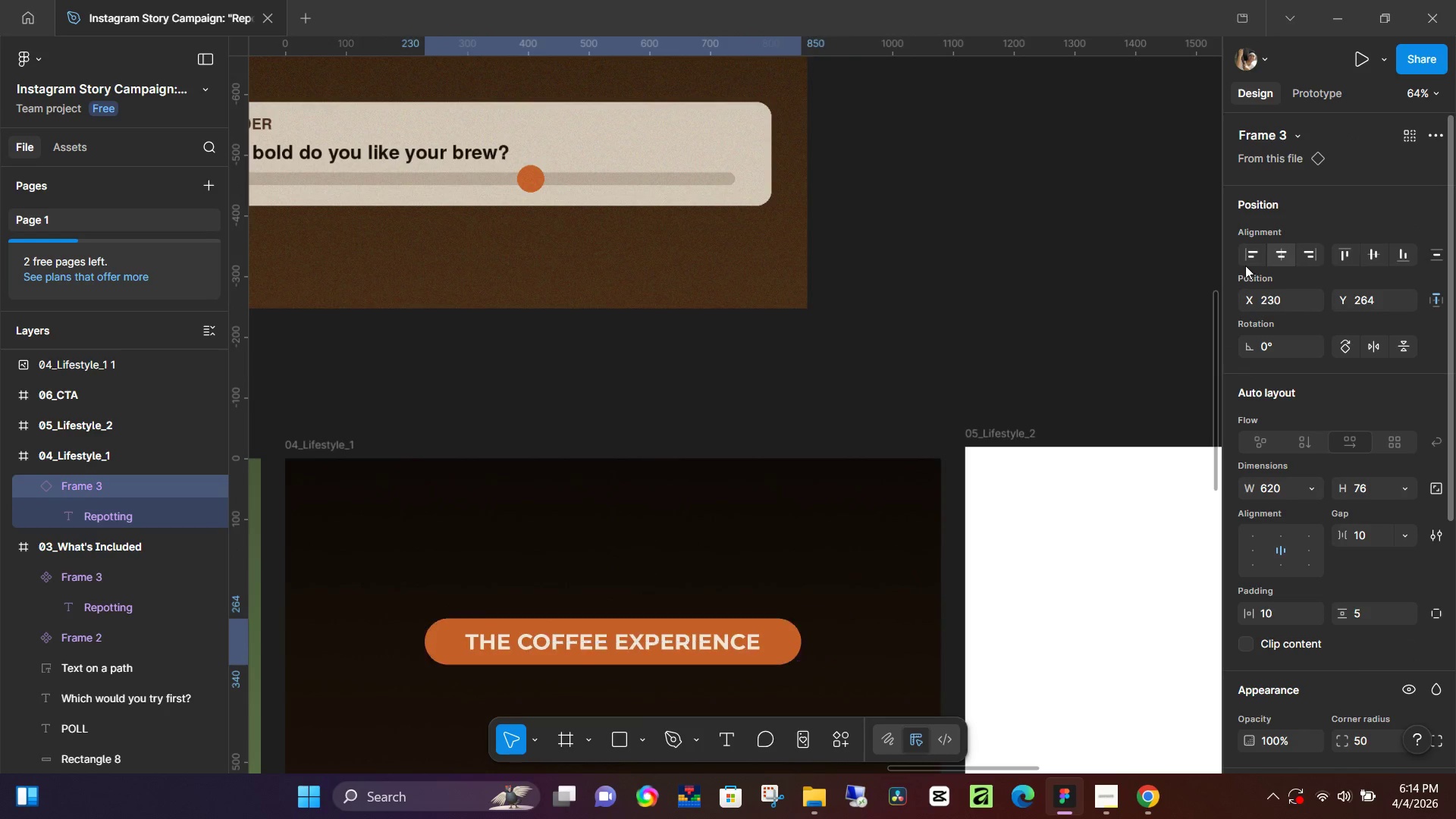 
double_click([987, 315])
 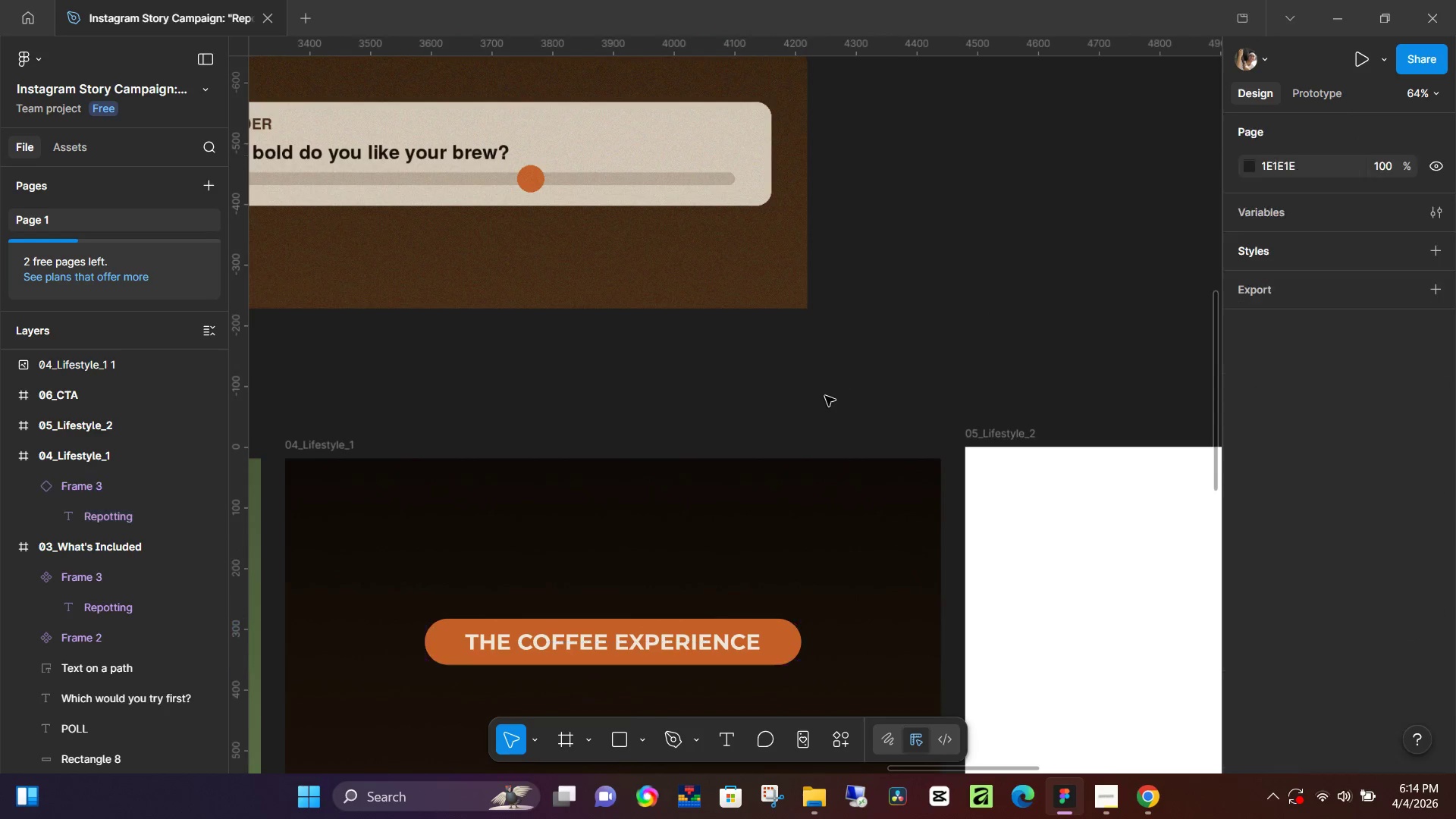 
hold_key(key=ControlLeft, duration=0.83)
hold_key(key=ControlLeft, duration=1.52)
scroll: coordinate [830, 402], scroll_direction: down, amount: 6.0
 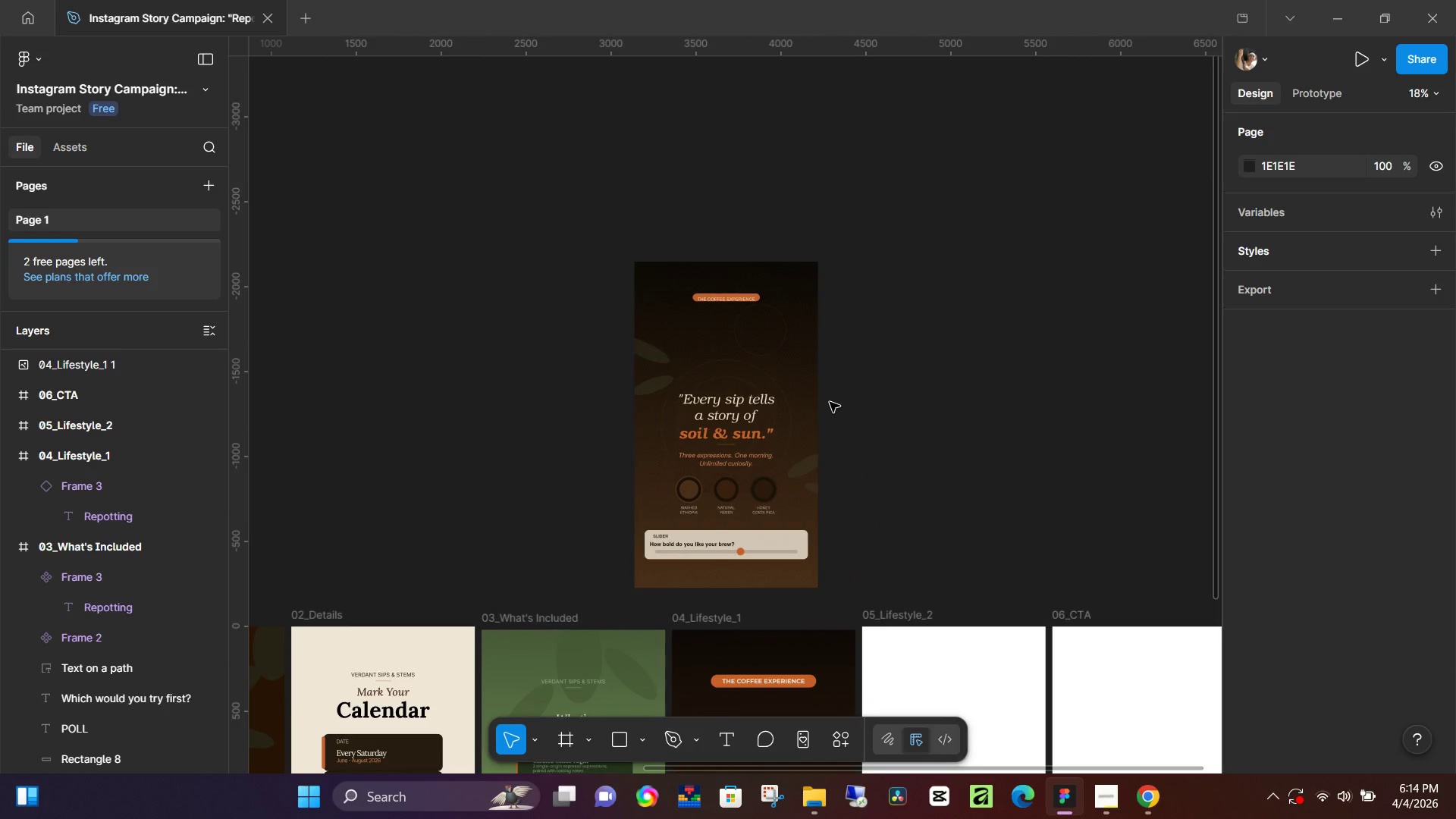 
hold_key(key=ControlLeft, duration=1.33)
scroll: coordinate [757, 551], scroll_direction: up, amount: 10.0
 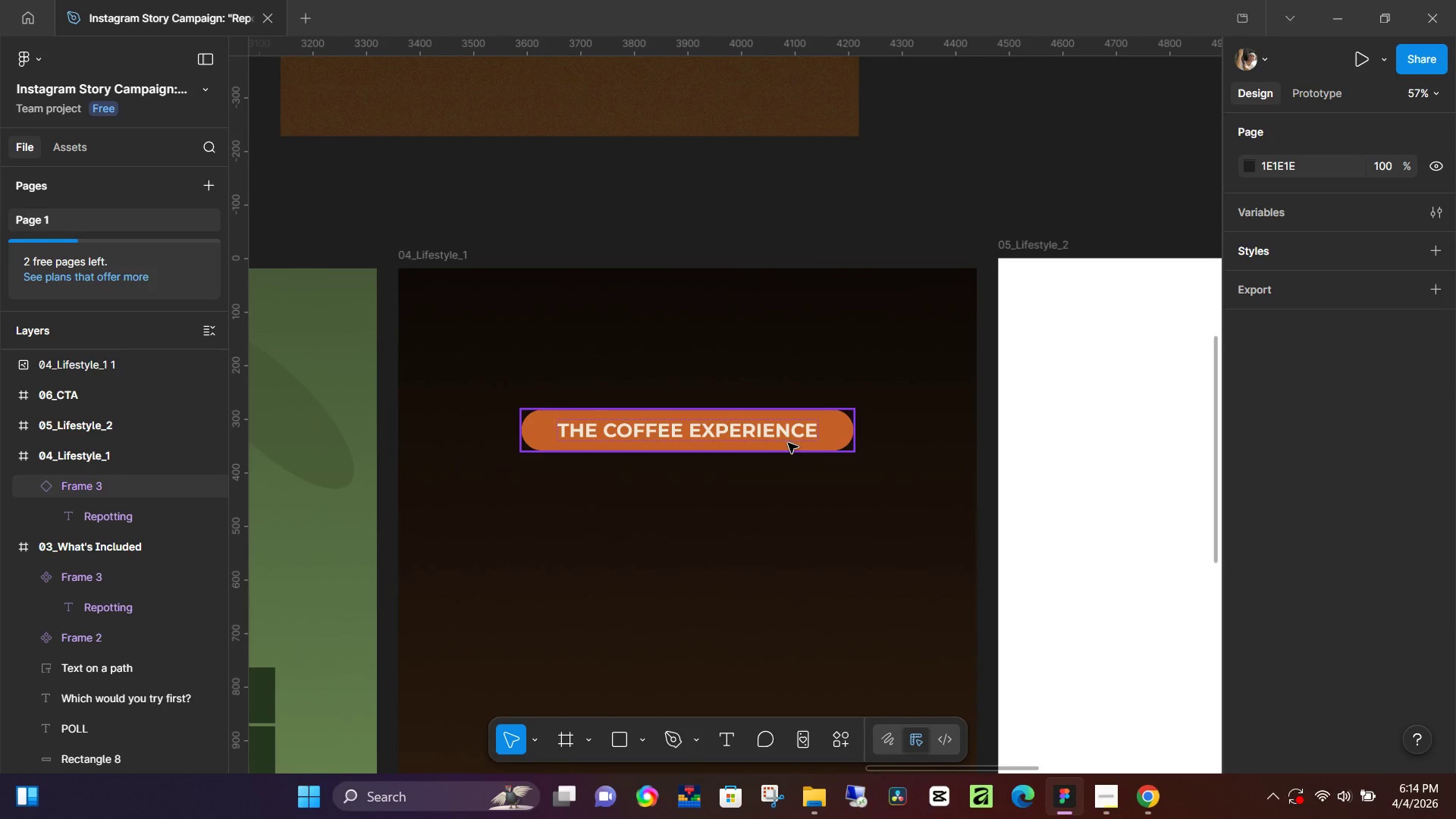 
left_click([792, 440])
 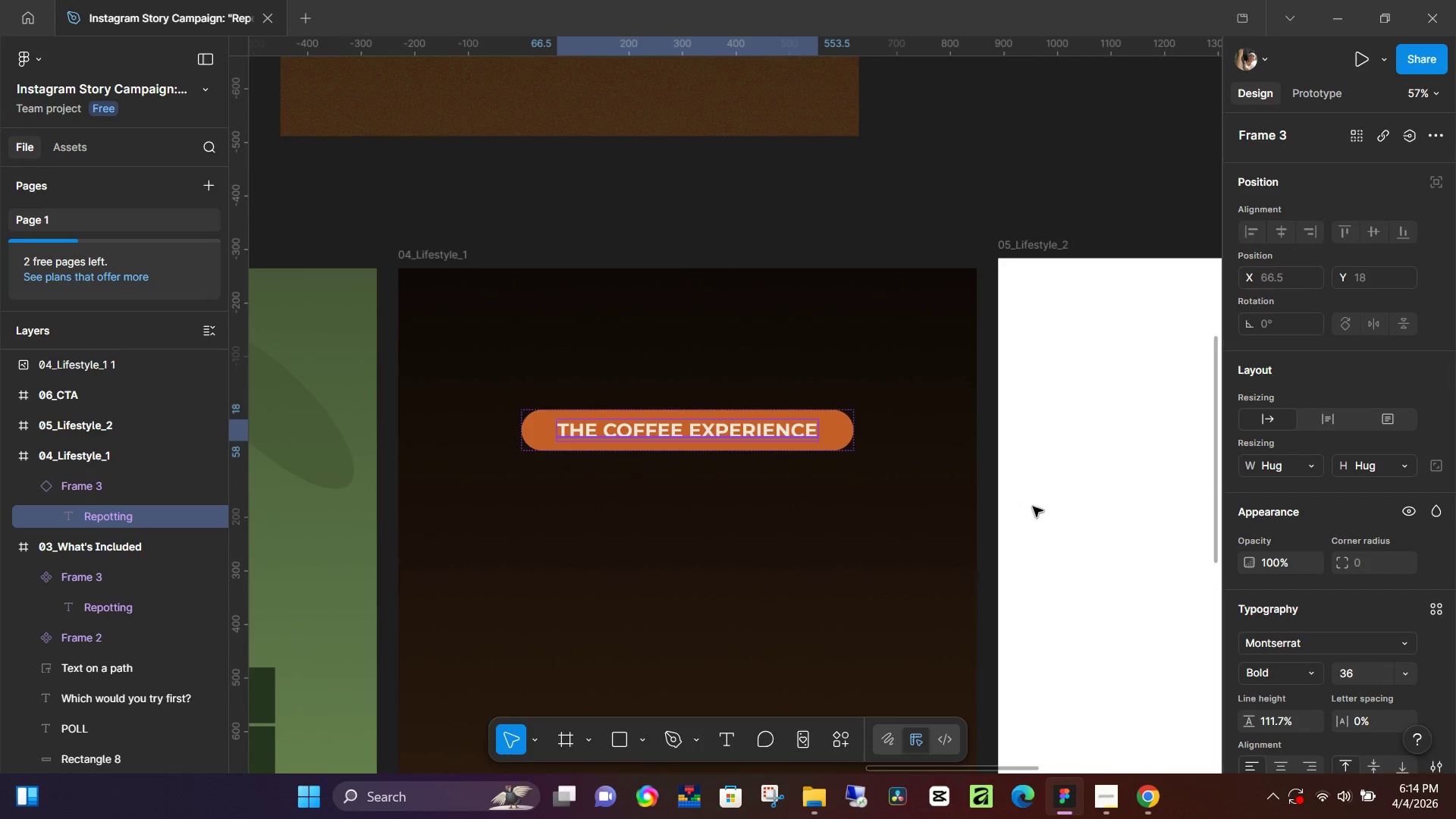 
left_click([1411, 668])
 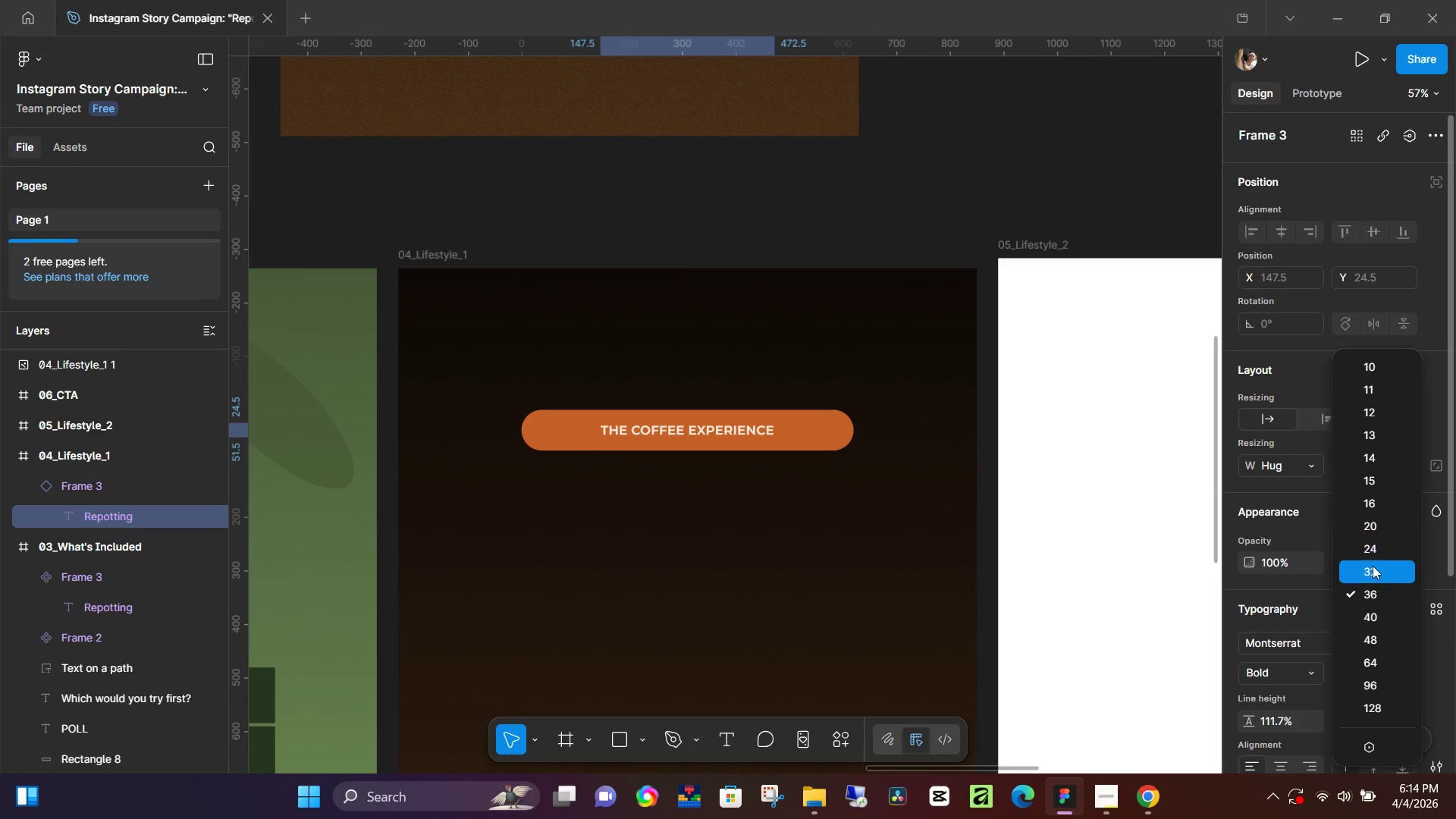 
left_click([1373, 566])
 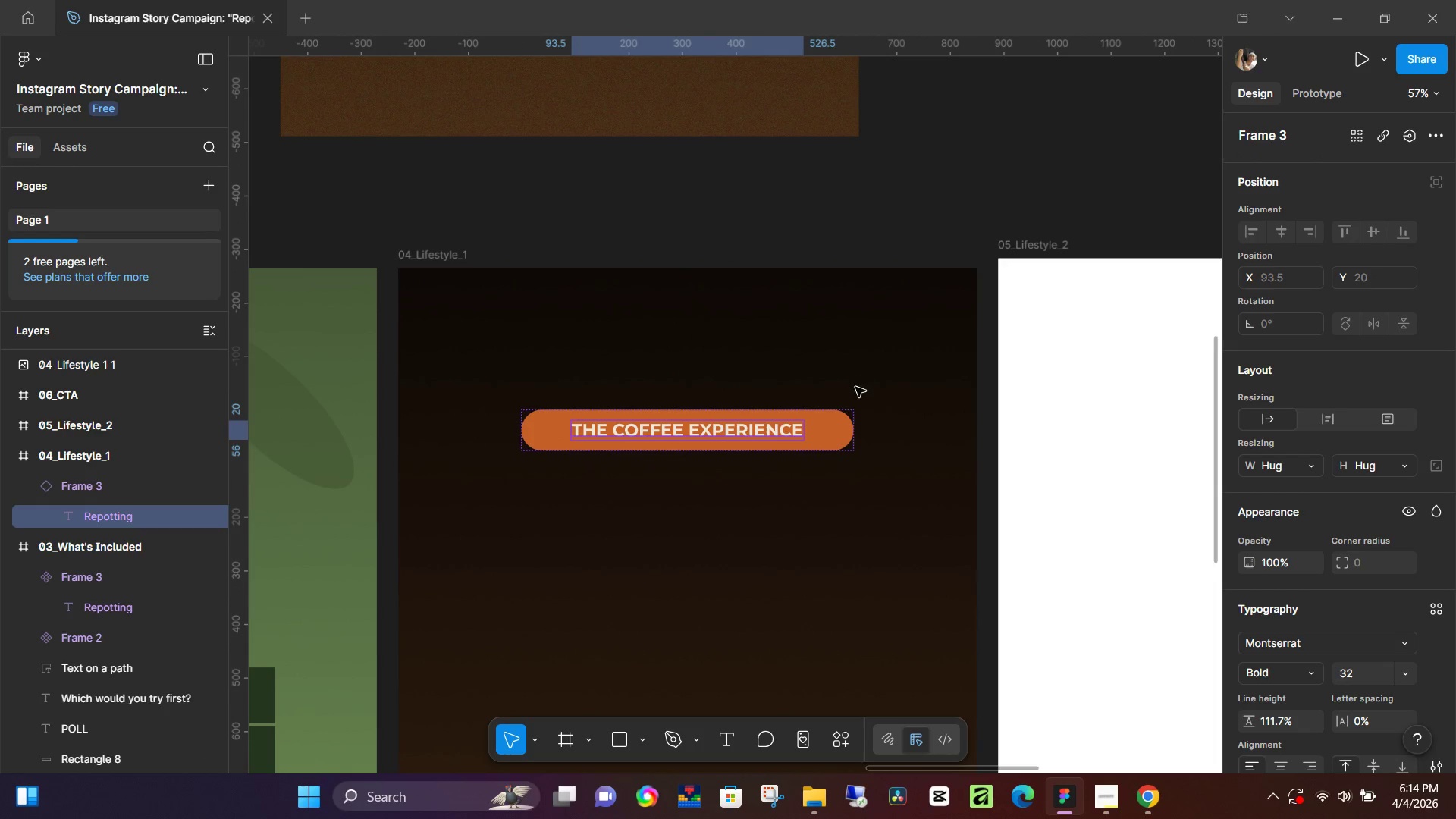 
left_click([836, 415])
 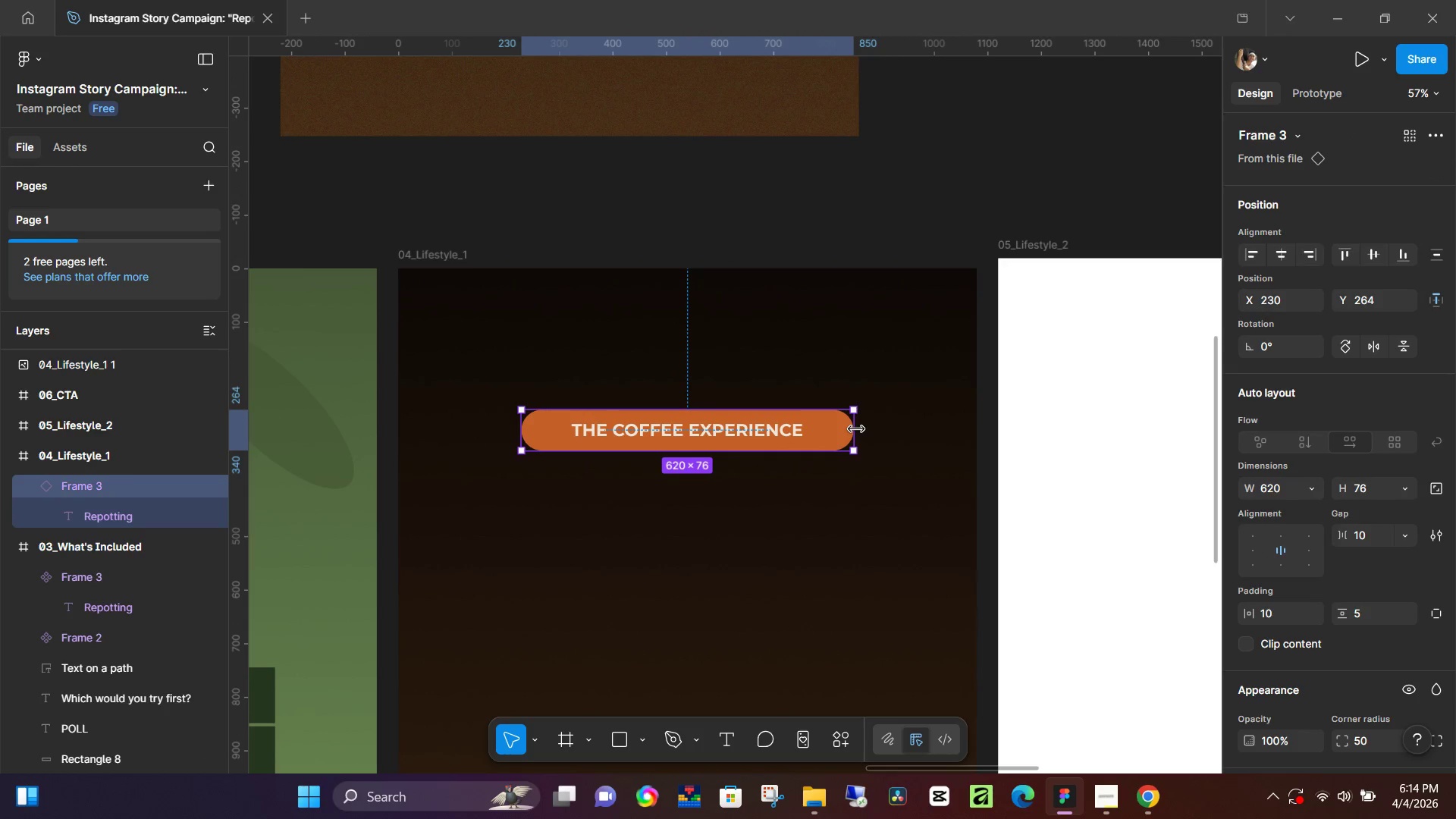 
left_click_drag(start_coordinate=[856, 429], to_coordinate=[823, 428])
 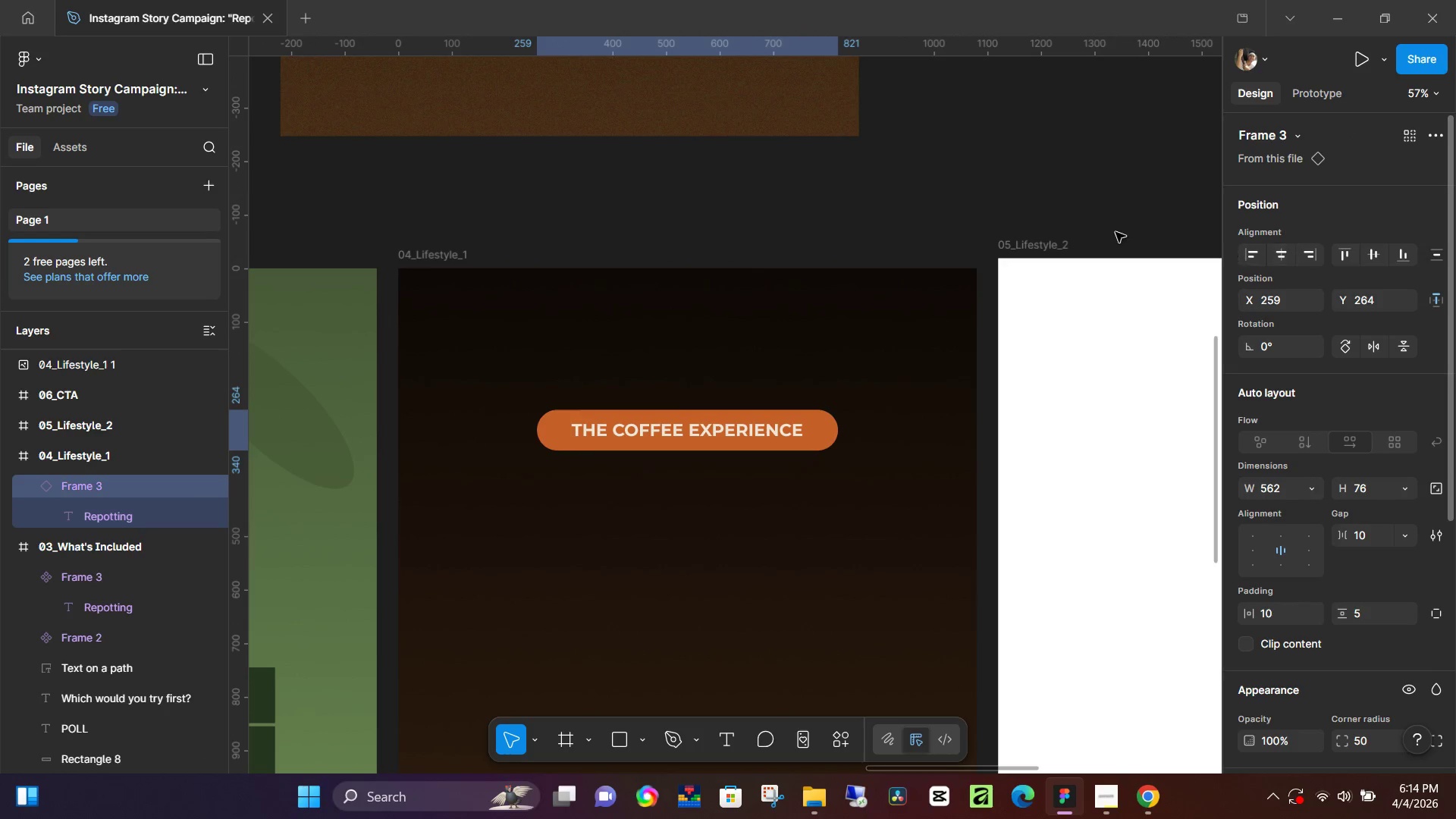 
double_click([999, 204])
 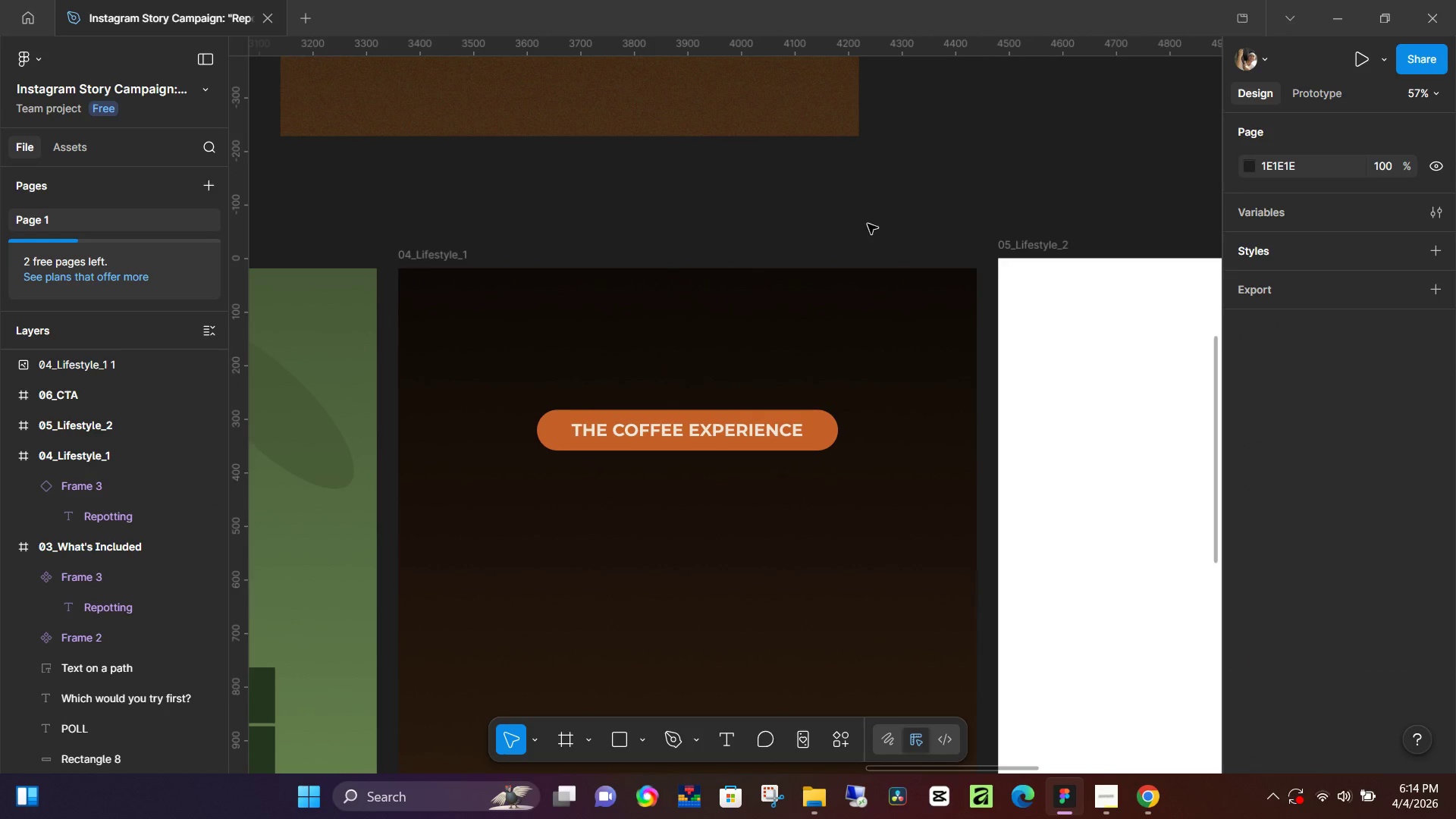 
hold_key(key=ControlLeft, duration=0.86)
scroll: coordinate [849, 264], scroll_direction: down, amount: 10.0
 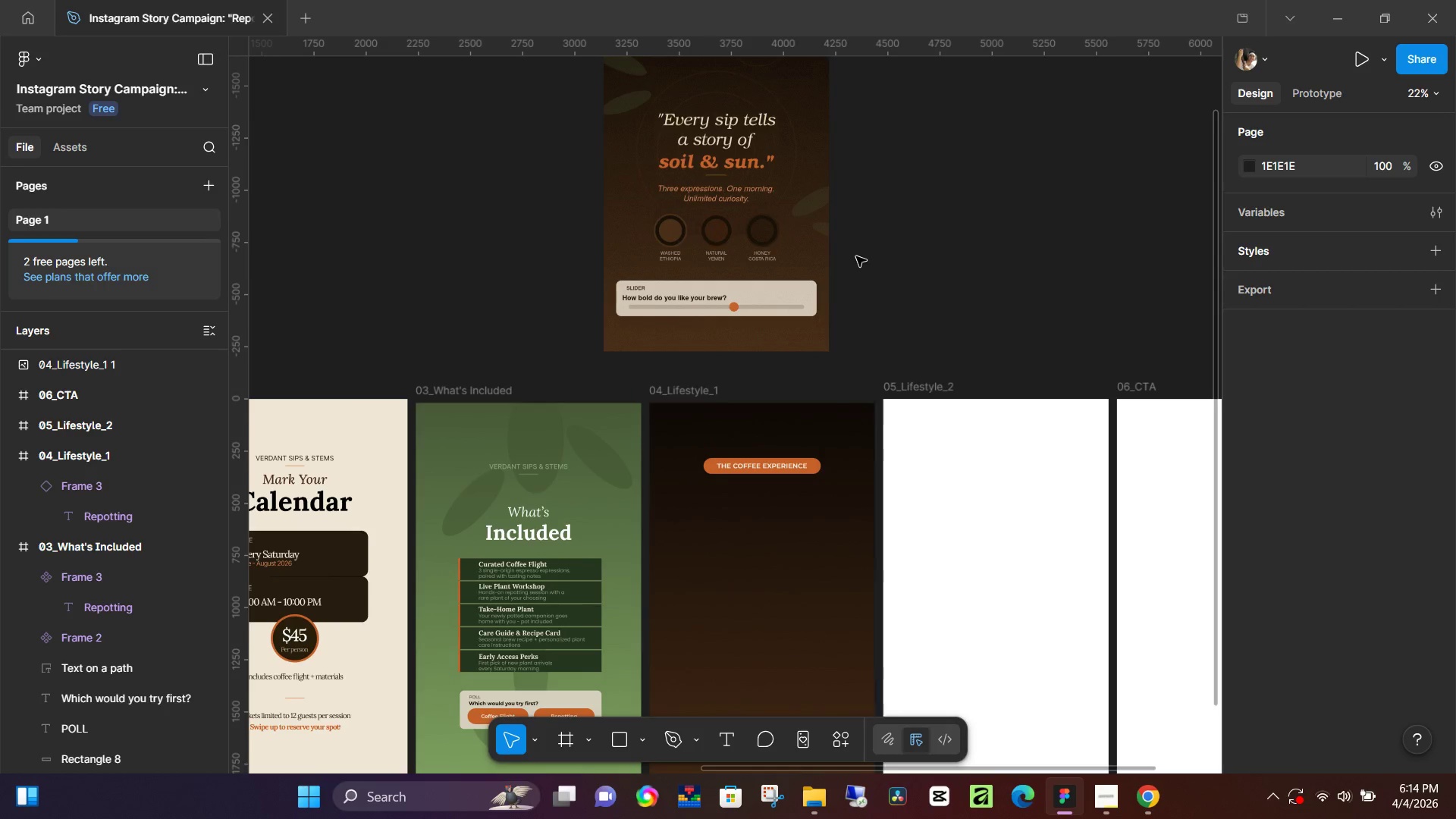 
scroll: coordinate [856, 256], scroll_direction: up, amount: 2.0
 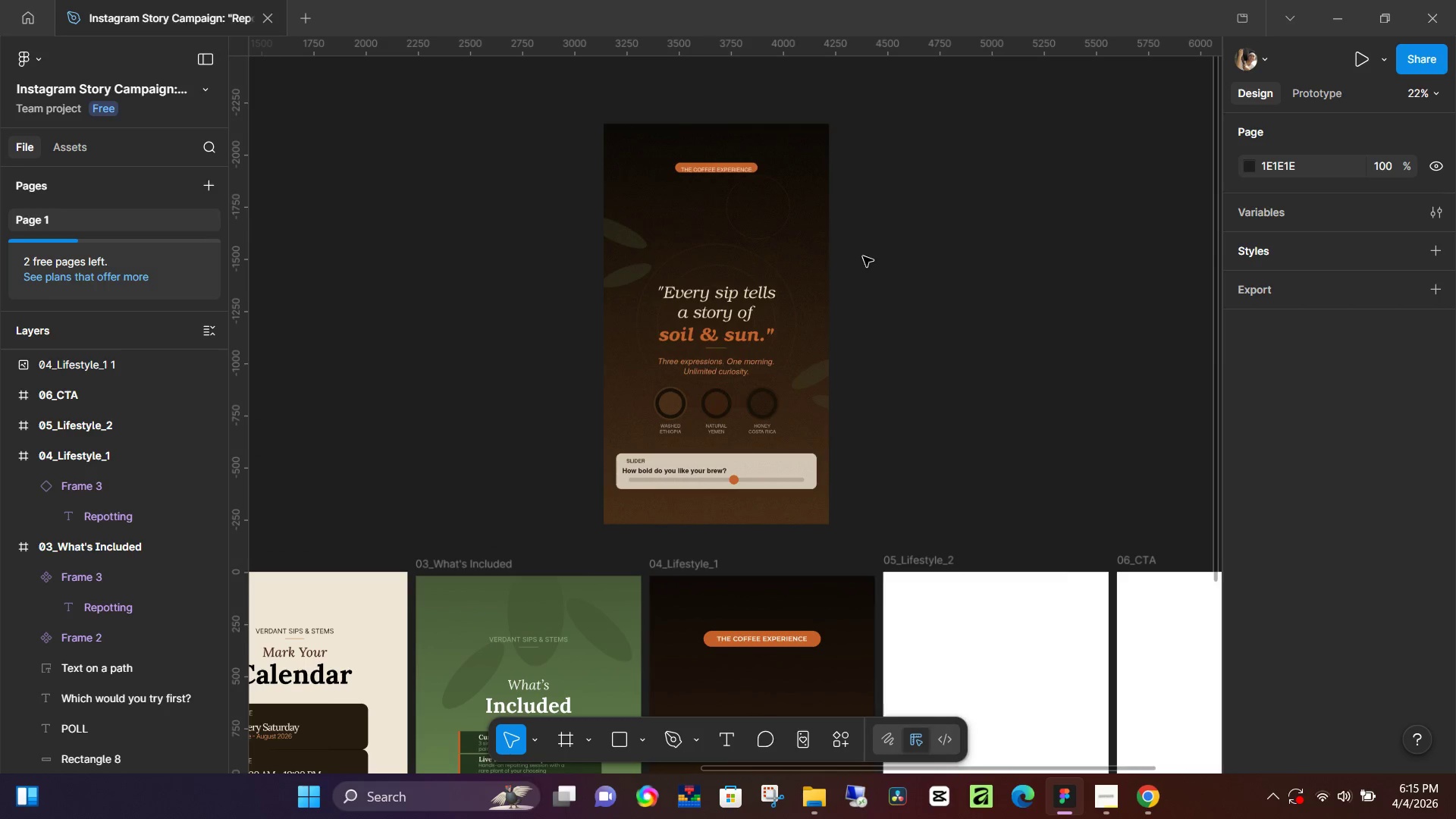 
scroll: coordinate [868, 259], scroll_direction: down, amount: 6.0
 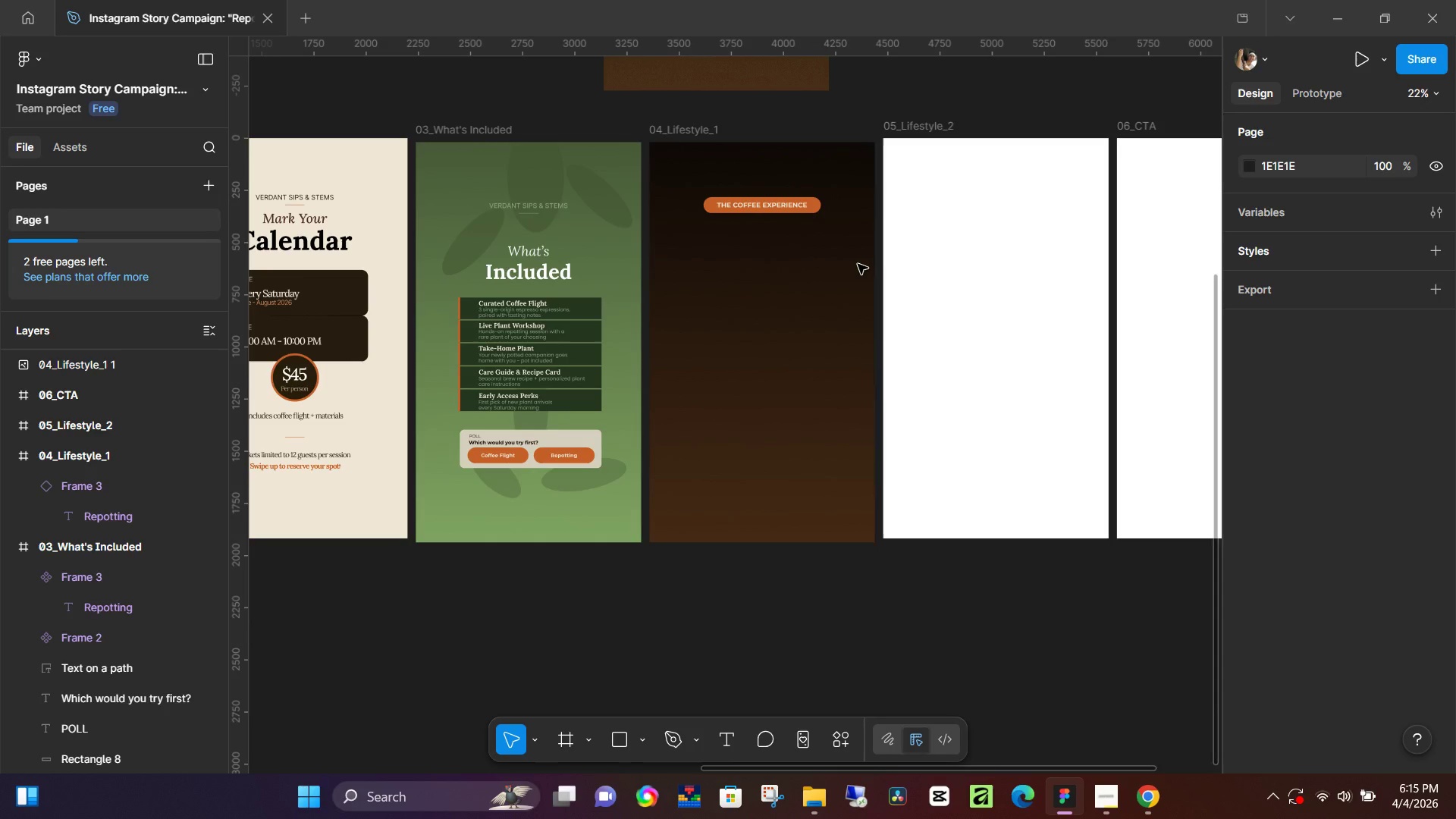 
key(O)
 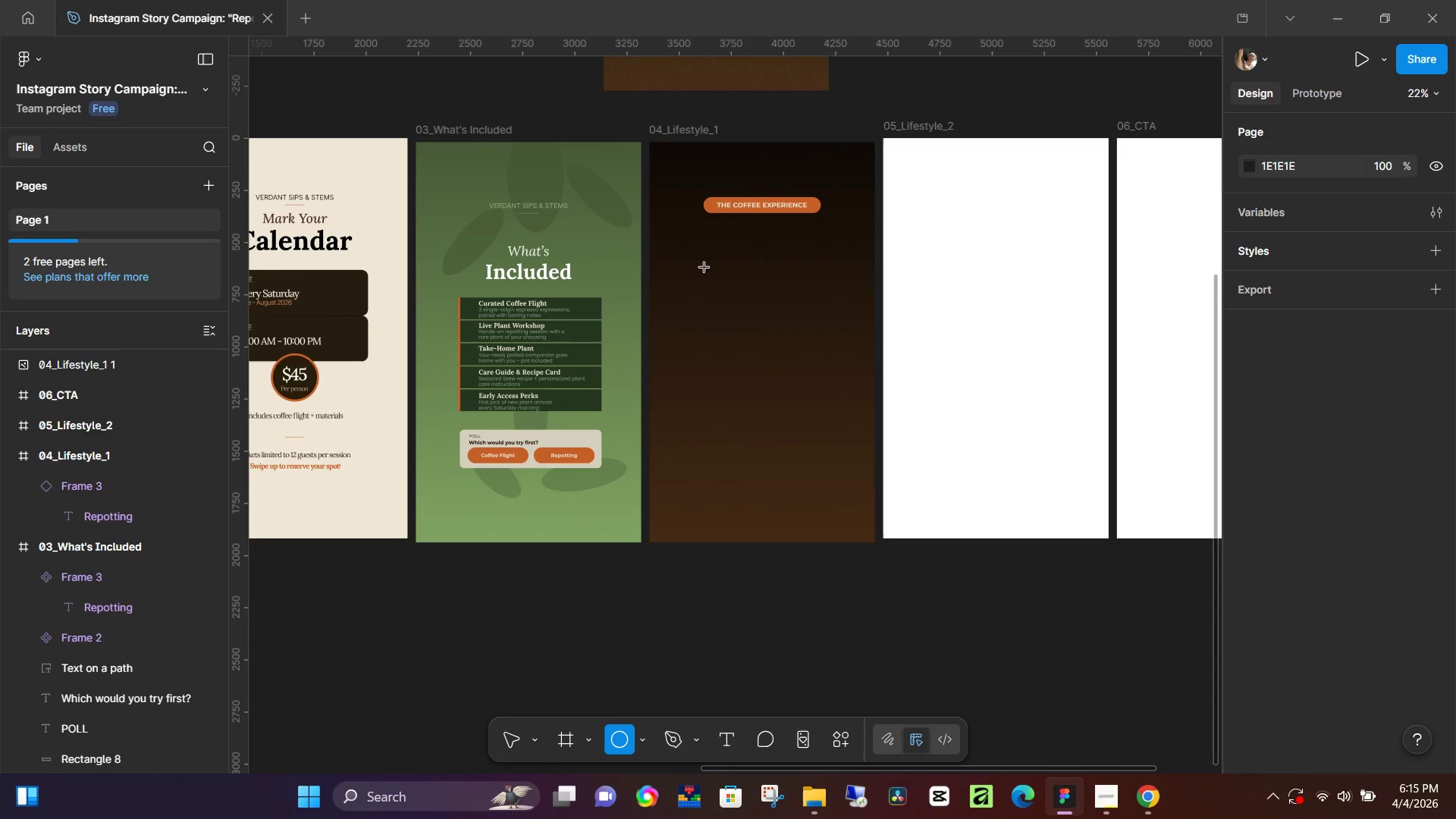 
hold_key(key=ShiftLeft, duration=1.52)
left_click_drag(start_coordinate=[683, 258], to_coordinate=[844, 424])
 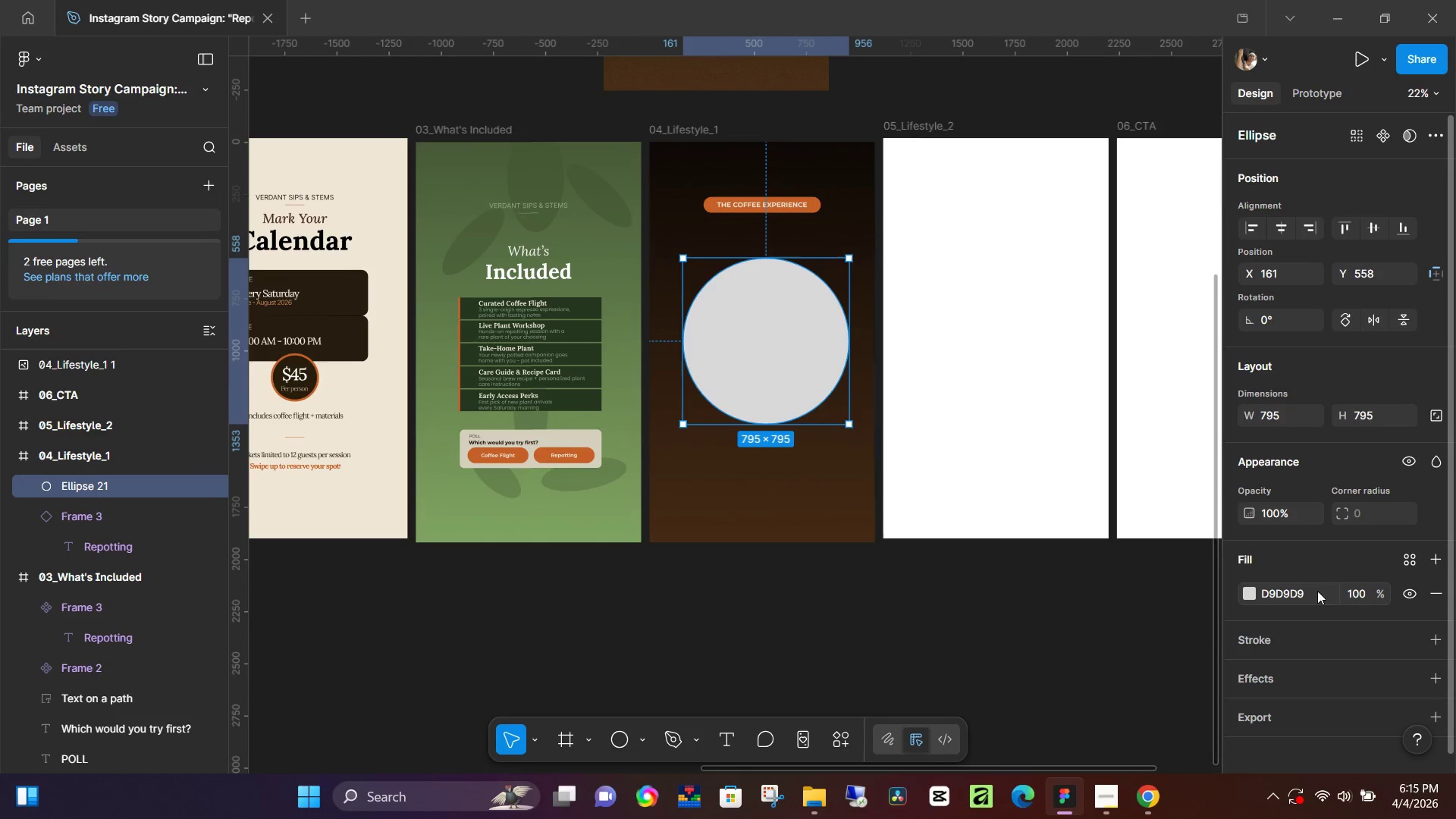 
key(Shift+ShiftLeft)
 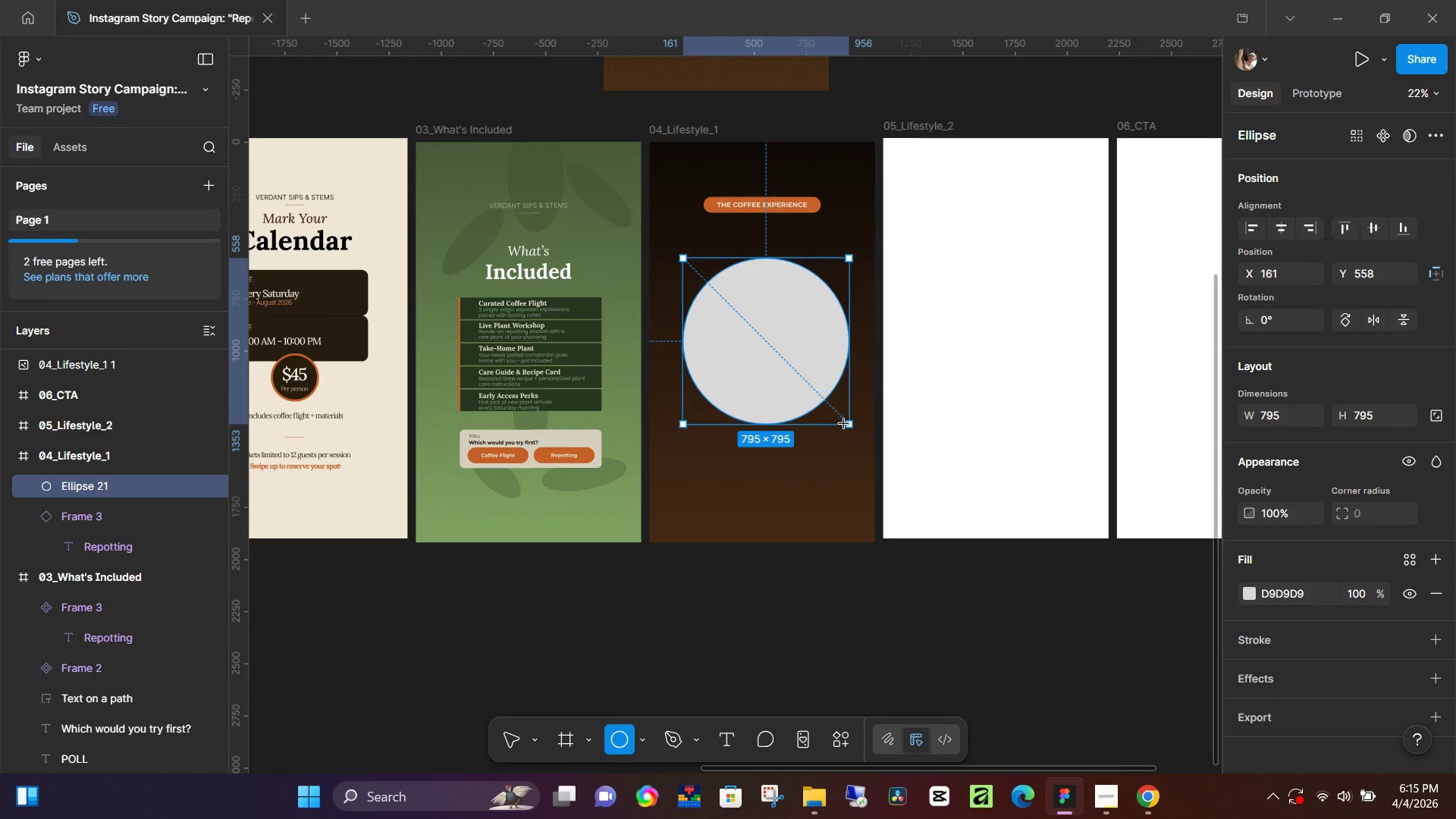 
key(Shift+ShiftLeft)
 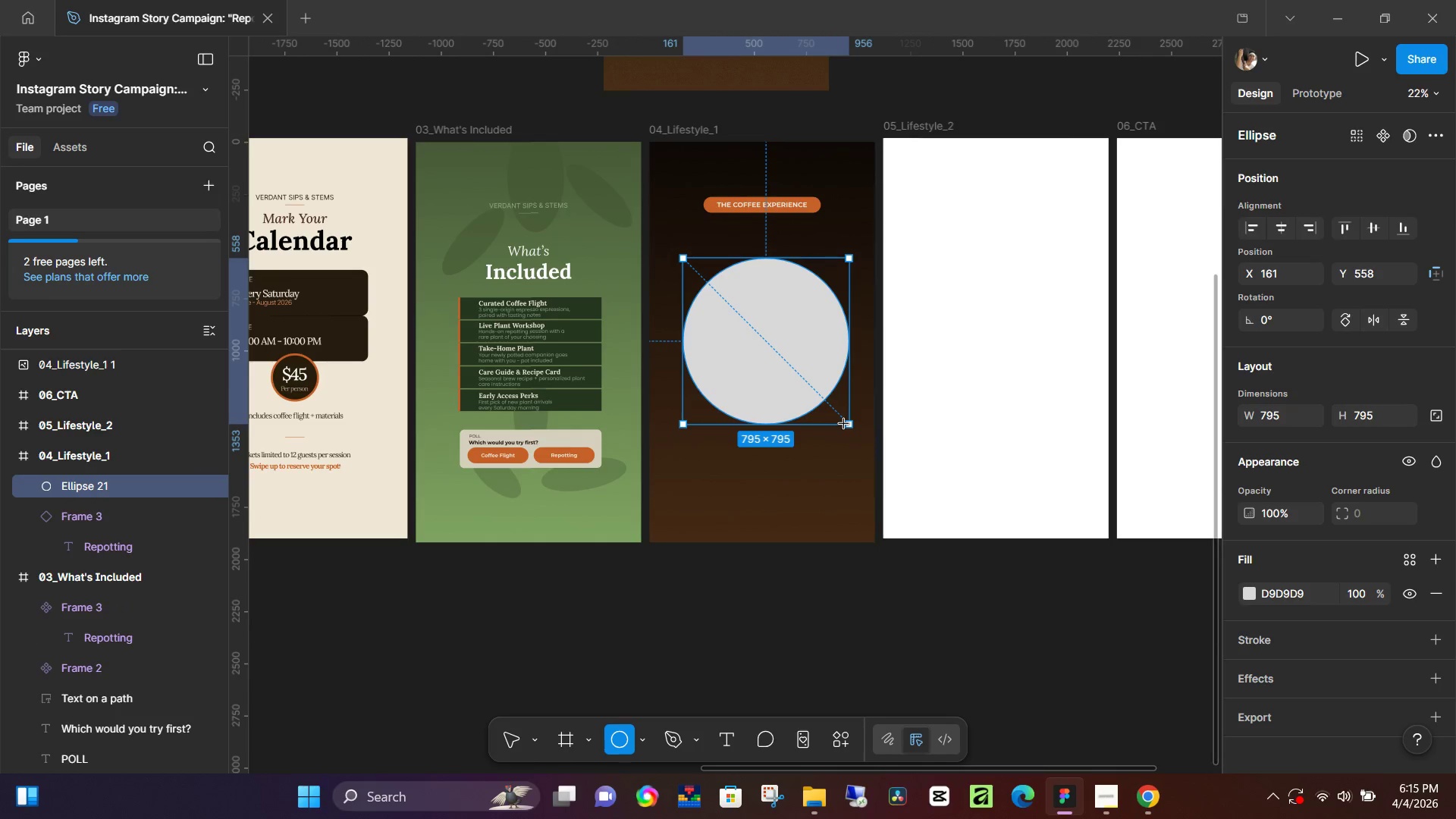 
key(Shift+ShiftLeft)
 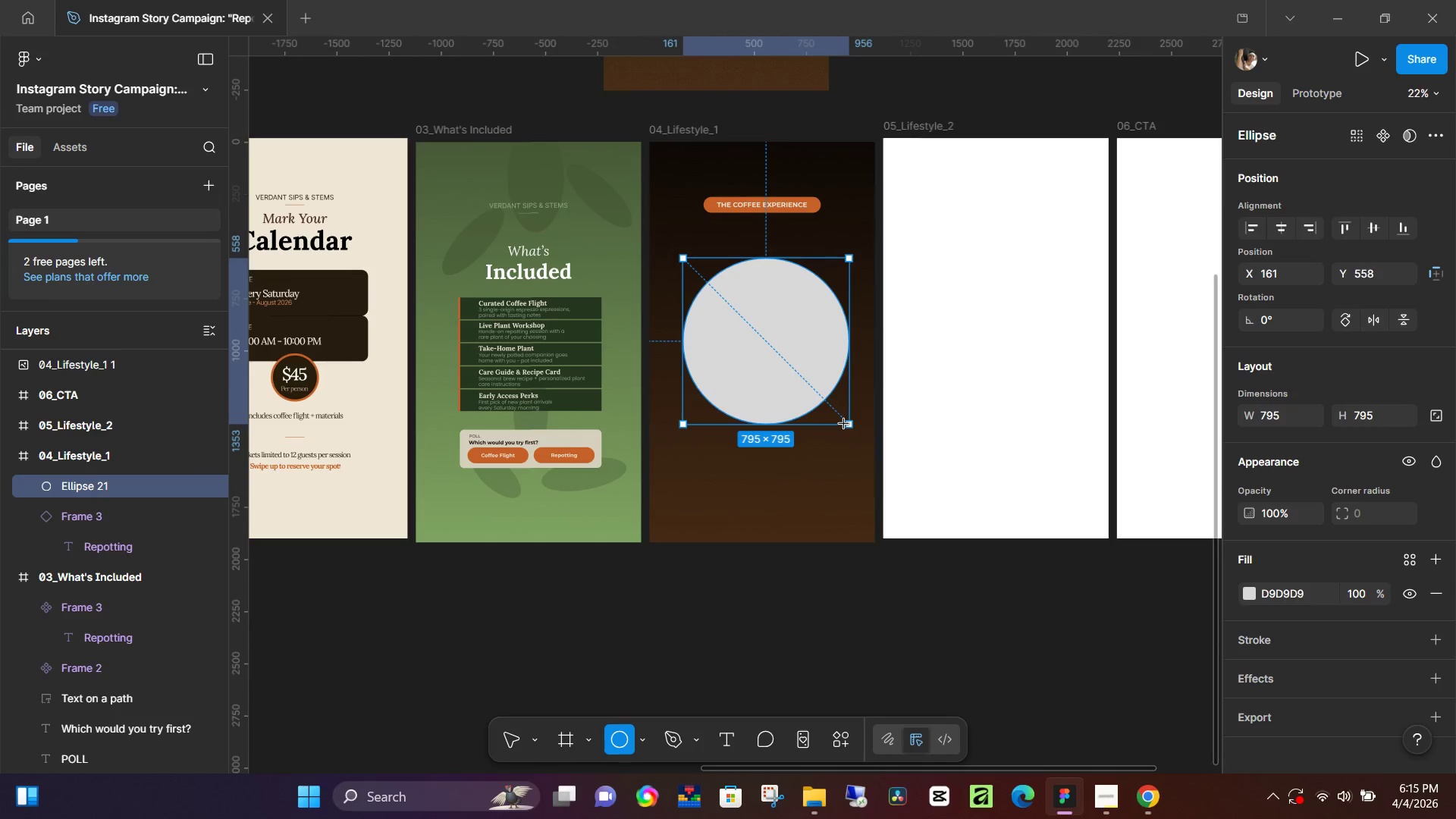 
key(Shift+ShiftLeft)
 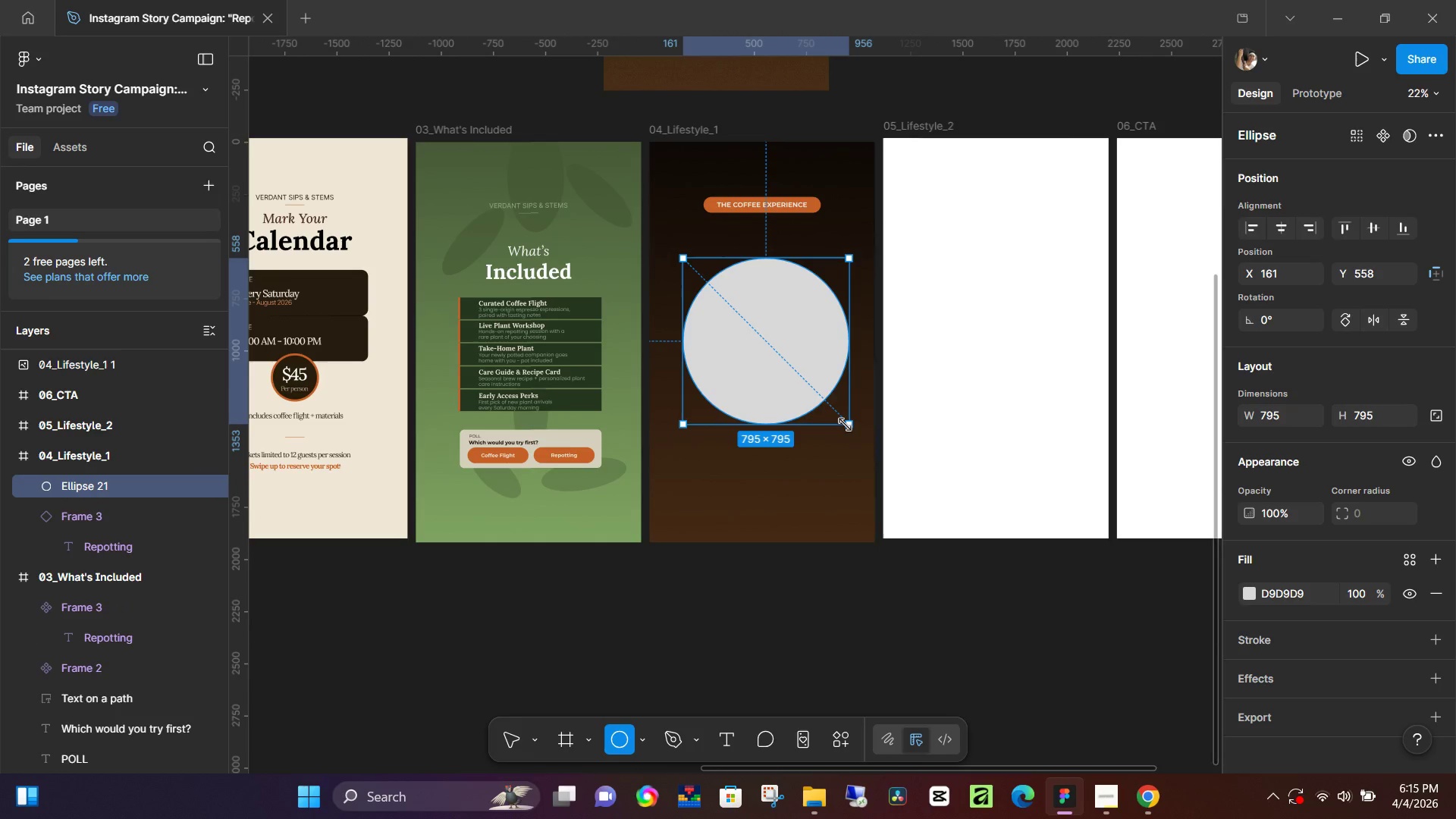 
key(Shift+ShiftLeft)
 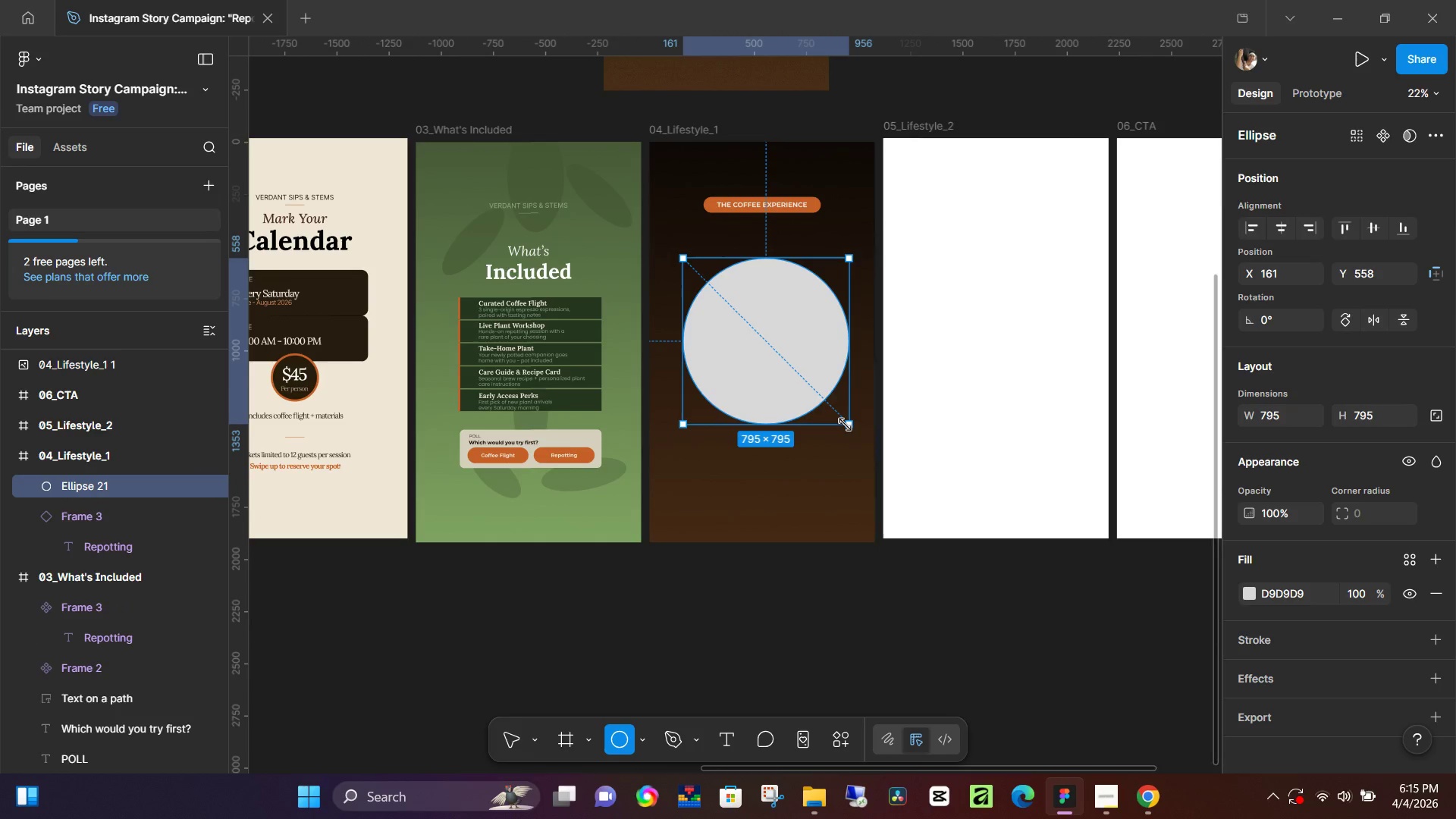 
key(Shift+ShiftLeft)
 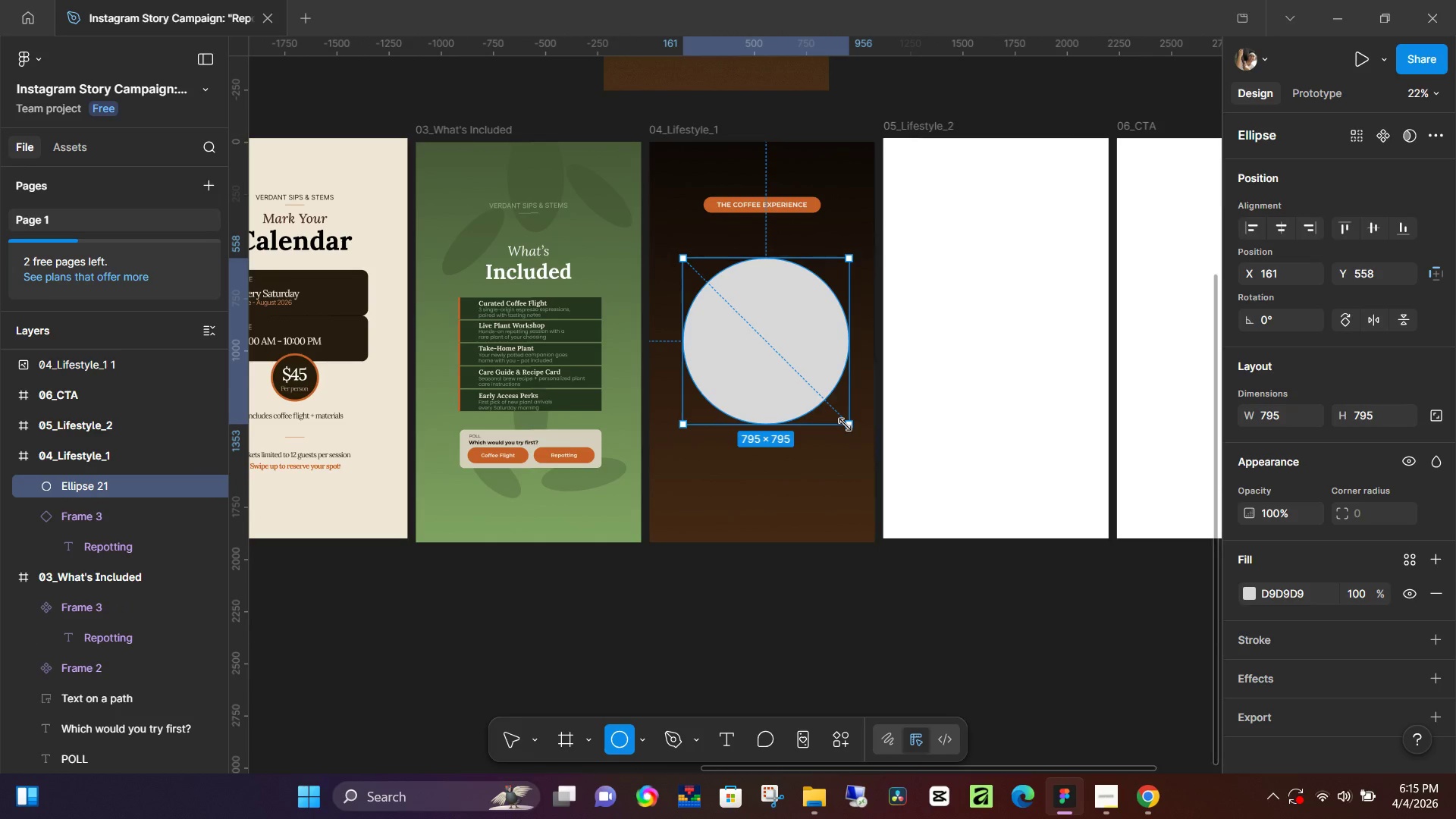 
key(Shift+ShiftLeft)
 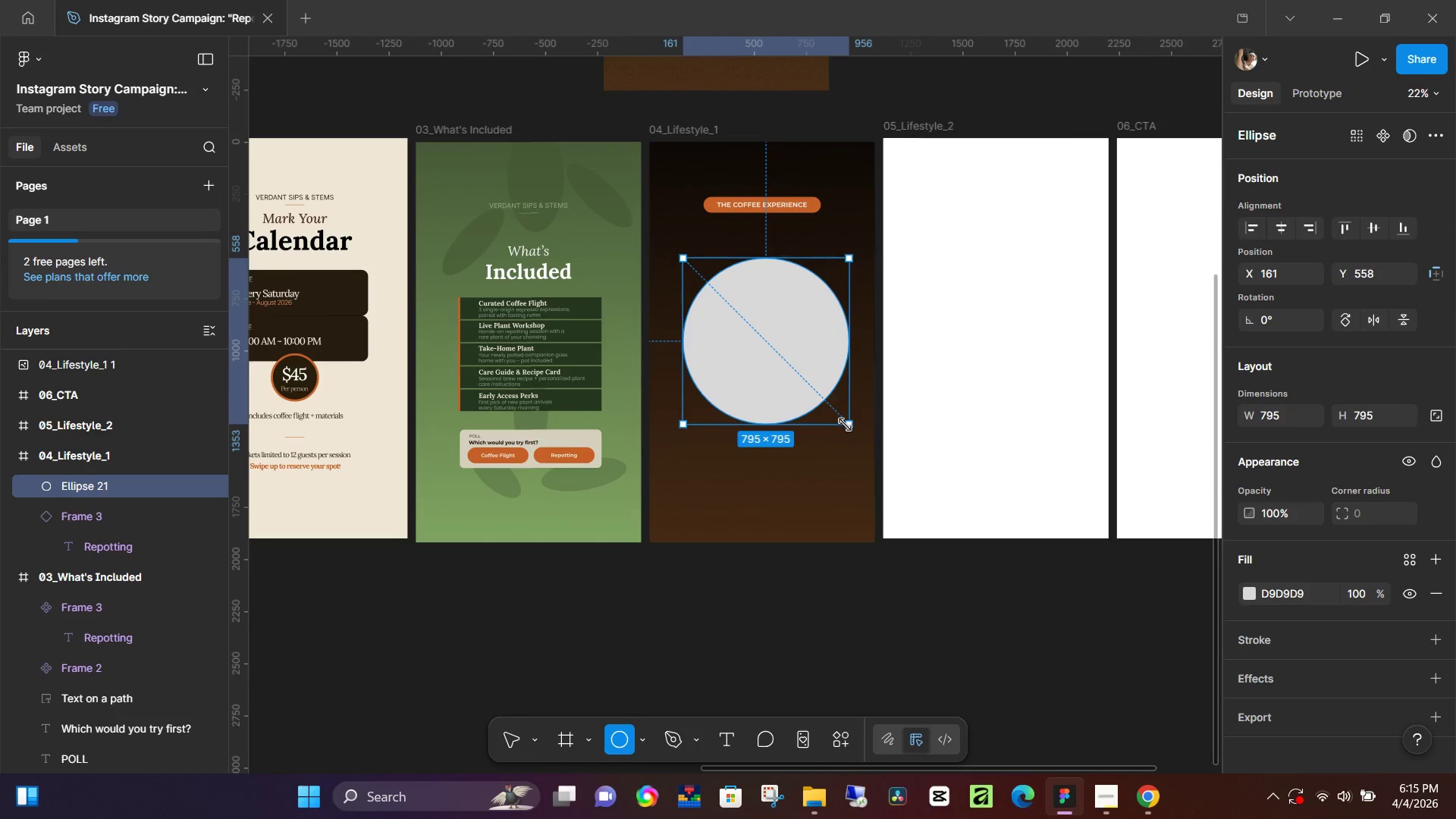 
key(Shift+ShiftLeft)
 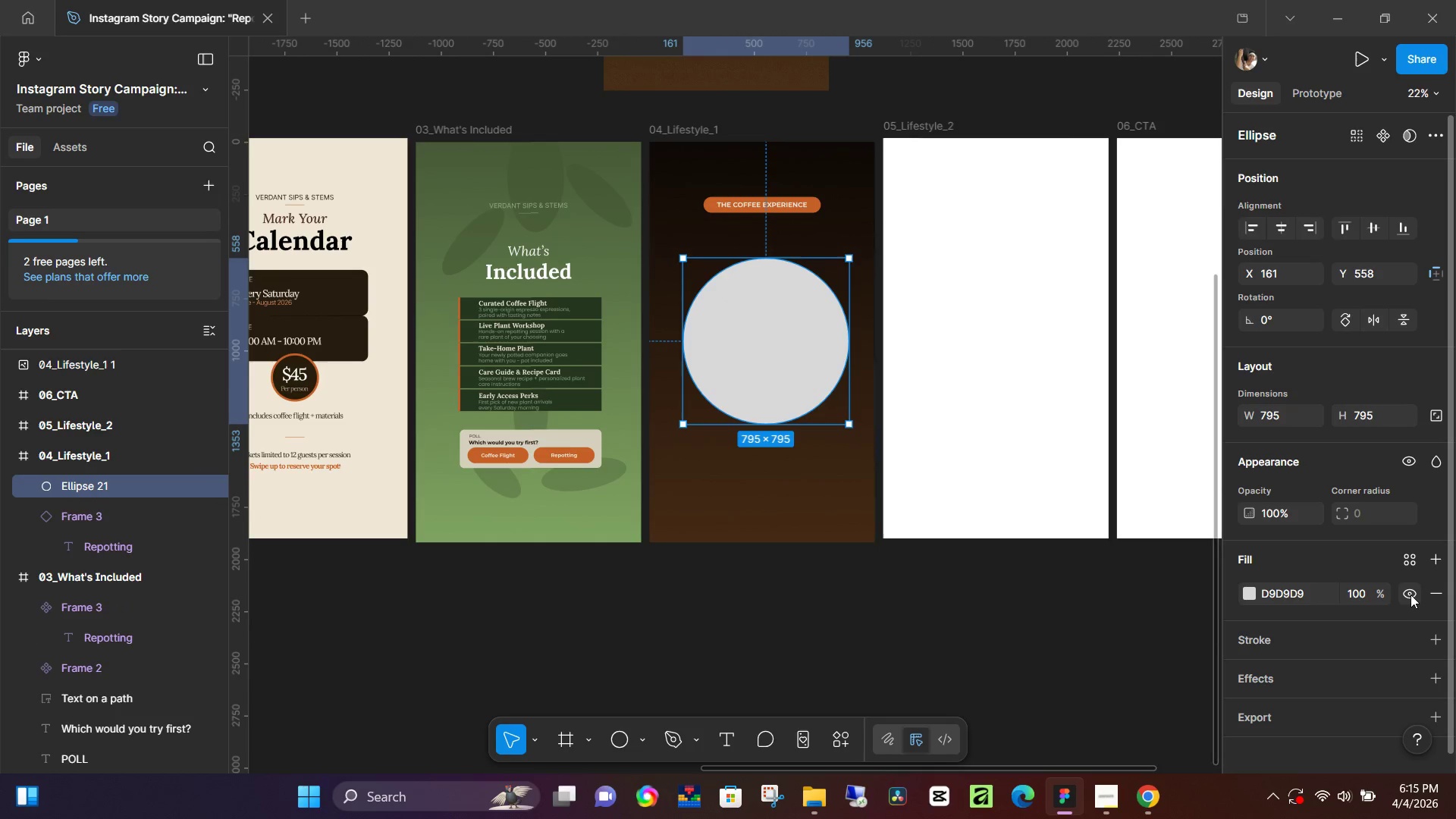 
left_click([1435, 590])
 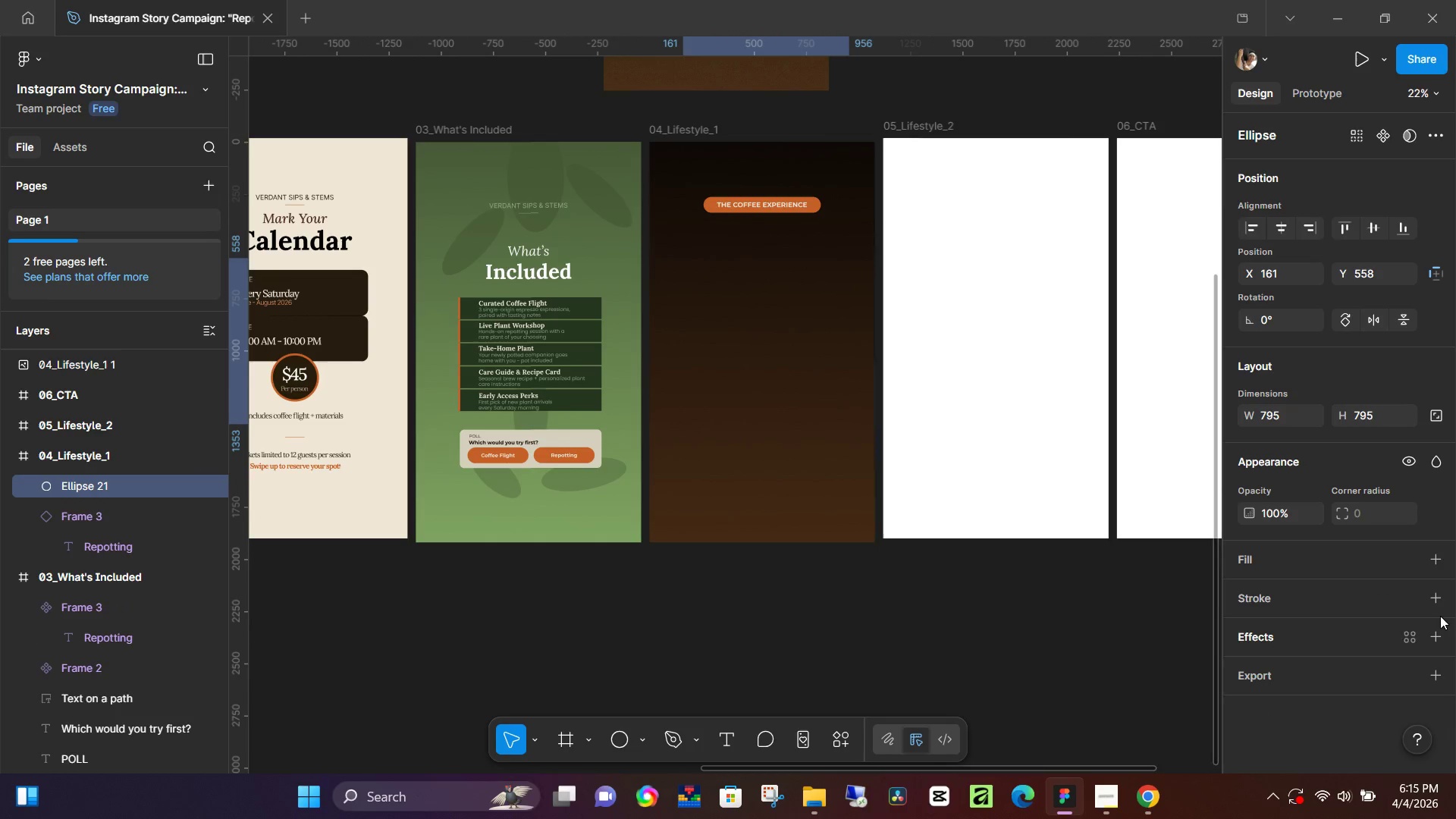 
left_click([1440, 604])
 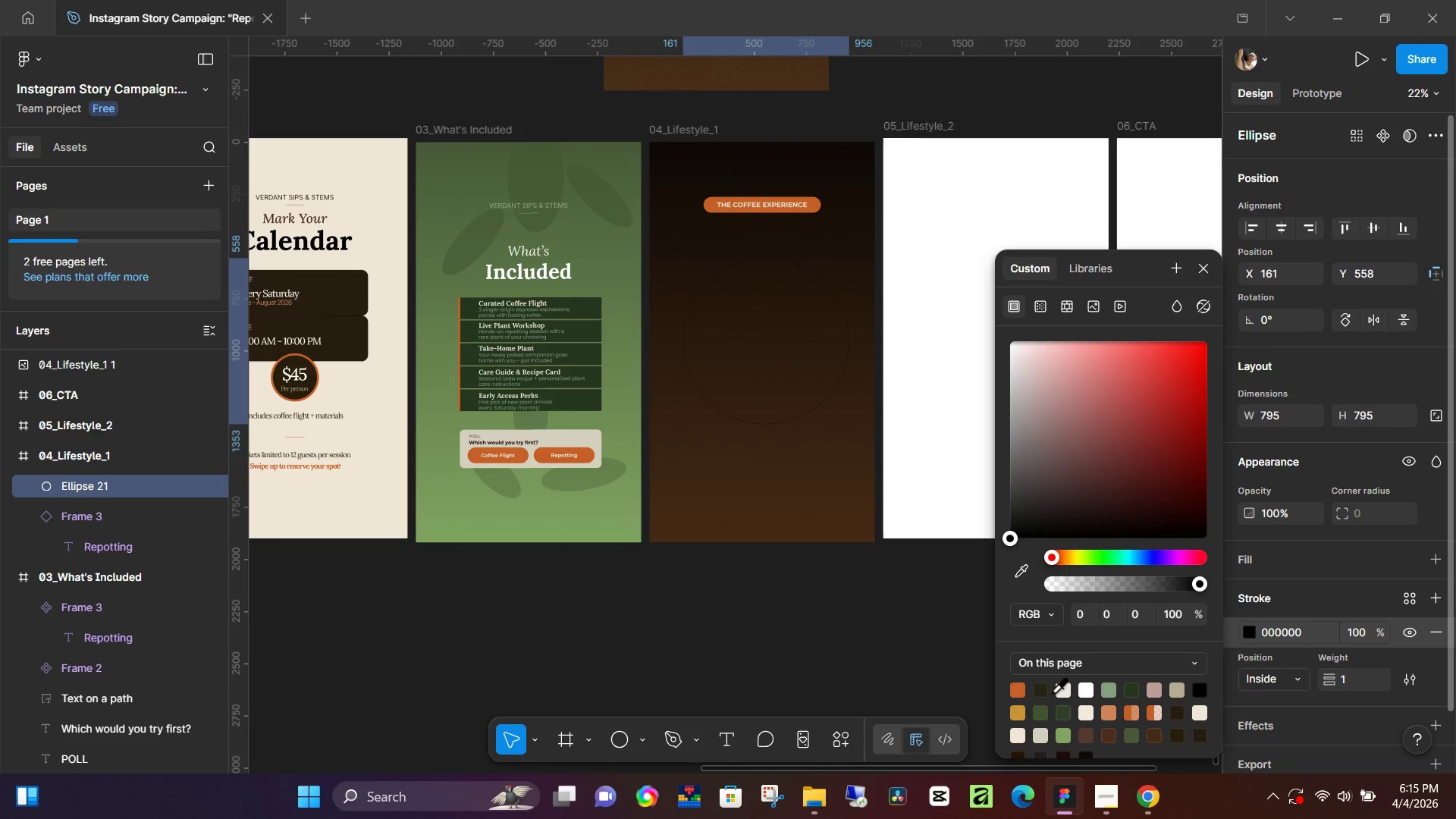 
left_click([1018, 693])
 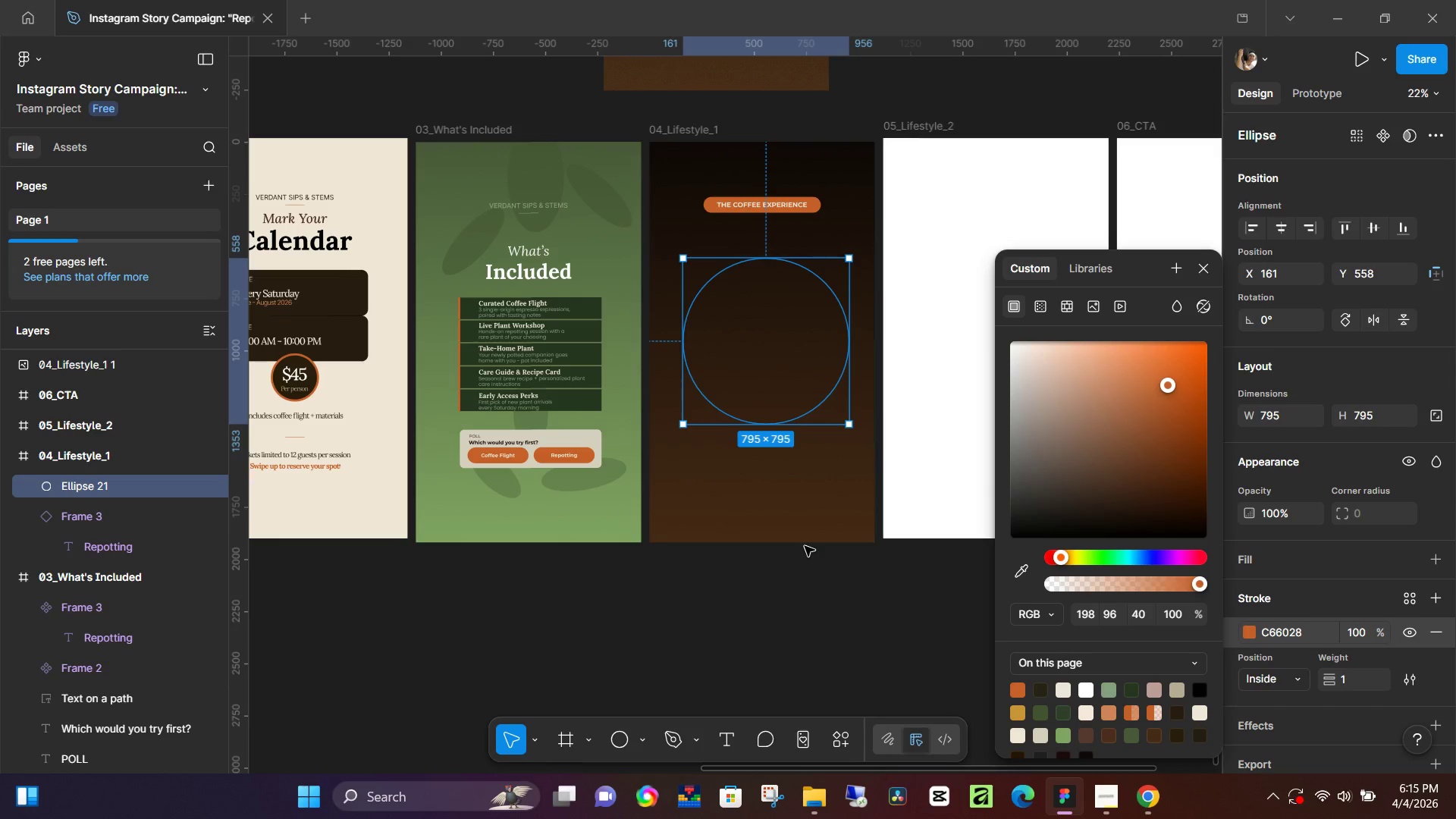 
left_click([802, 572])
 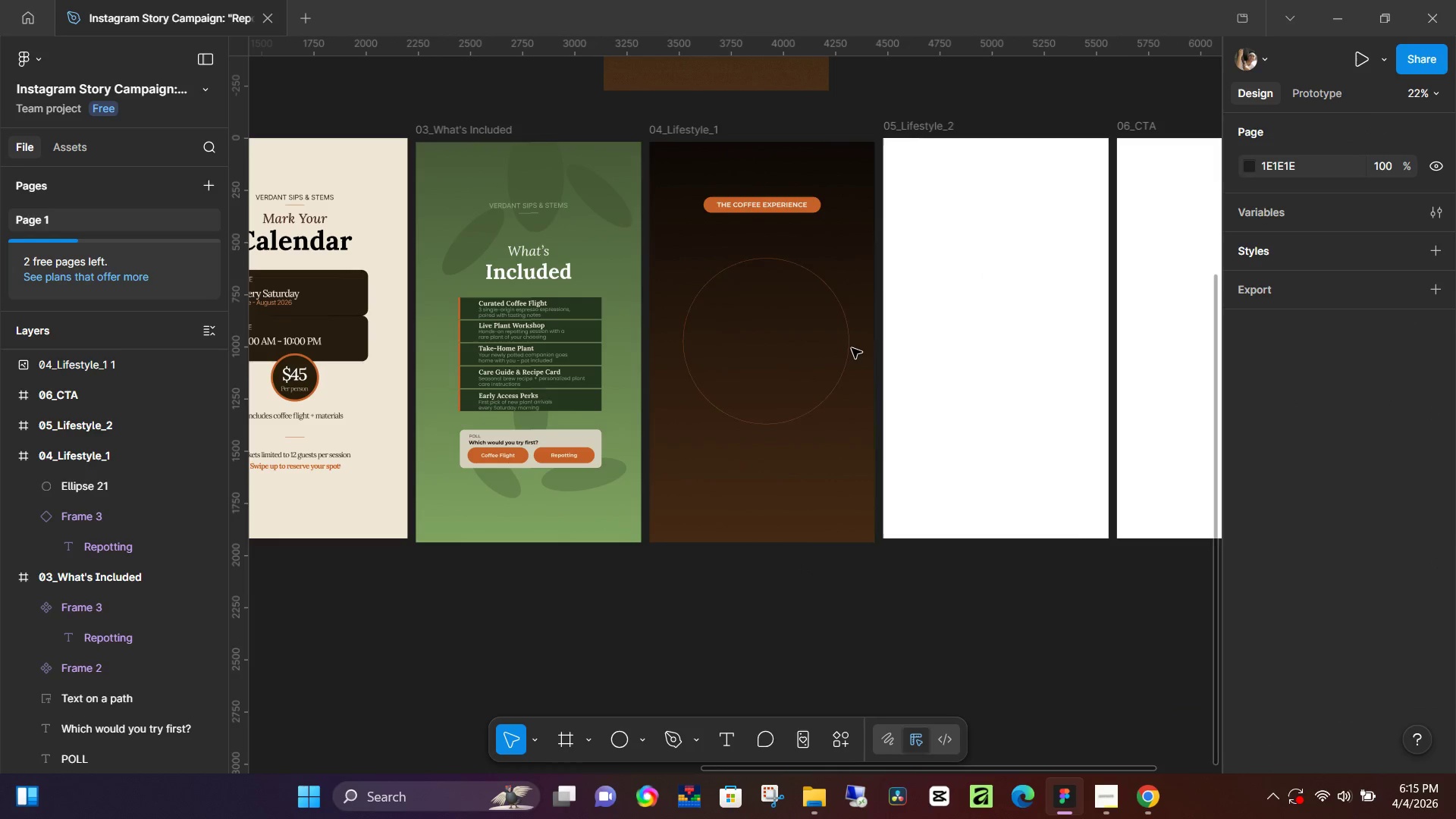 
left_click([851, 353])
 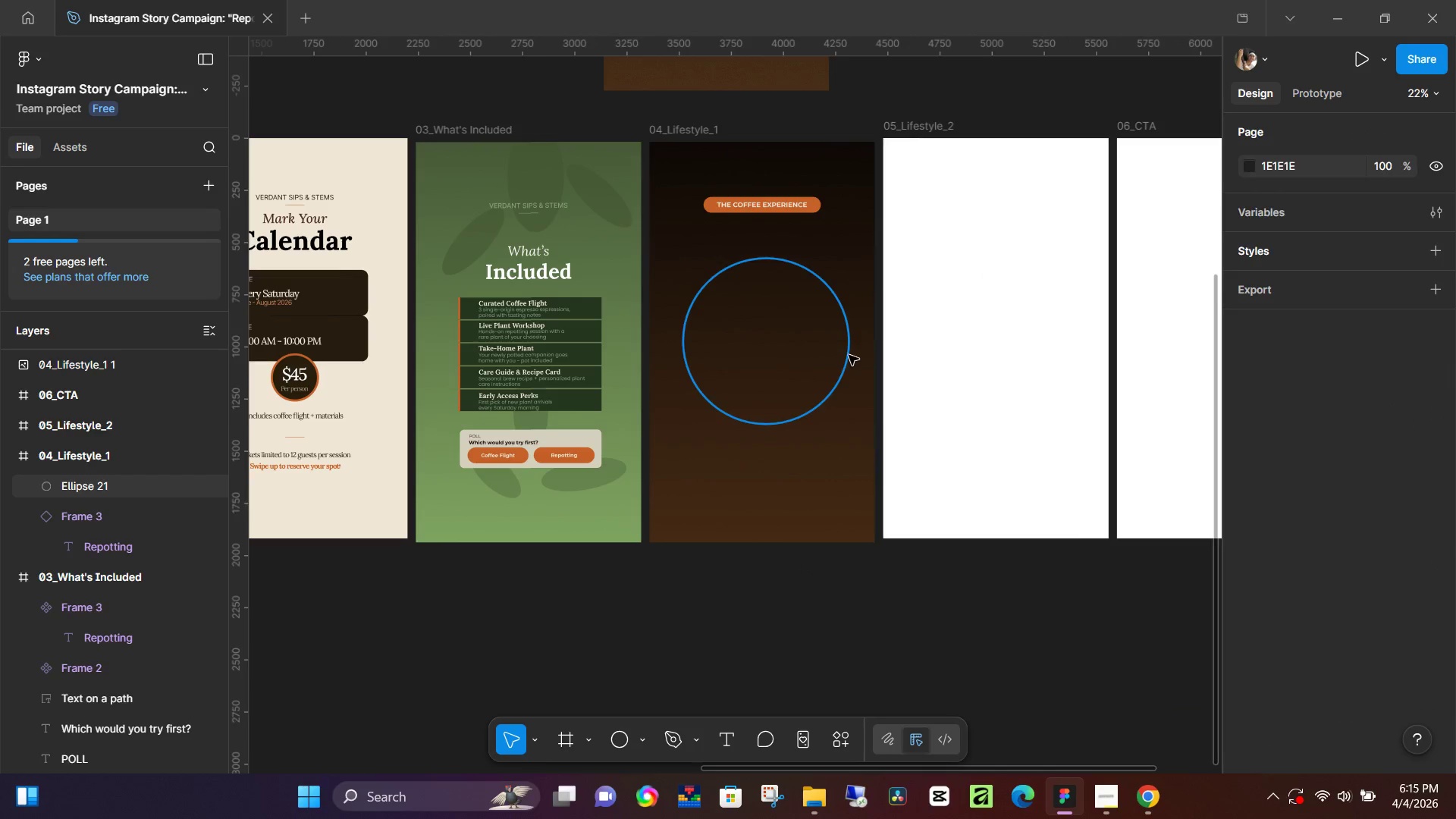 
key(Control+D)
 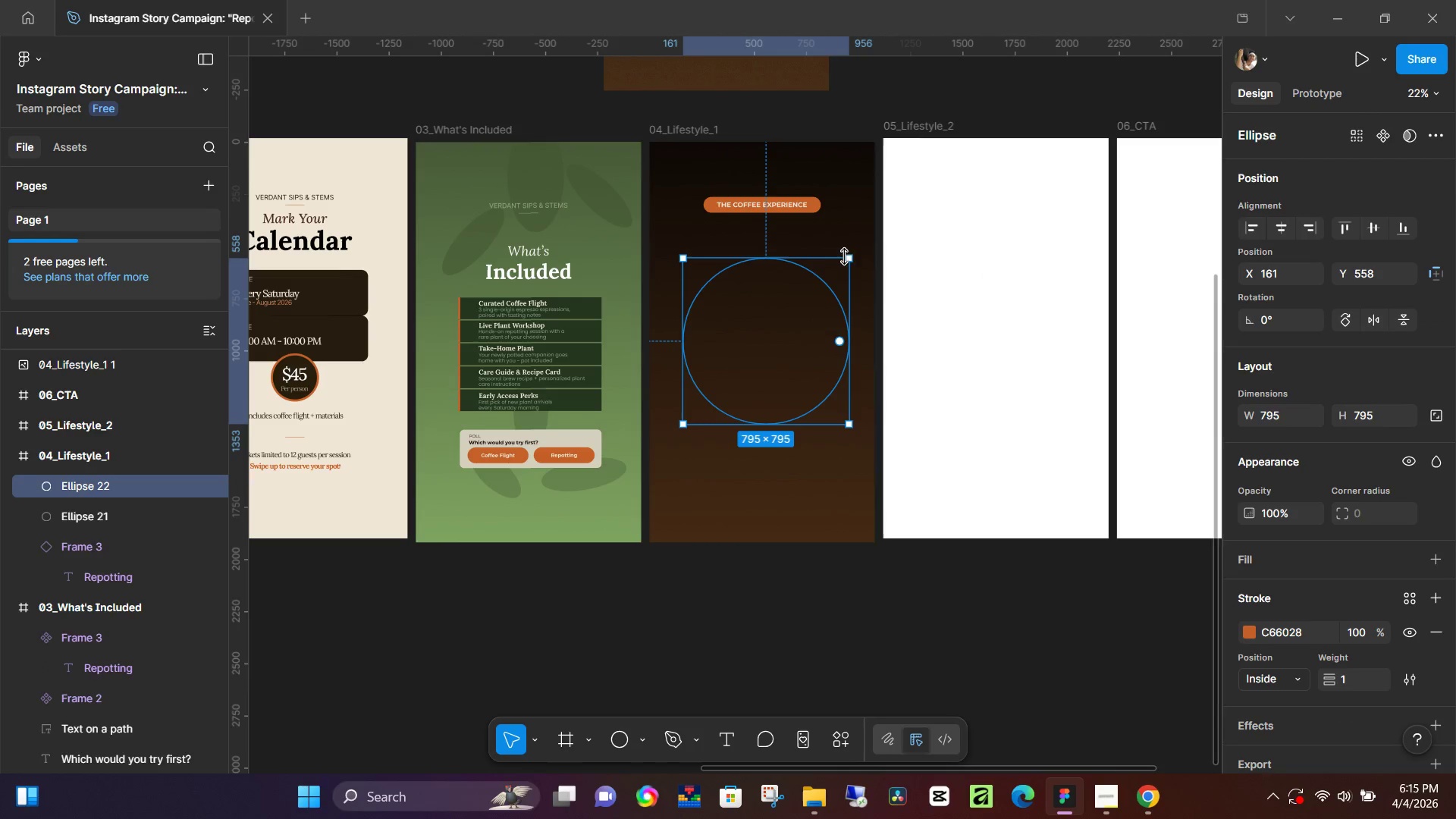 
hold_key(key=ShiftLeft, duration=0.75)
left_click_drag(start_coordinate=[855, 258], to_coordinate=[794, 311])
 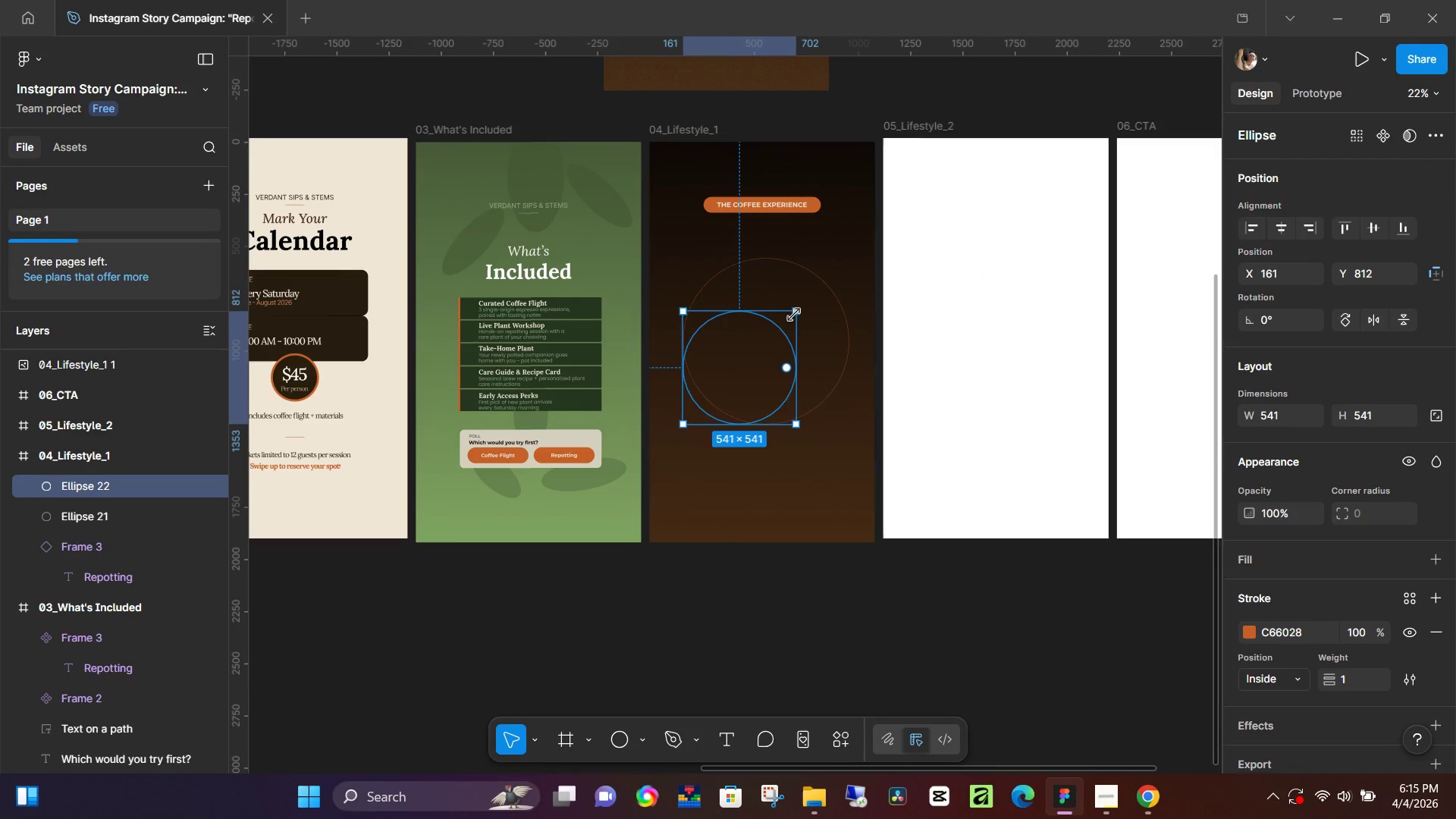 
hold_key(key=ShiftLeft, duration=9.41)
left_click([1281, 230])
 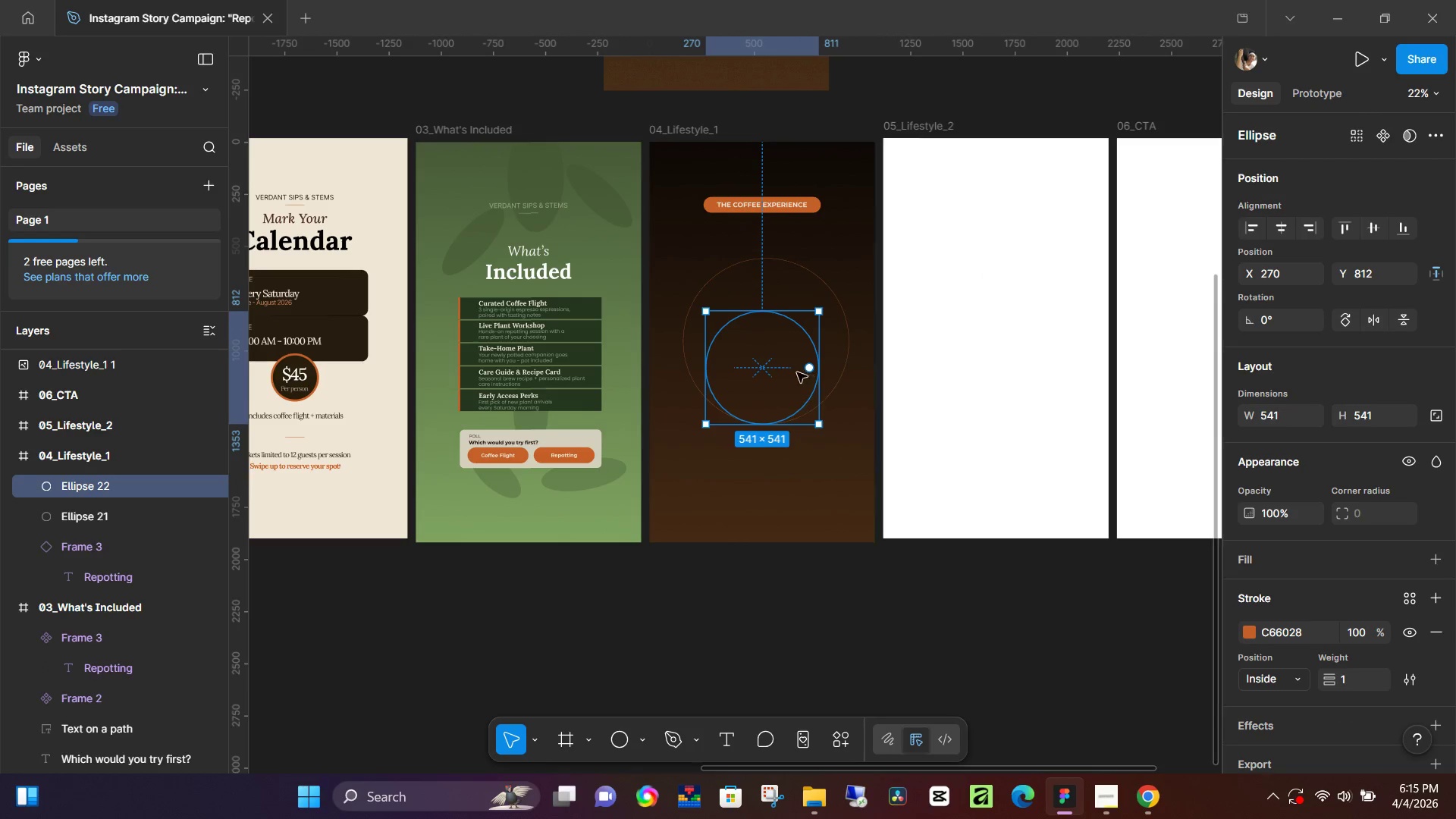 
left_click_drag(start_coordinate=[785, 383], to_coordinate=[792, 361])
 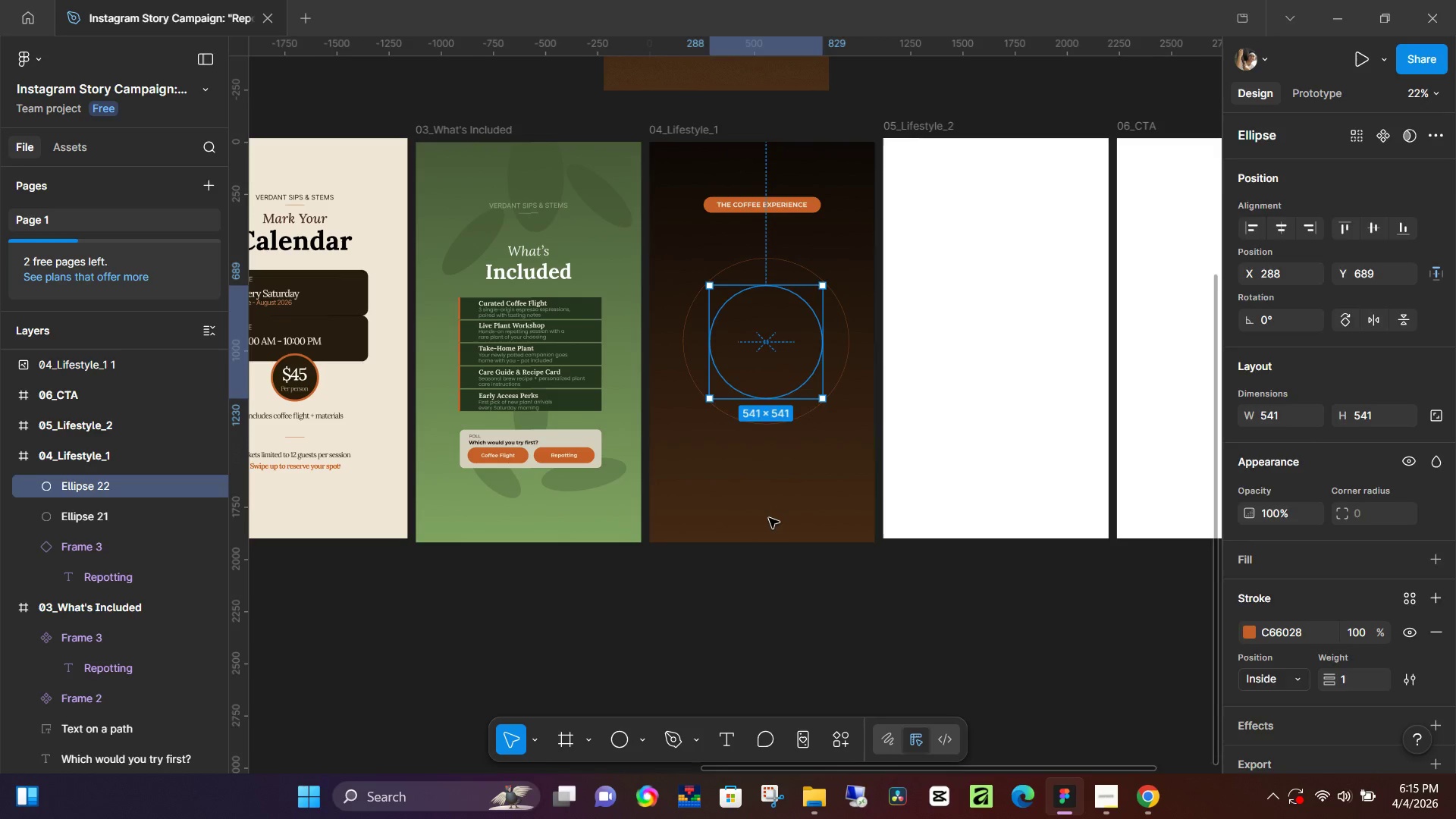 
left_click([769, 518])
 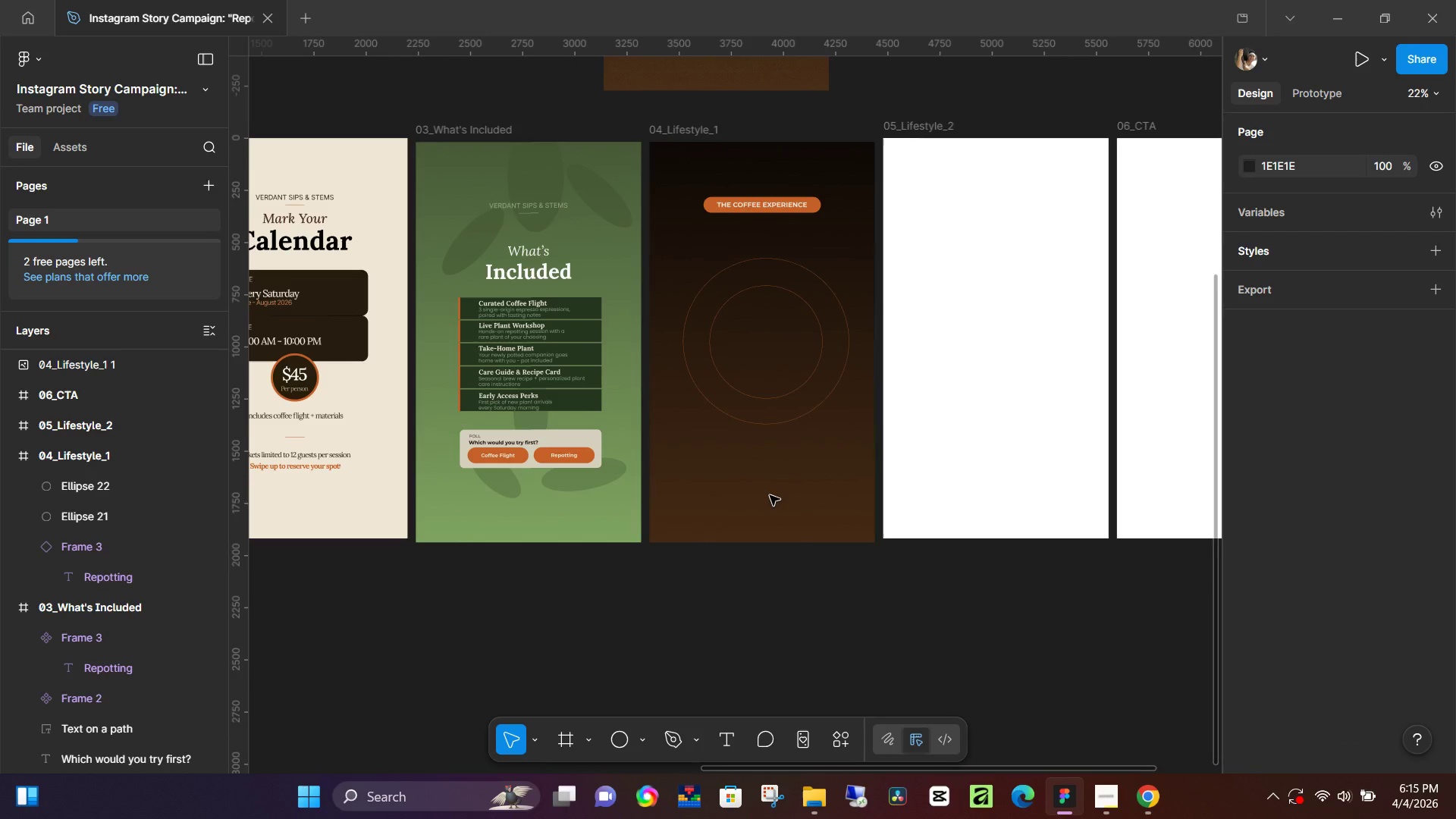 
scroll: coordinate [770, 495], scroll_direction: up, amount: 10.0
 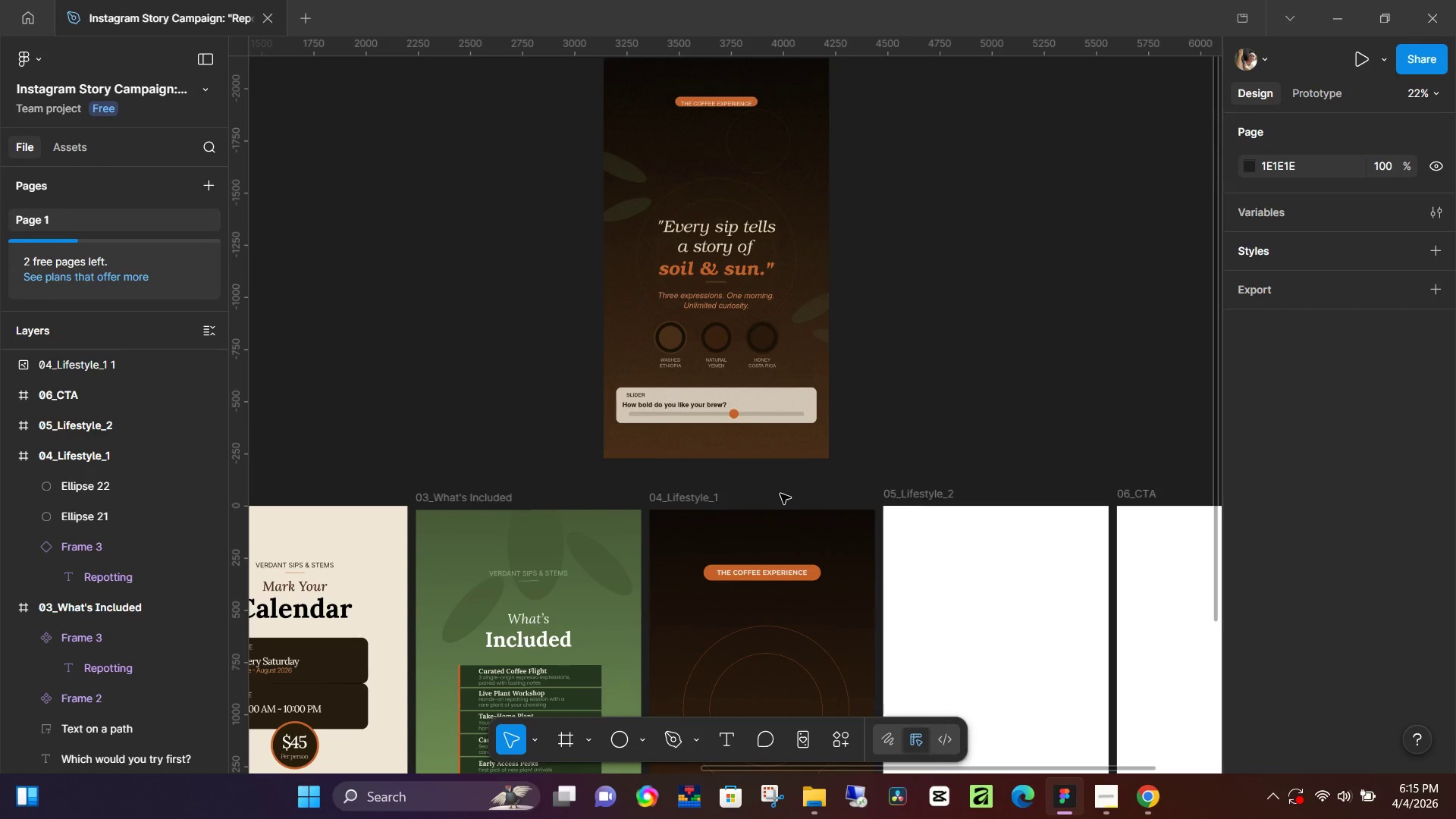 
scroll: coordinate [807, 512], scroll_direction: down, amount: 5.0
 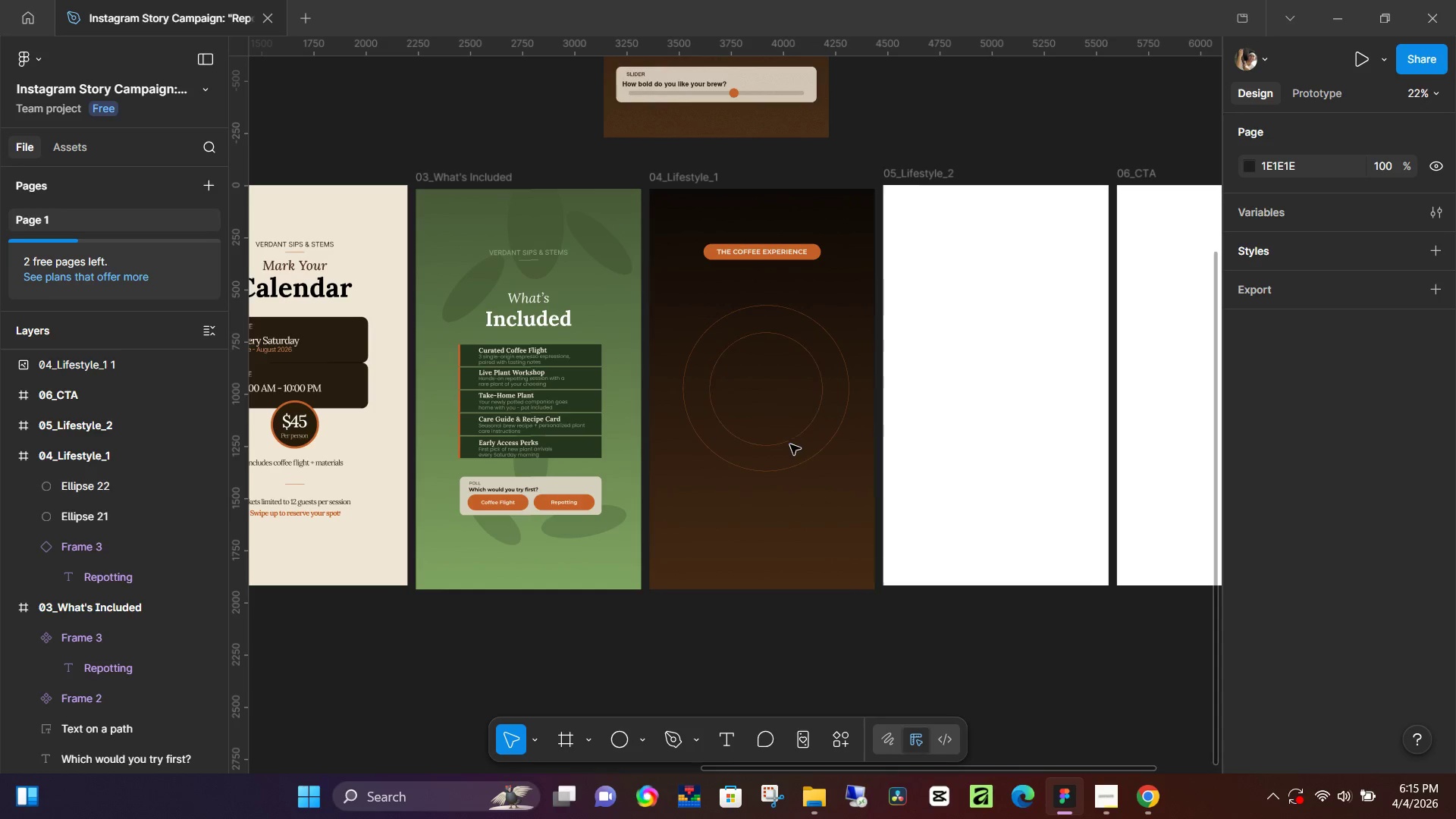 
double_click([791, 438])
 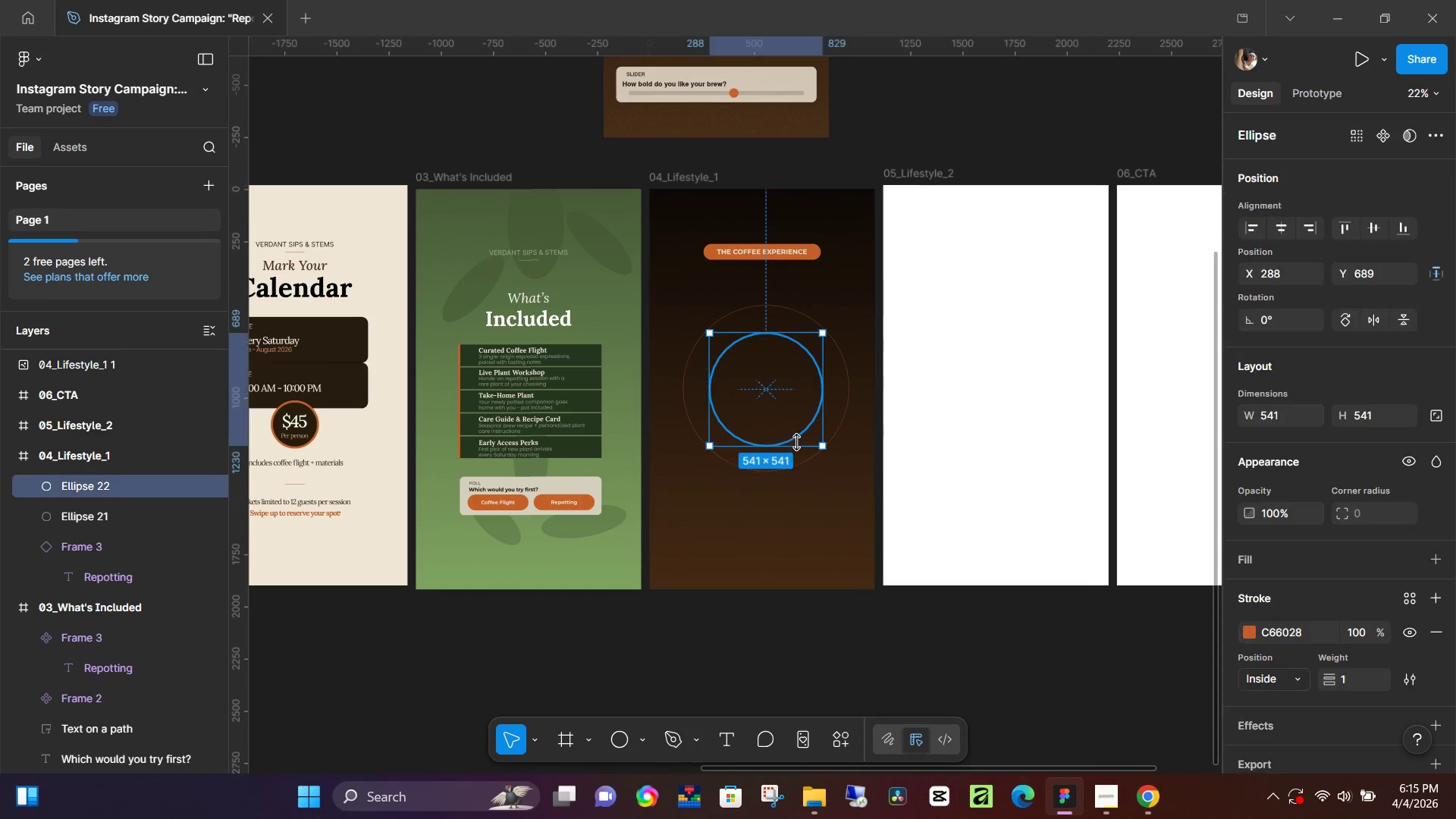 
hold_key(key=ShiftLeft, duration=0.98)
 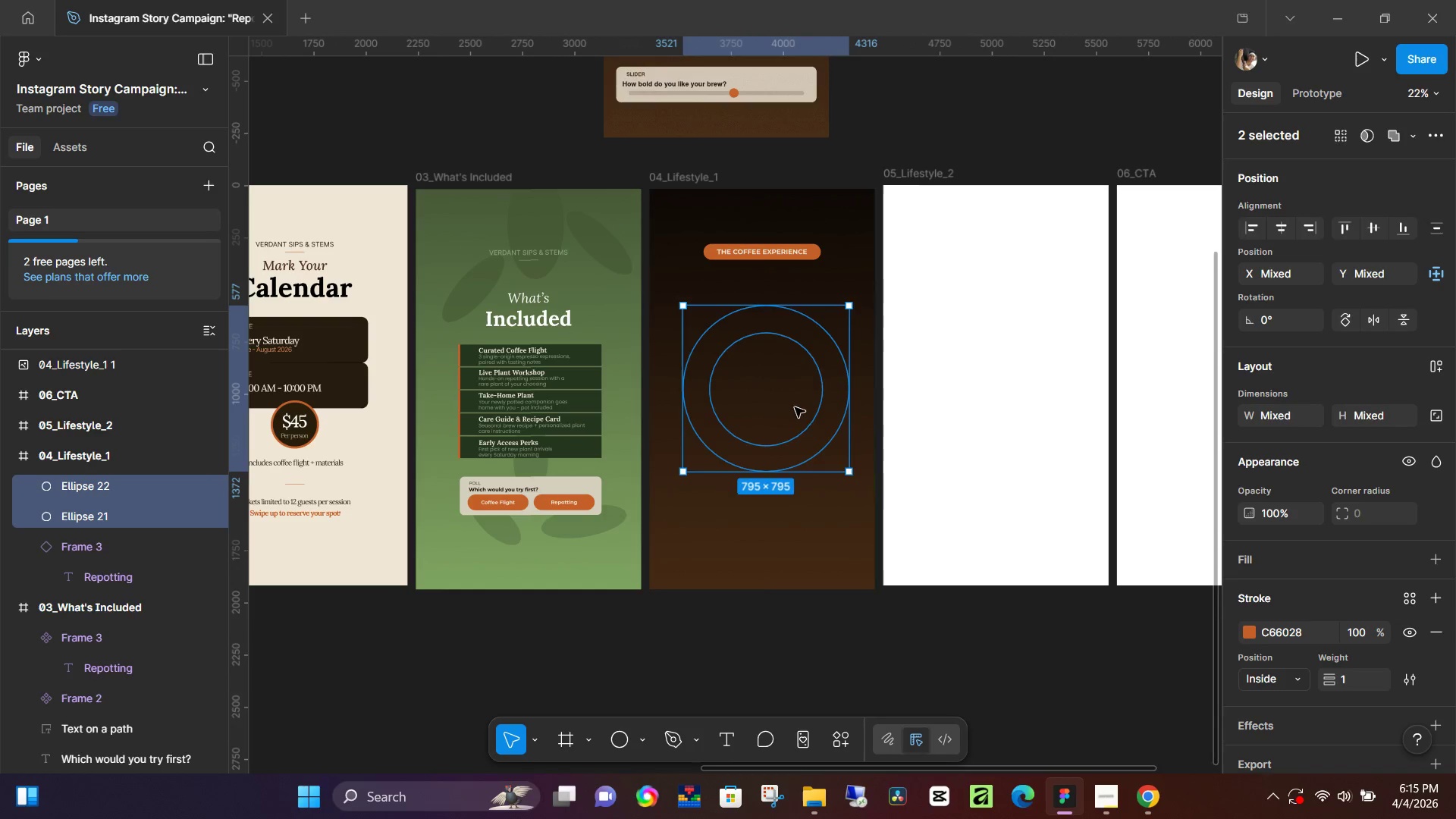 
left_click_drag(start_coordinate=[795, 407], to_coordinate=[781, 437])
 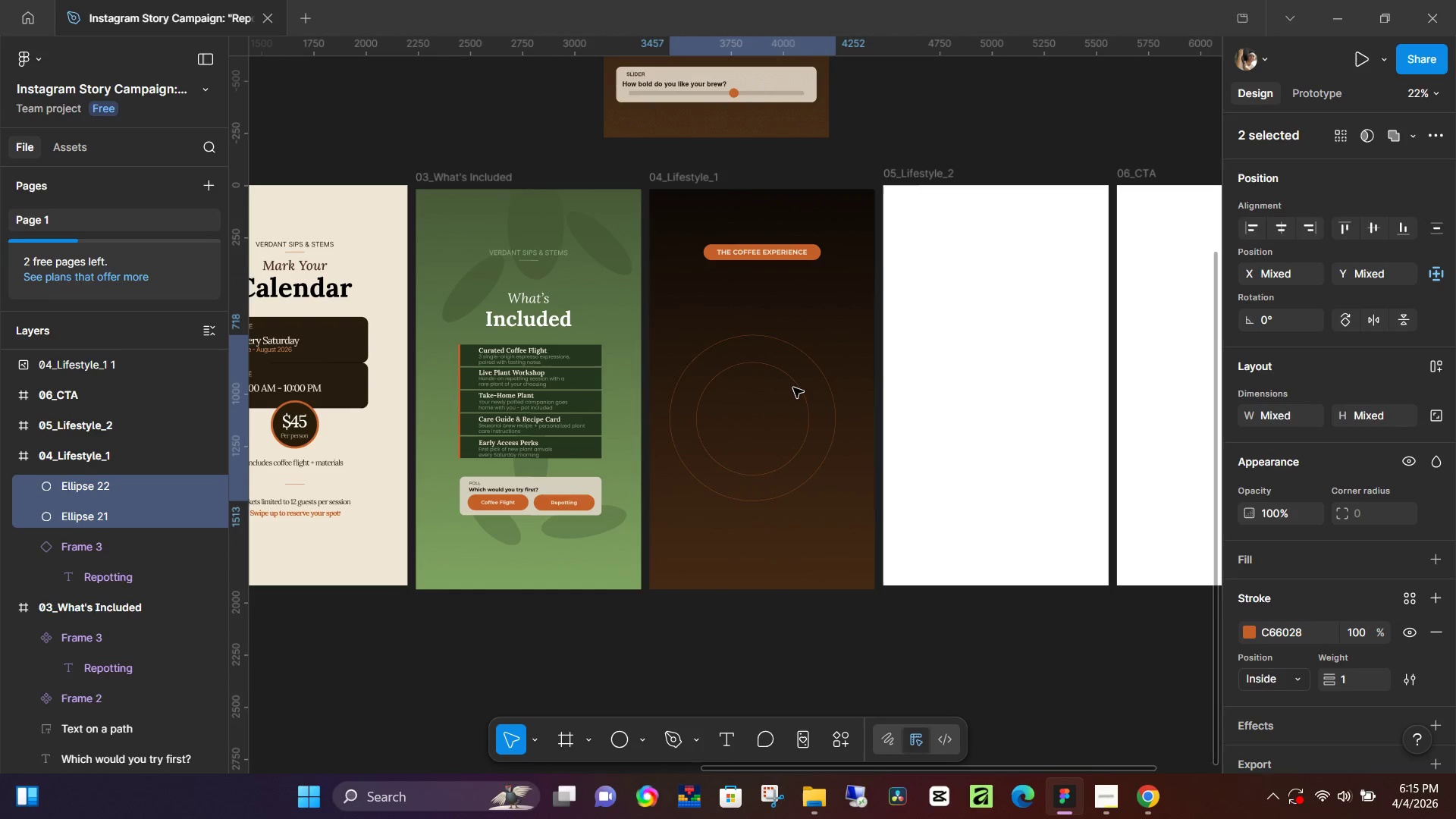 
left_click([794, 388])
 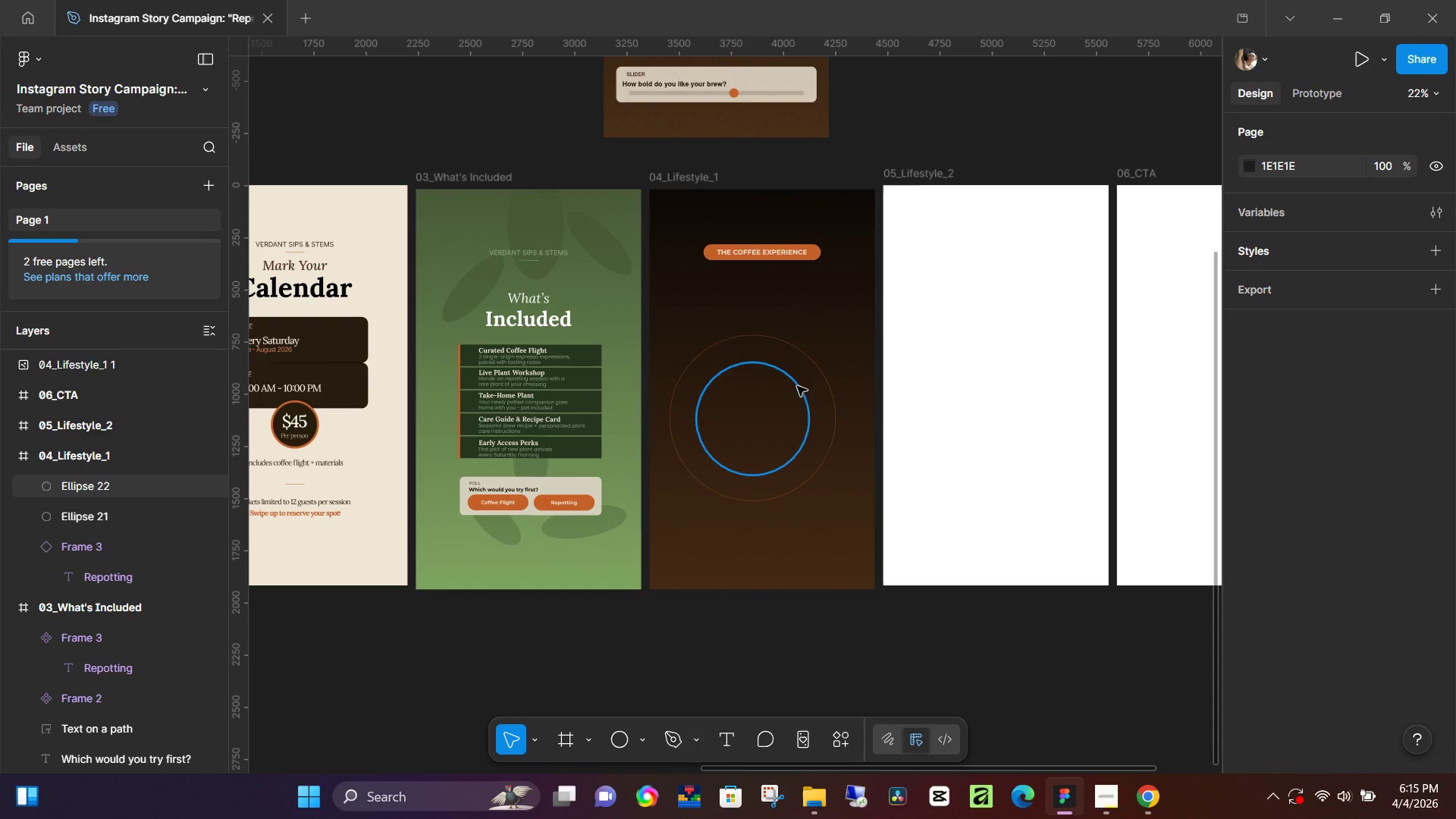 
left_click([798, 386])
 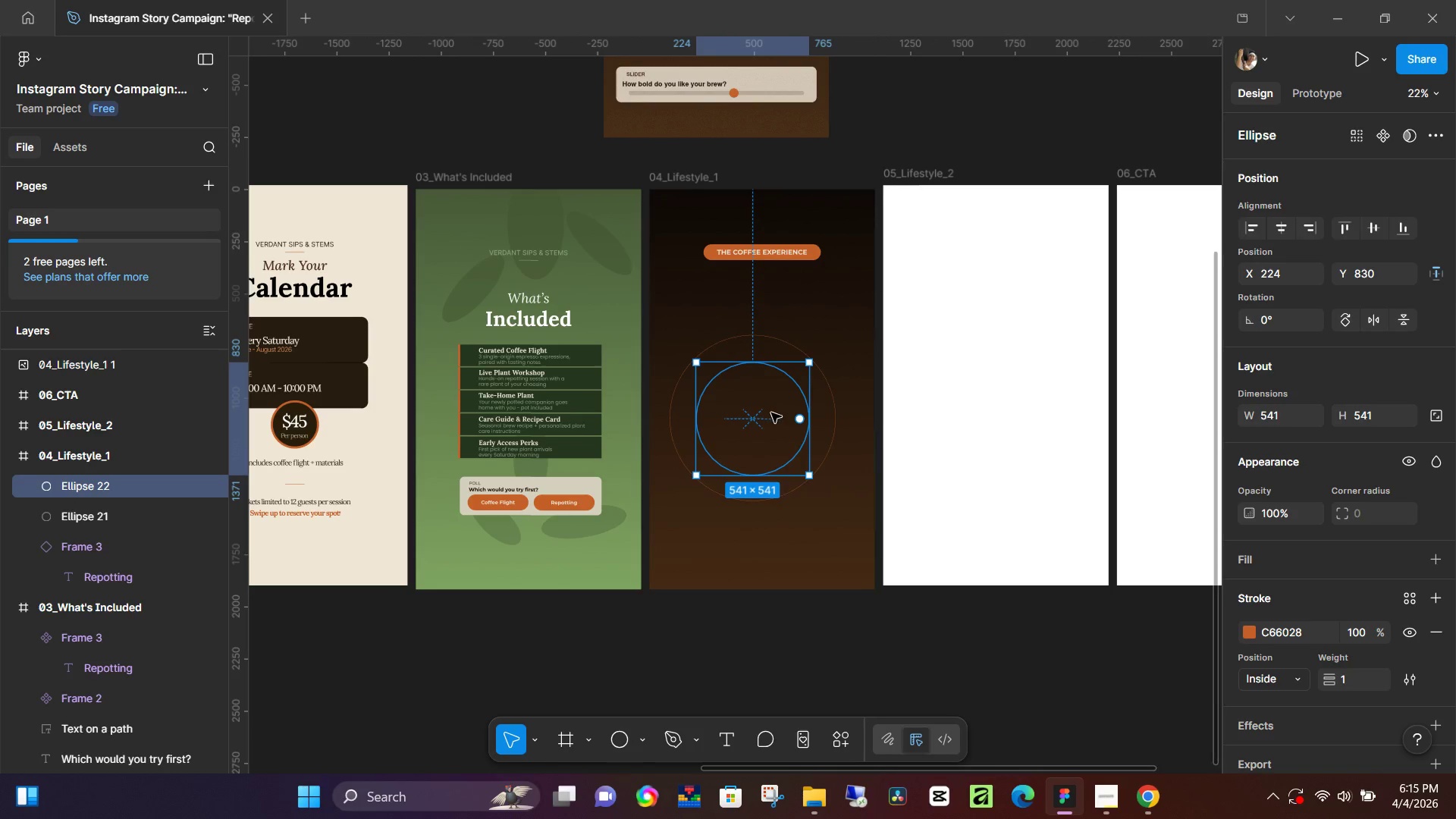 
key(Shift+ShiftLeft)
 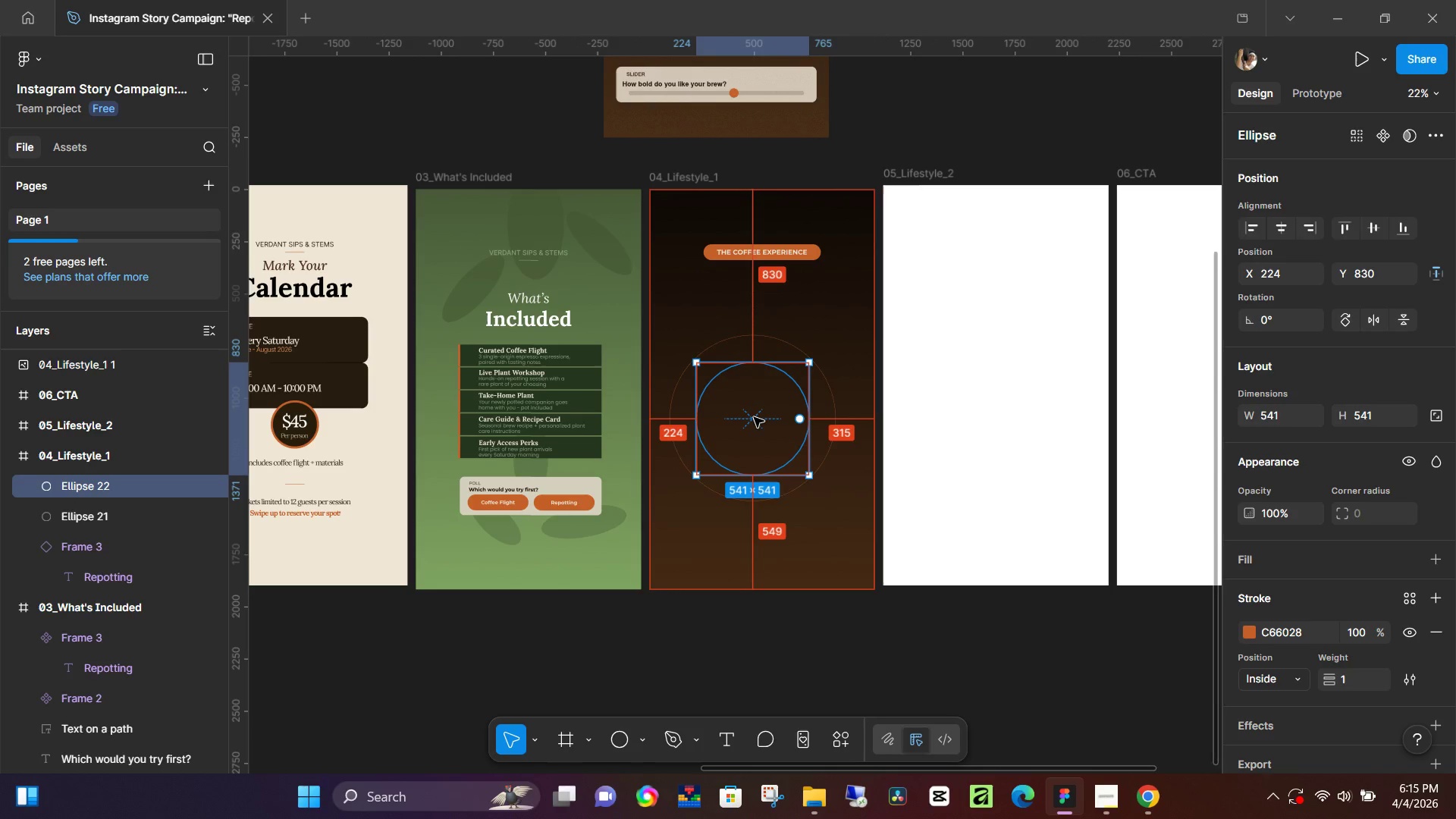 
hold_key(key=AltLeft, duration=1.08)
left_click_drag(start_coordinate=[753, 417], to_coordinate=[811, 305])
 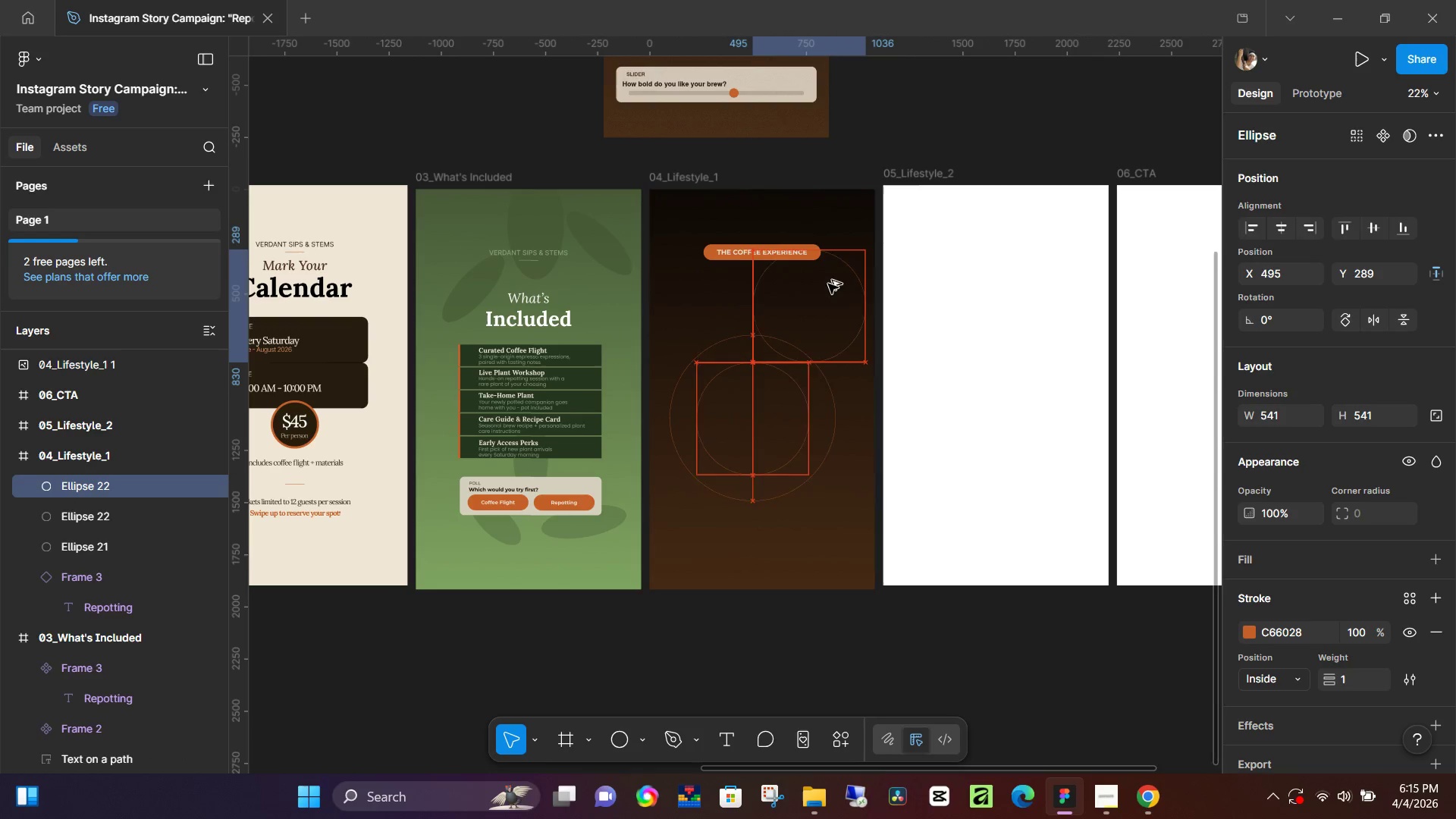 
hold_key(key=ShiftLeft, duration=1.23)
left_click_drag(start_coordinate=[871, 253], to_coordinate=[816, 305])
 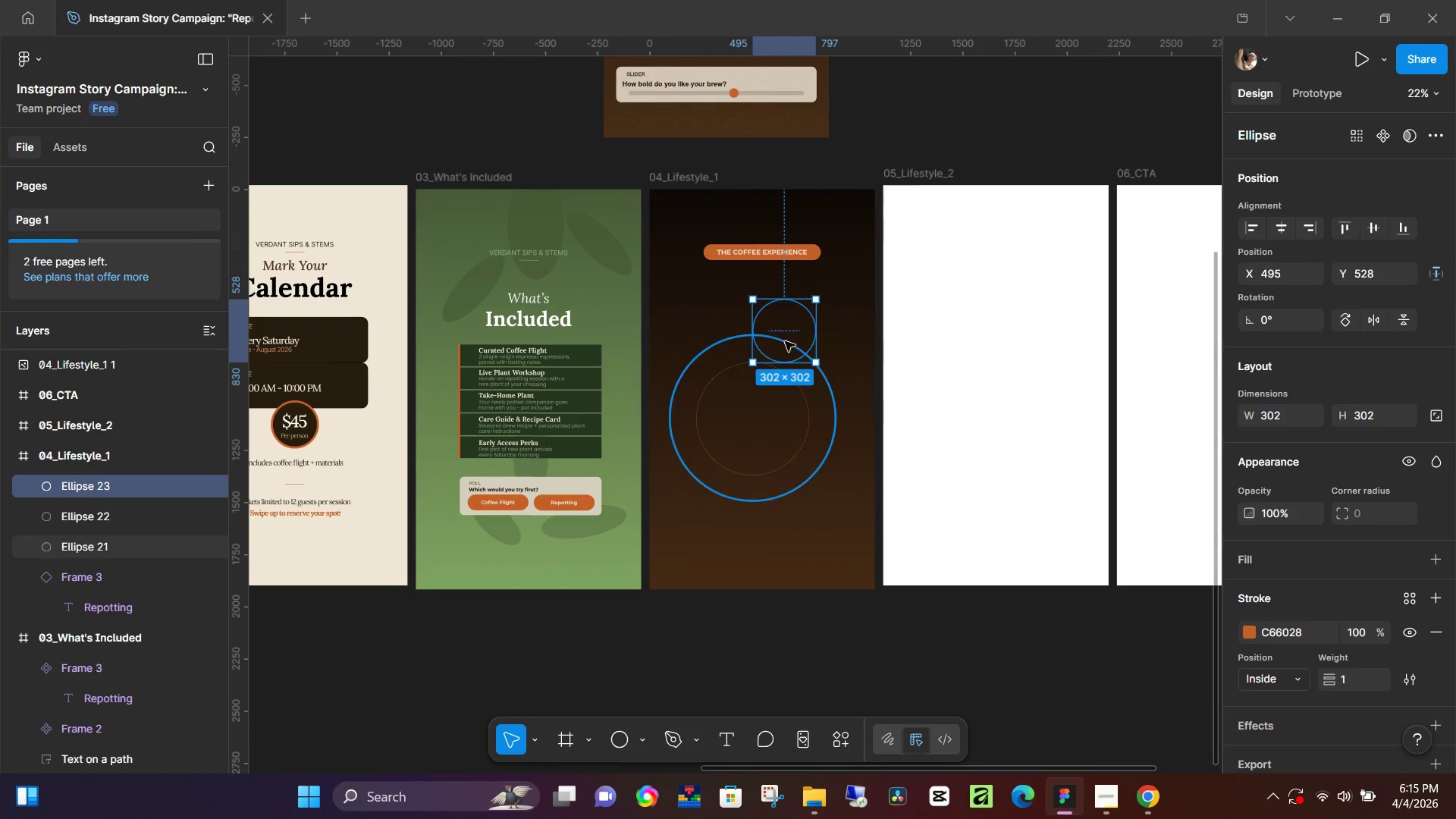 
left_click_drag(start_coordinate=[785, 341], to_coordinate=[836, 303])
 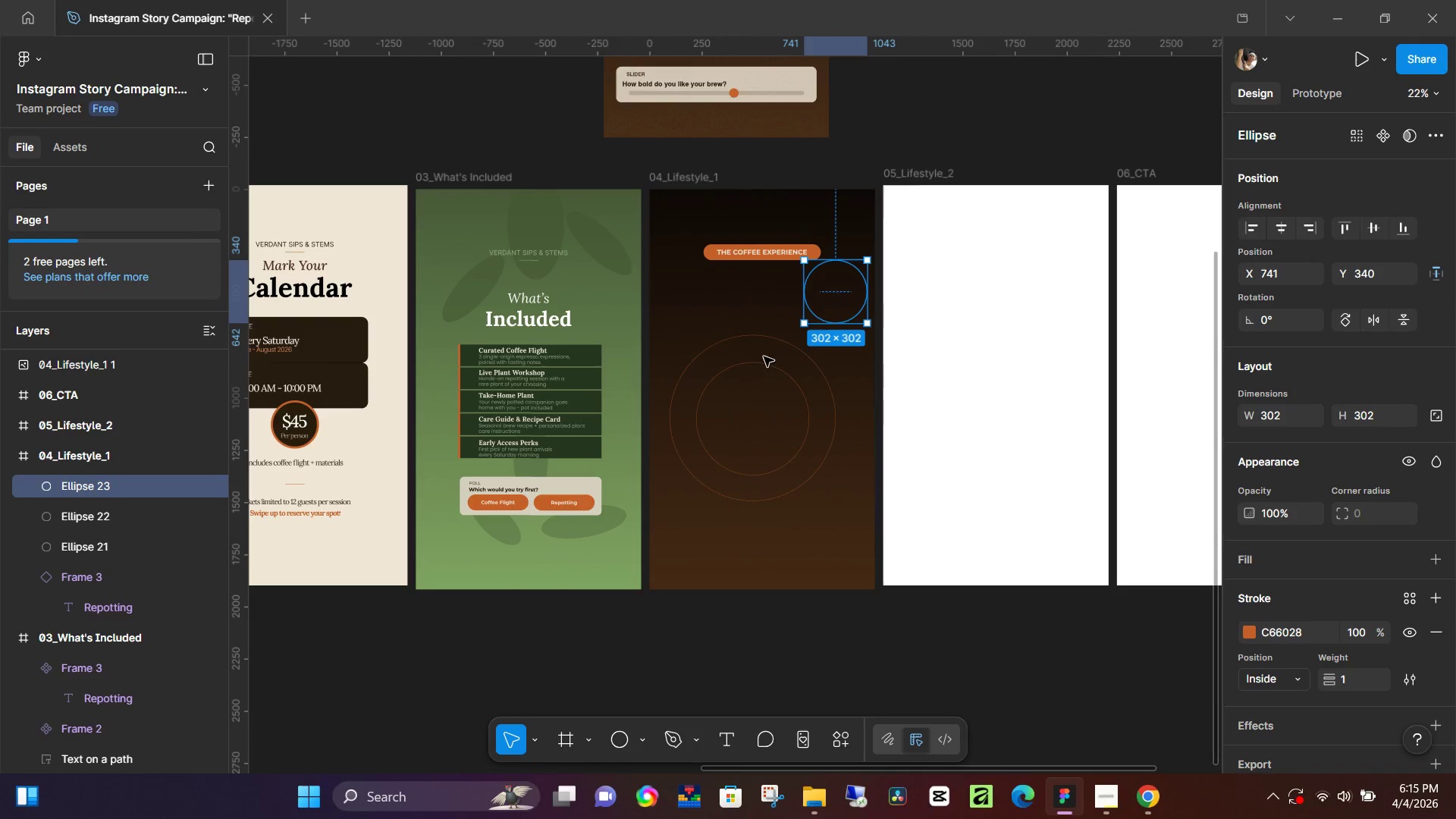 
hold_key(key=ShiftLeft, duration=1.52)
left_click([769, 366])
 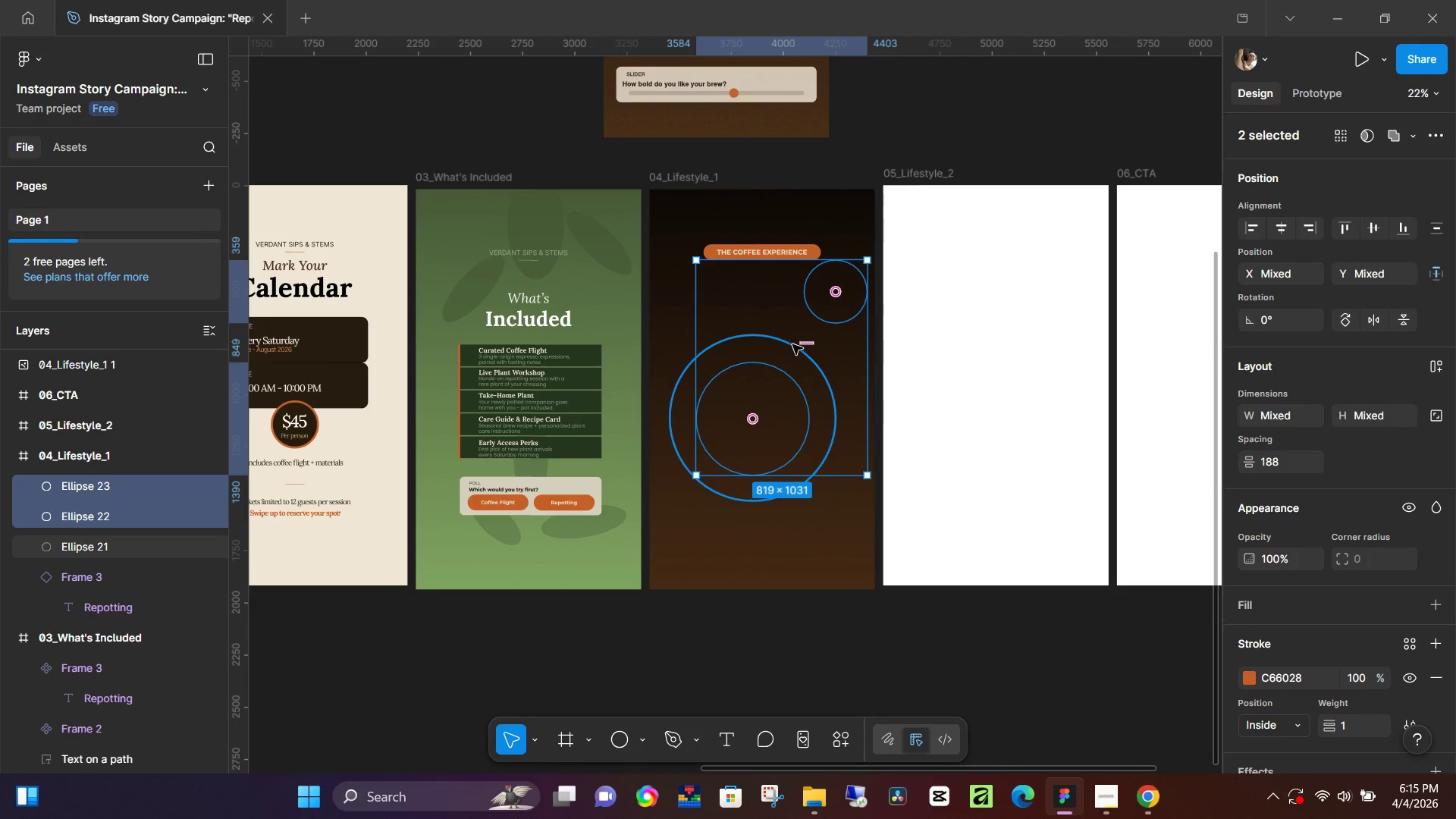 
left_click([792, 344])
 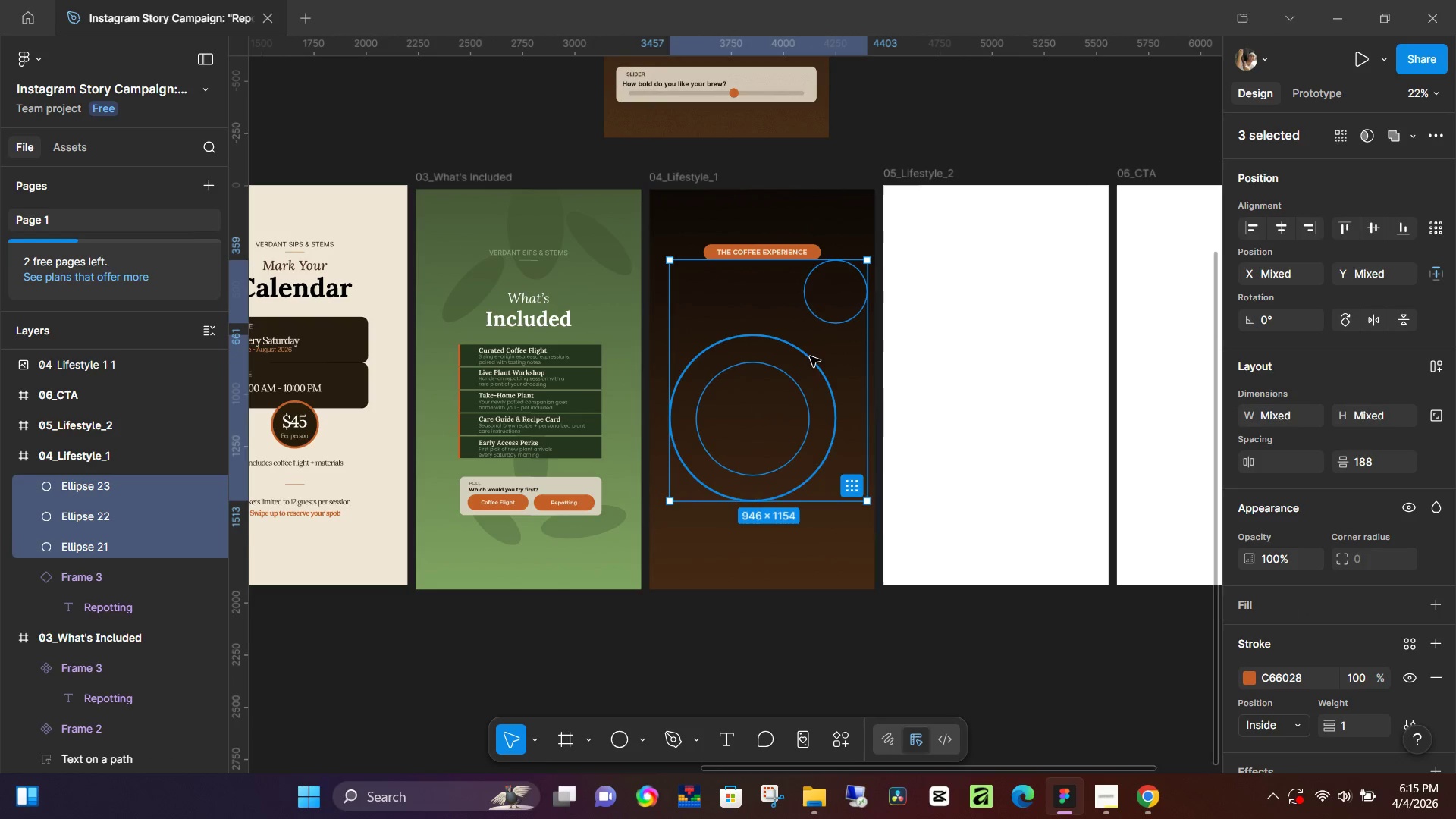 
key(Shift+ShiftLeft)
 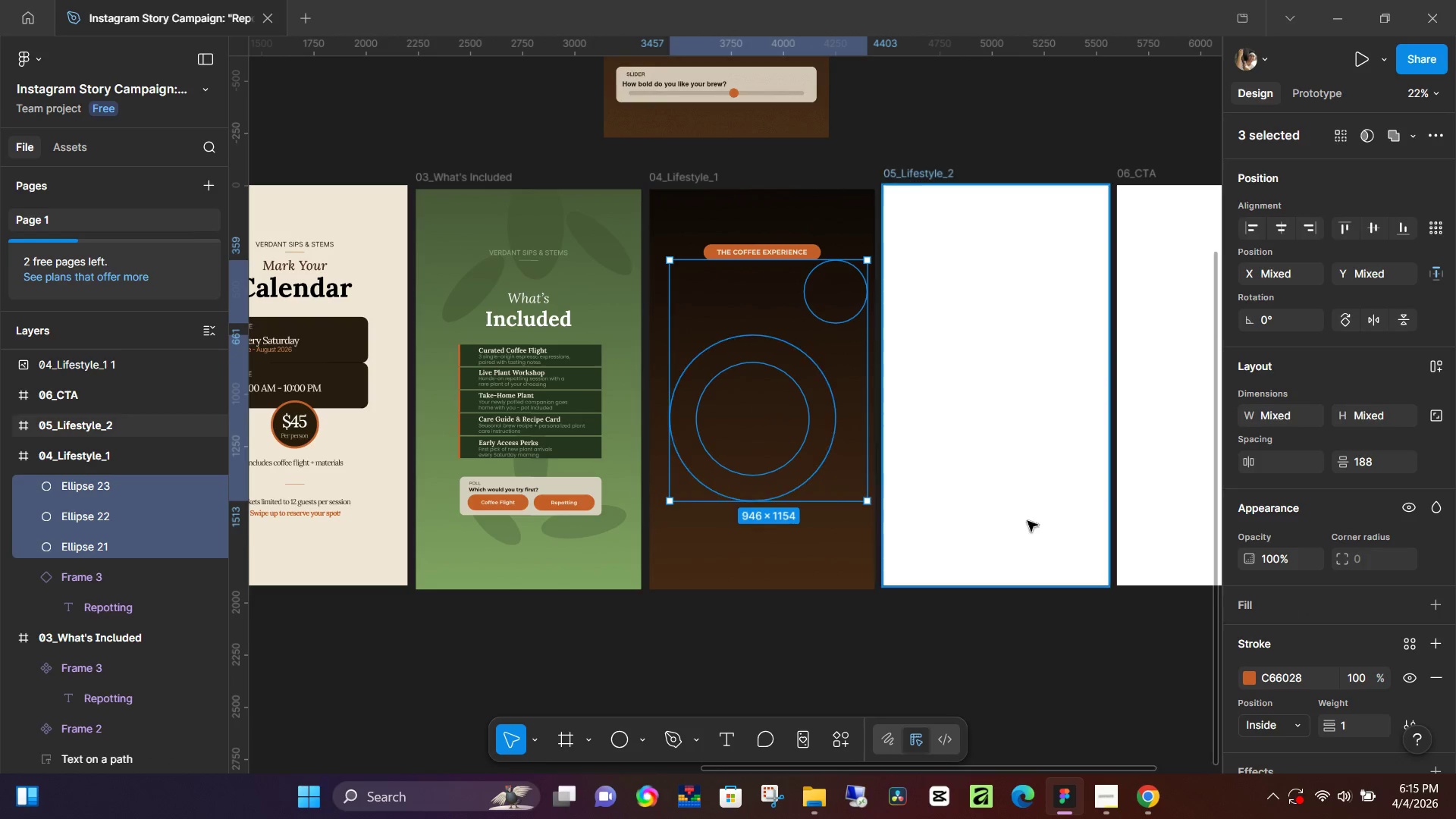 
key(Shift+ShiftLeft)
 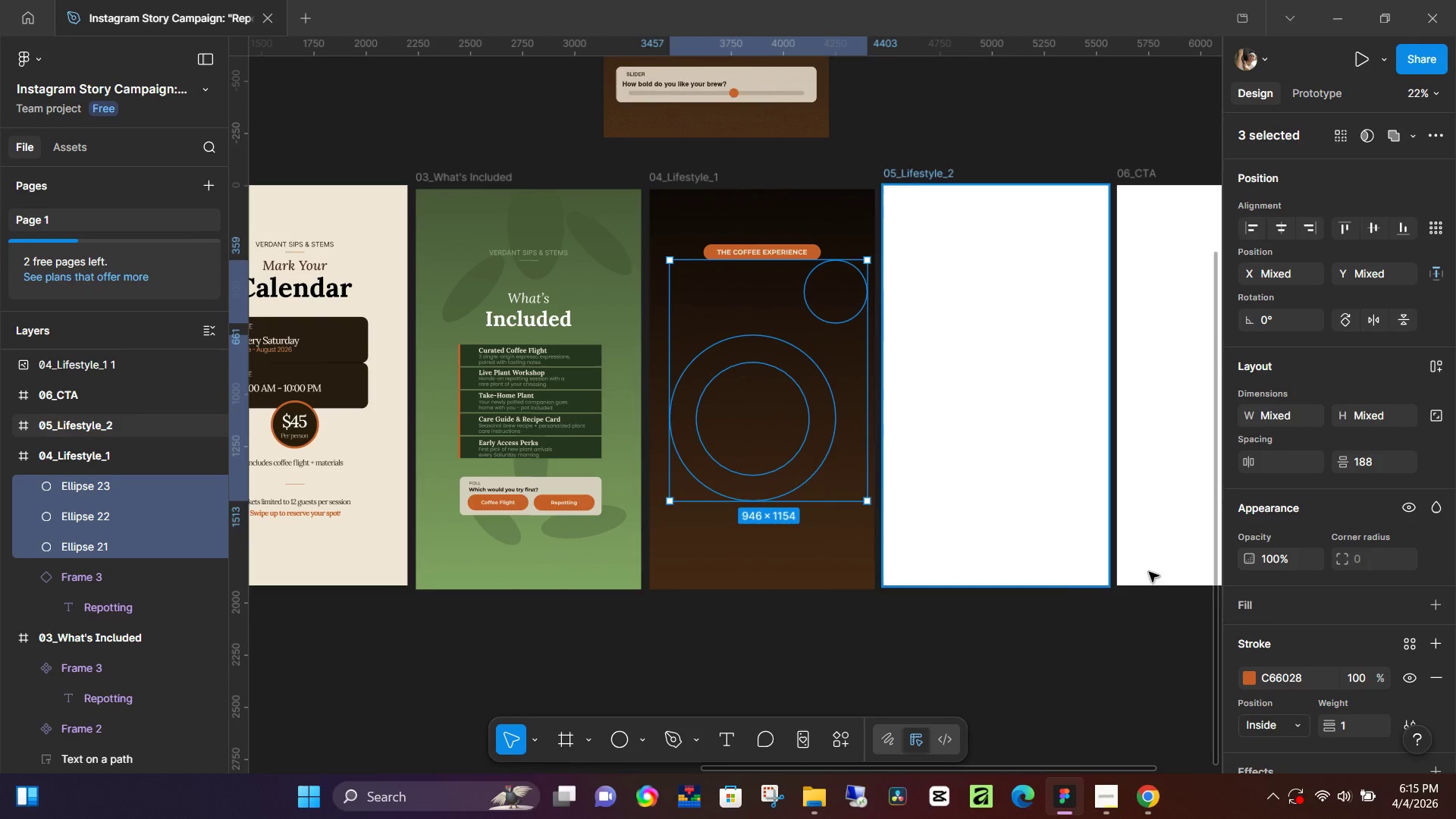 
key(Shift+ShiftLeft)
 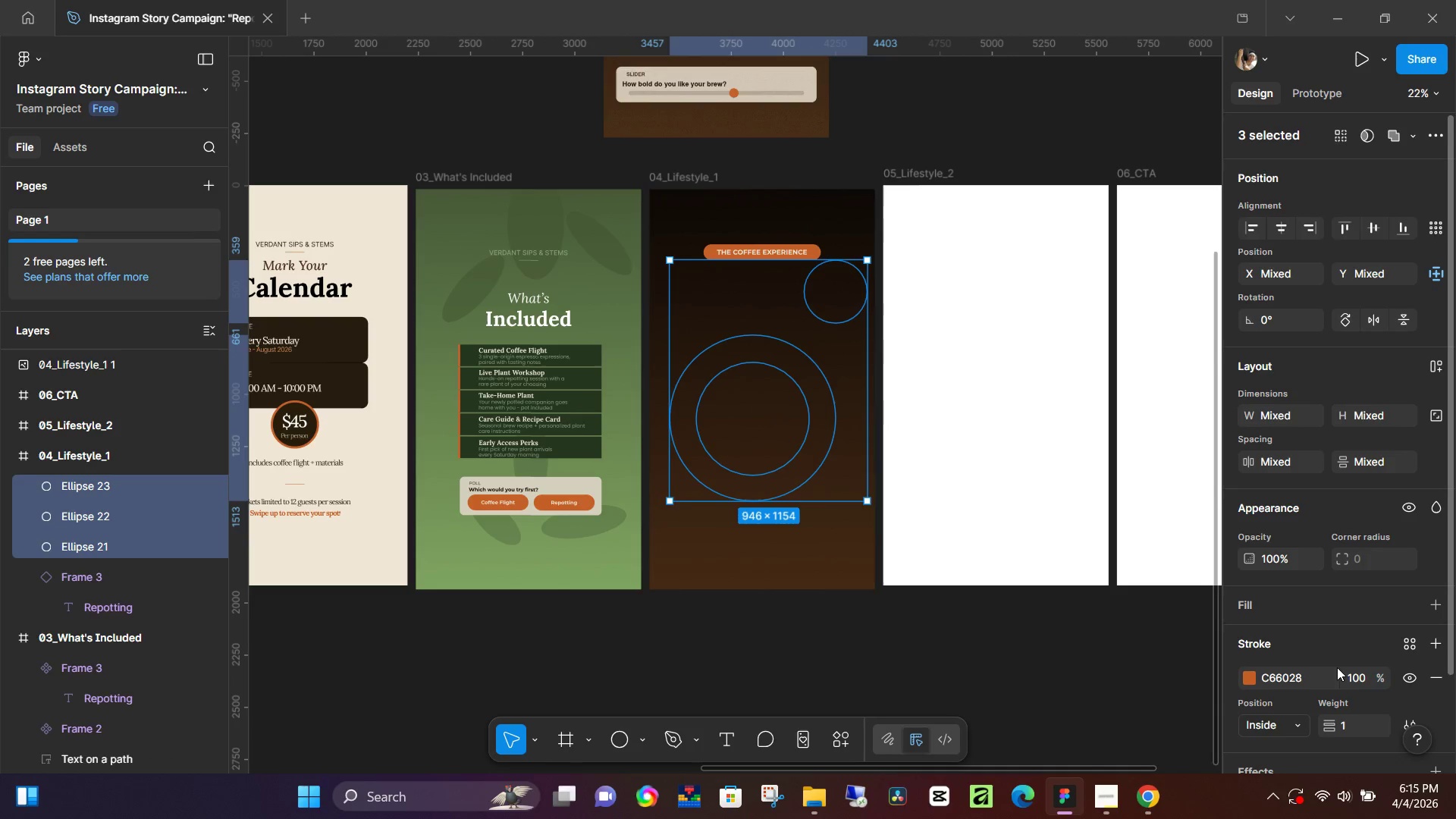 
left_click([1347, 670])
 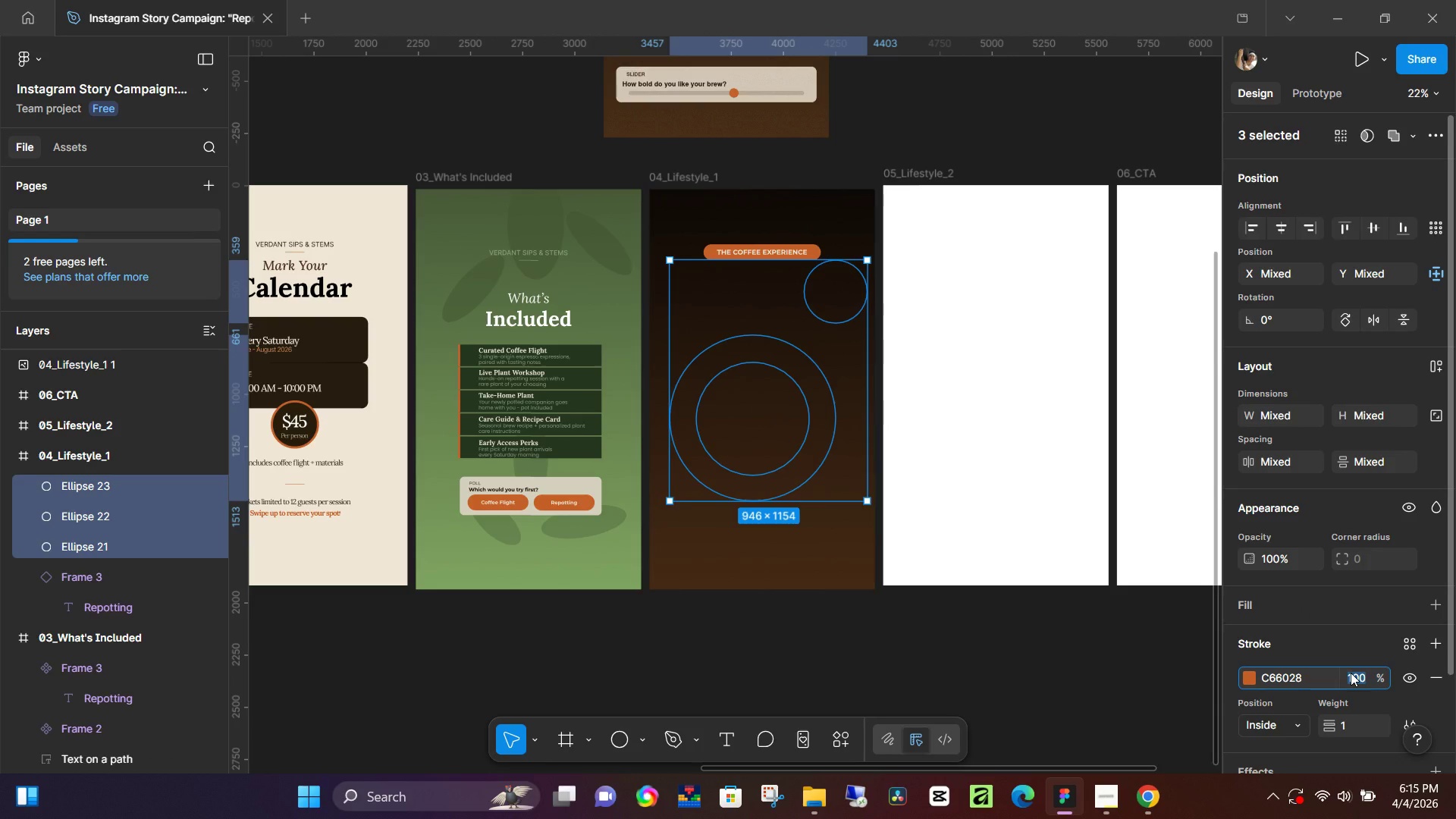 
key(Numpad5)
 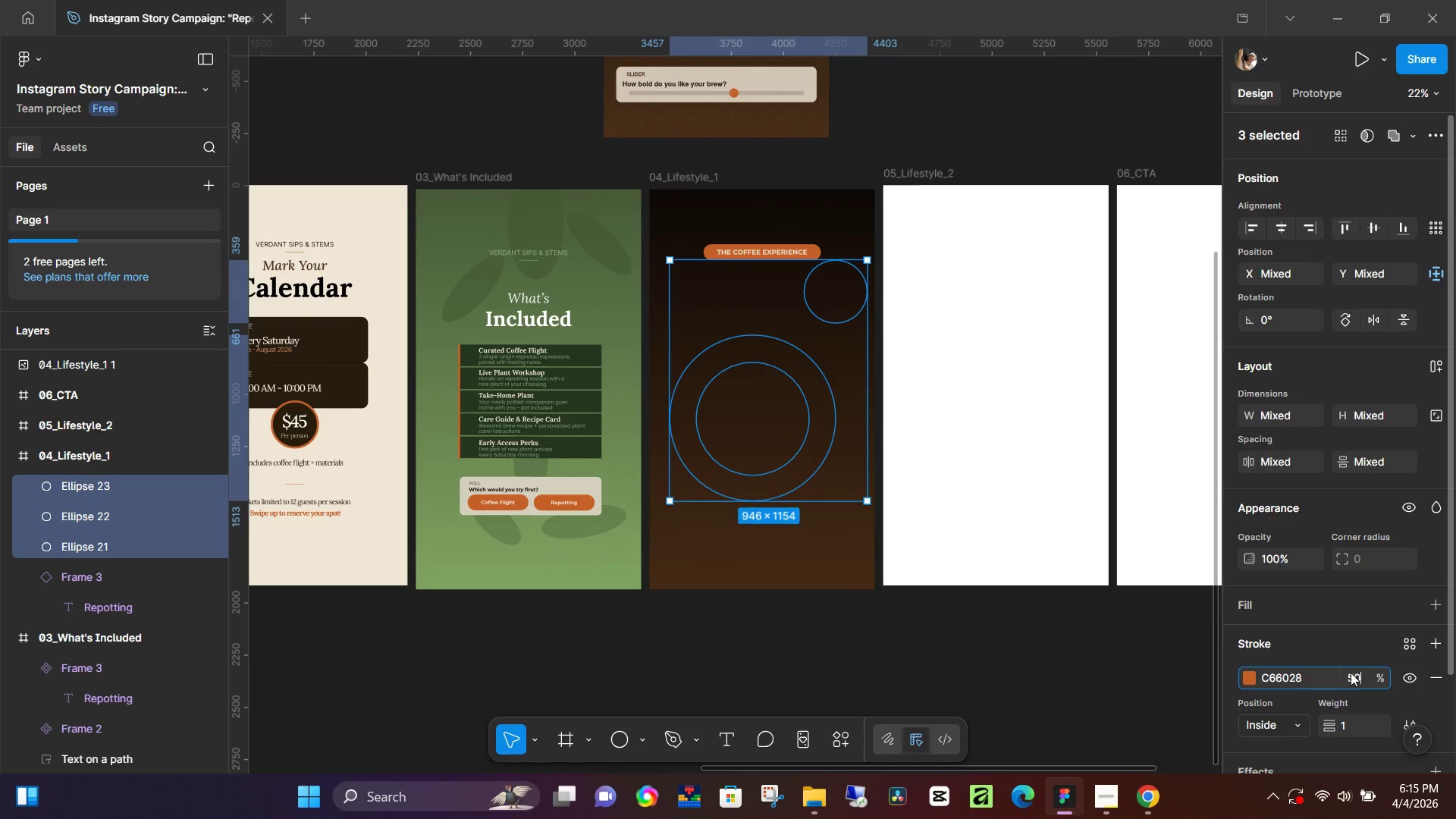 
key(Numpad0)
 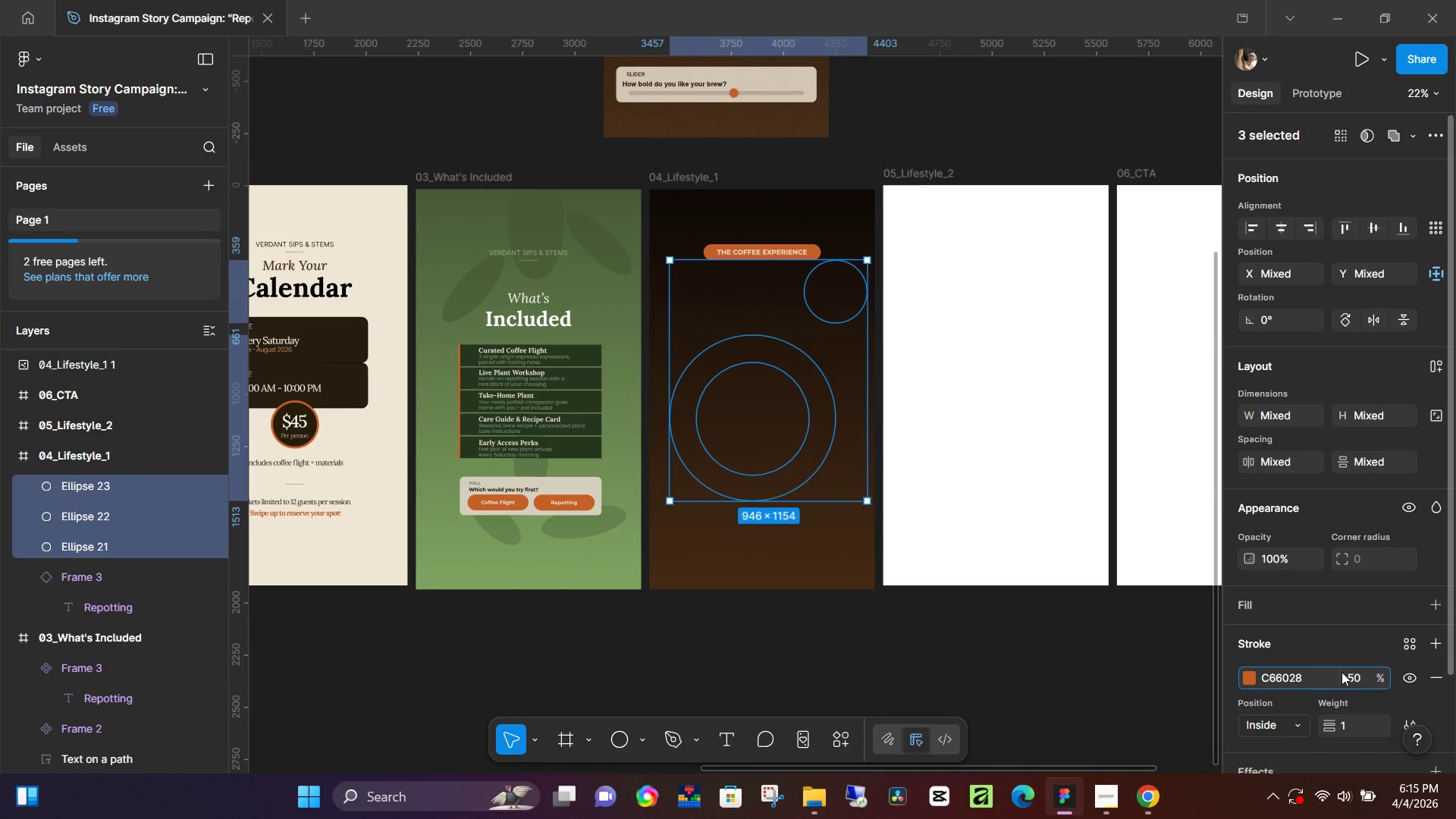 
left_click([1169, 662])
 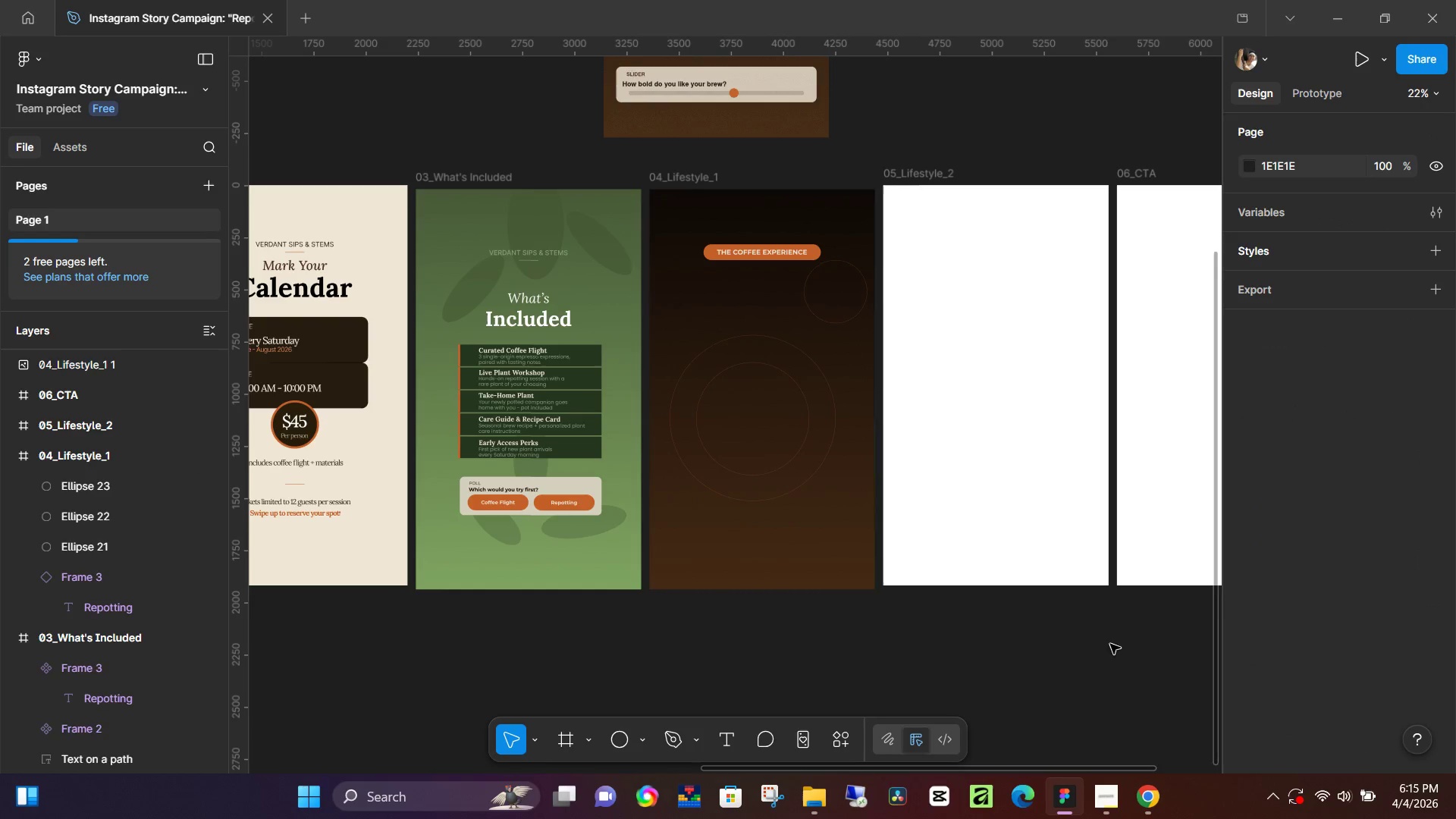 
hold_key(key=ControlLeft, duration=0.44)
scroll: coordinate [824, 497], scroll_direction: down, amount: 5.0
 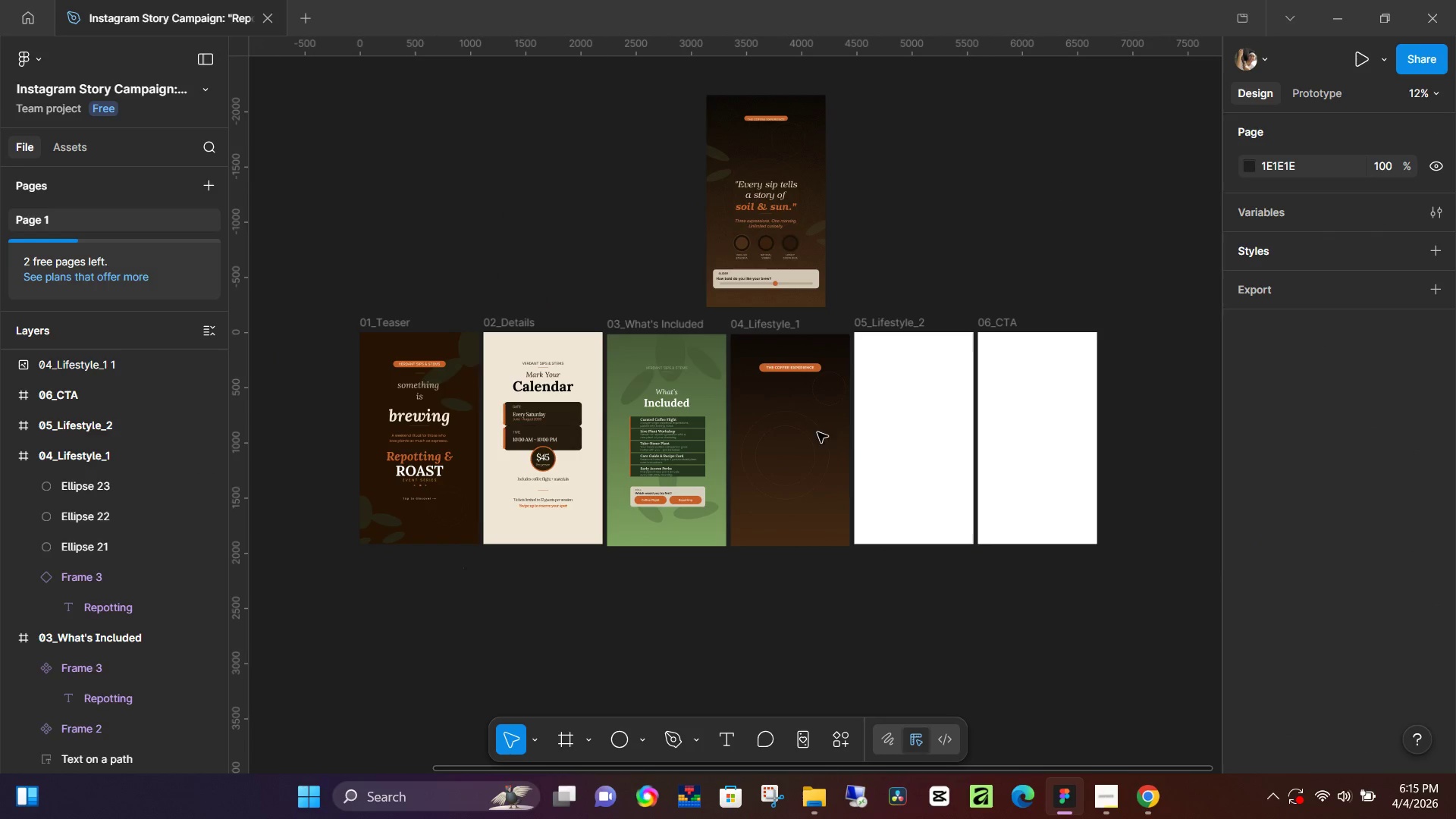 
hold_key(key=ControlLeft, duration=0.44)
scroll: coordinate [808, 467], scroll_direction: up, amount: 11.0
 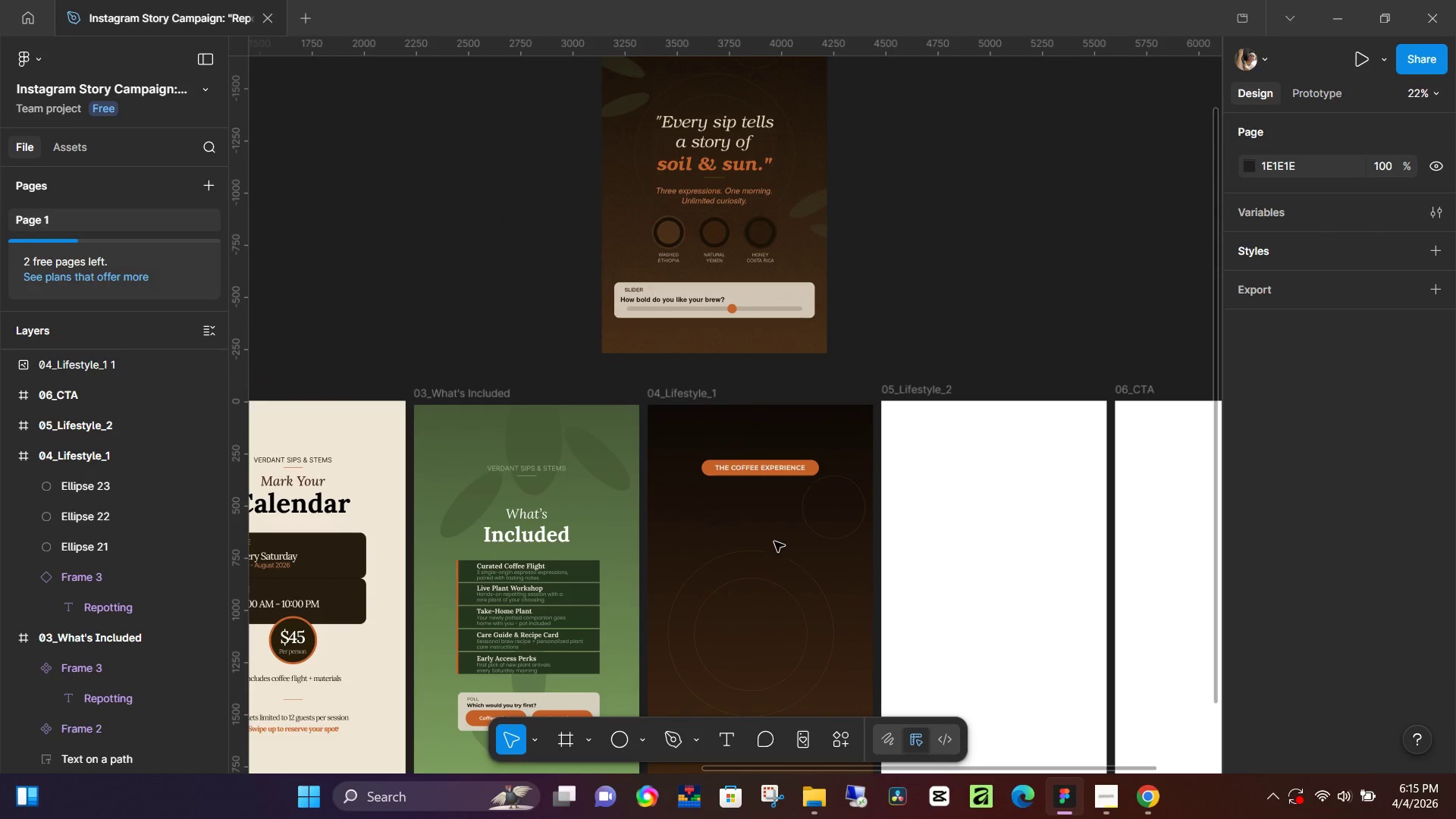 
key(T)
 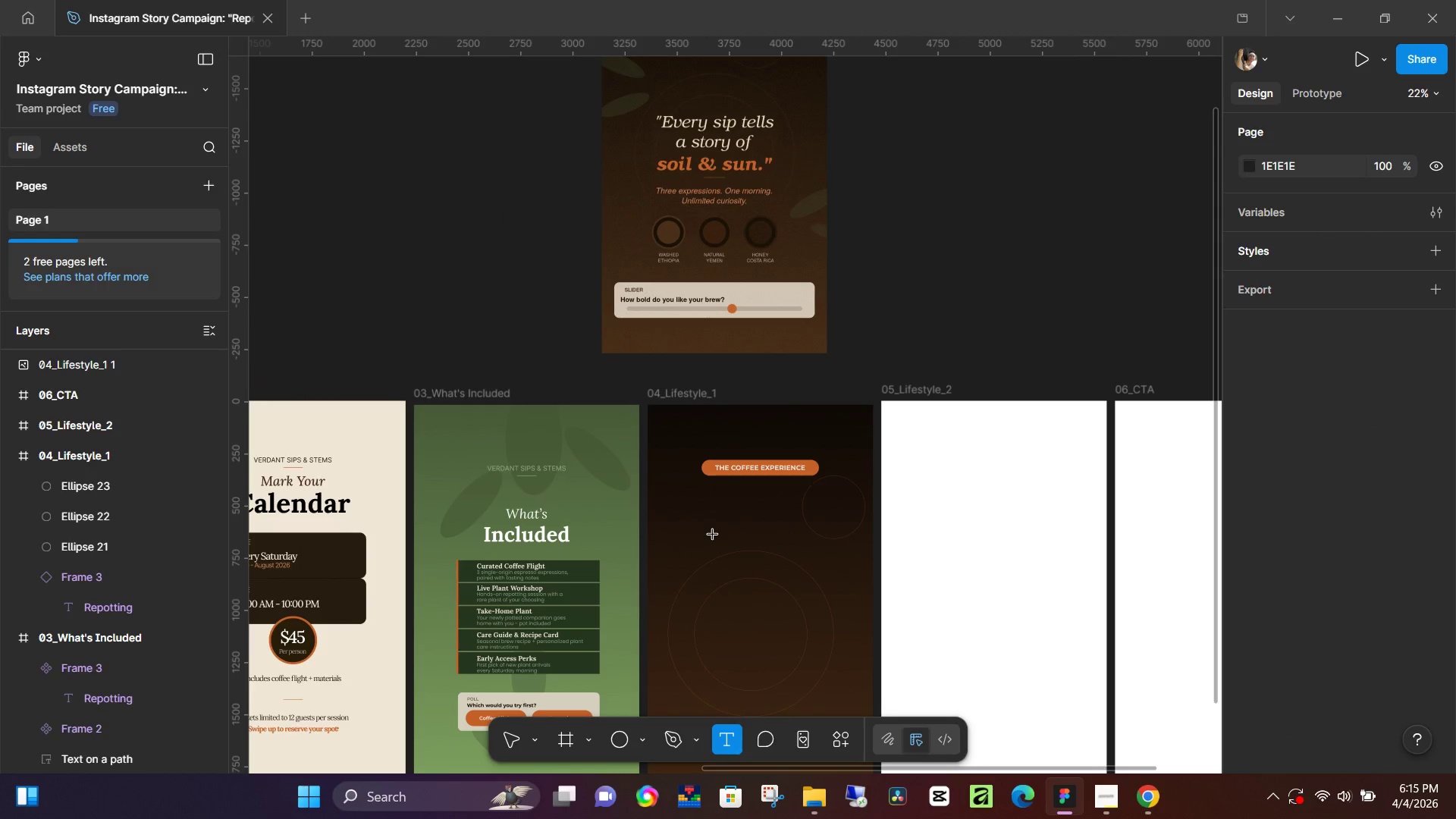 
left_click([712, 535])
 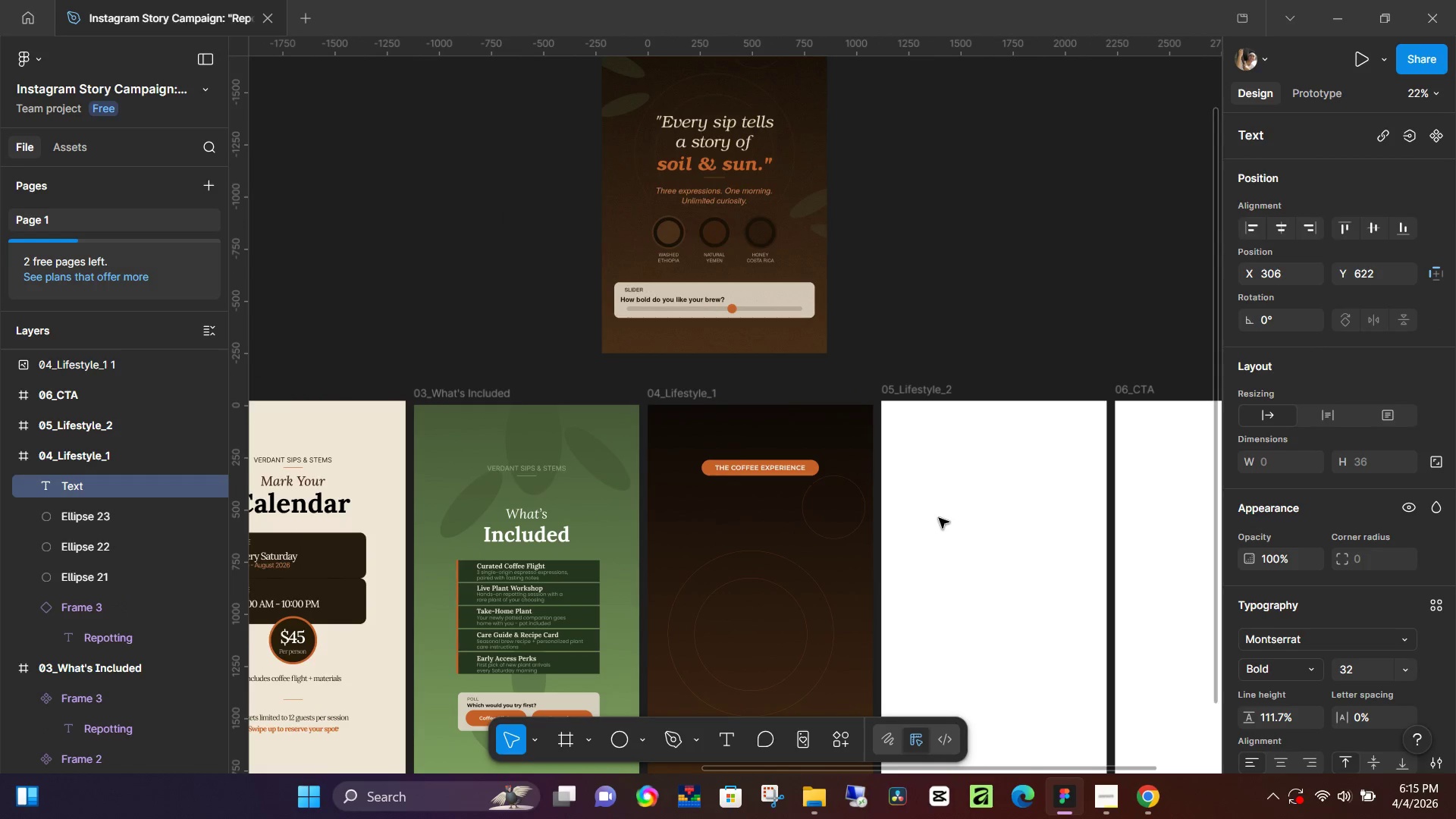 
type(Every sip)
 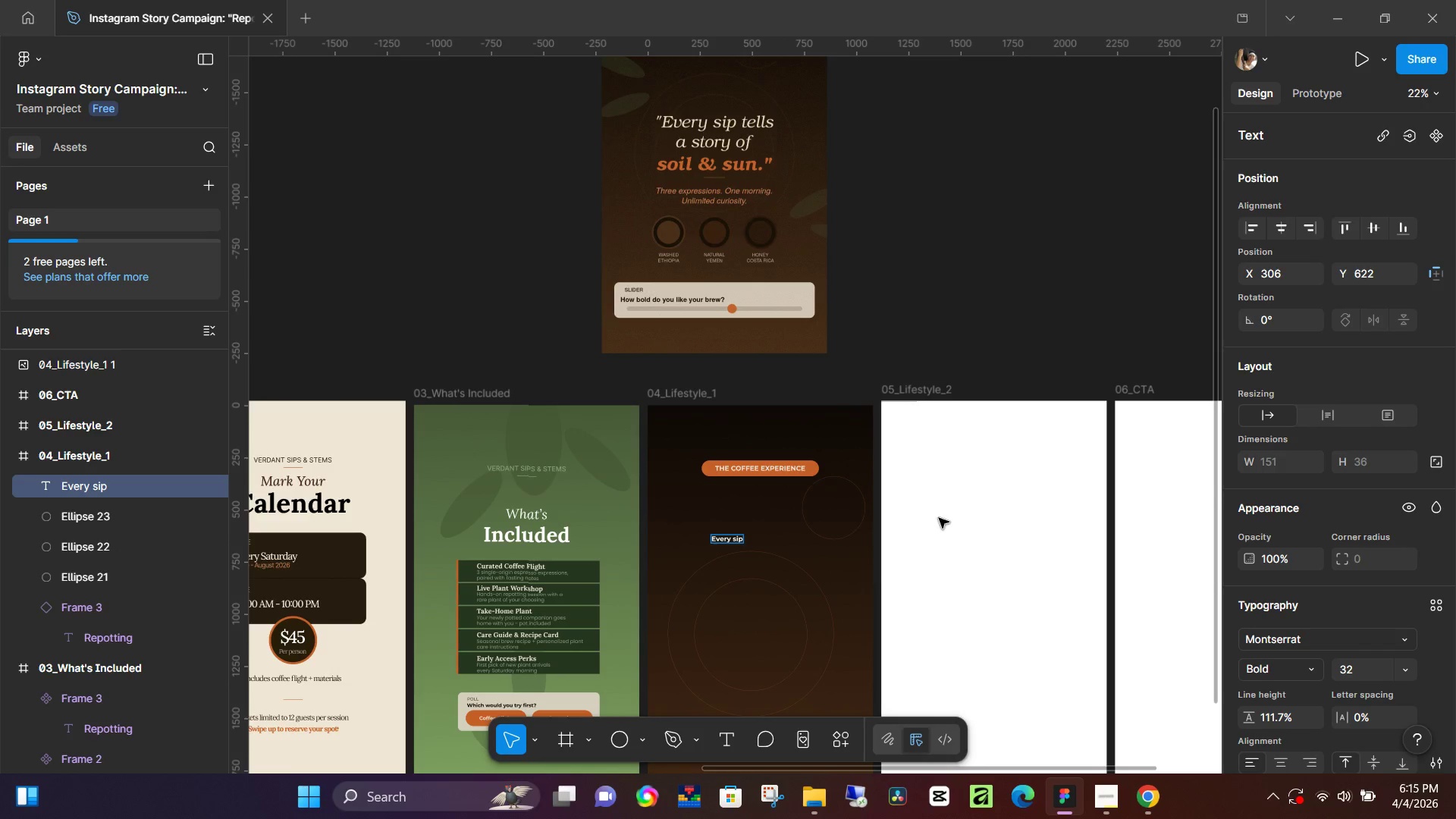 
key(Enter)
 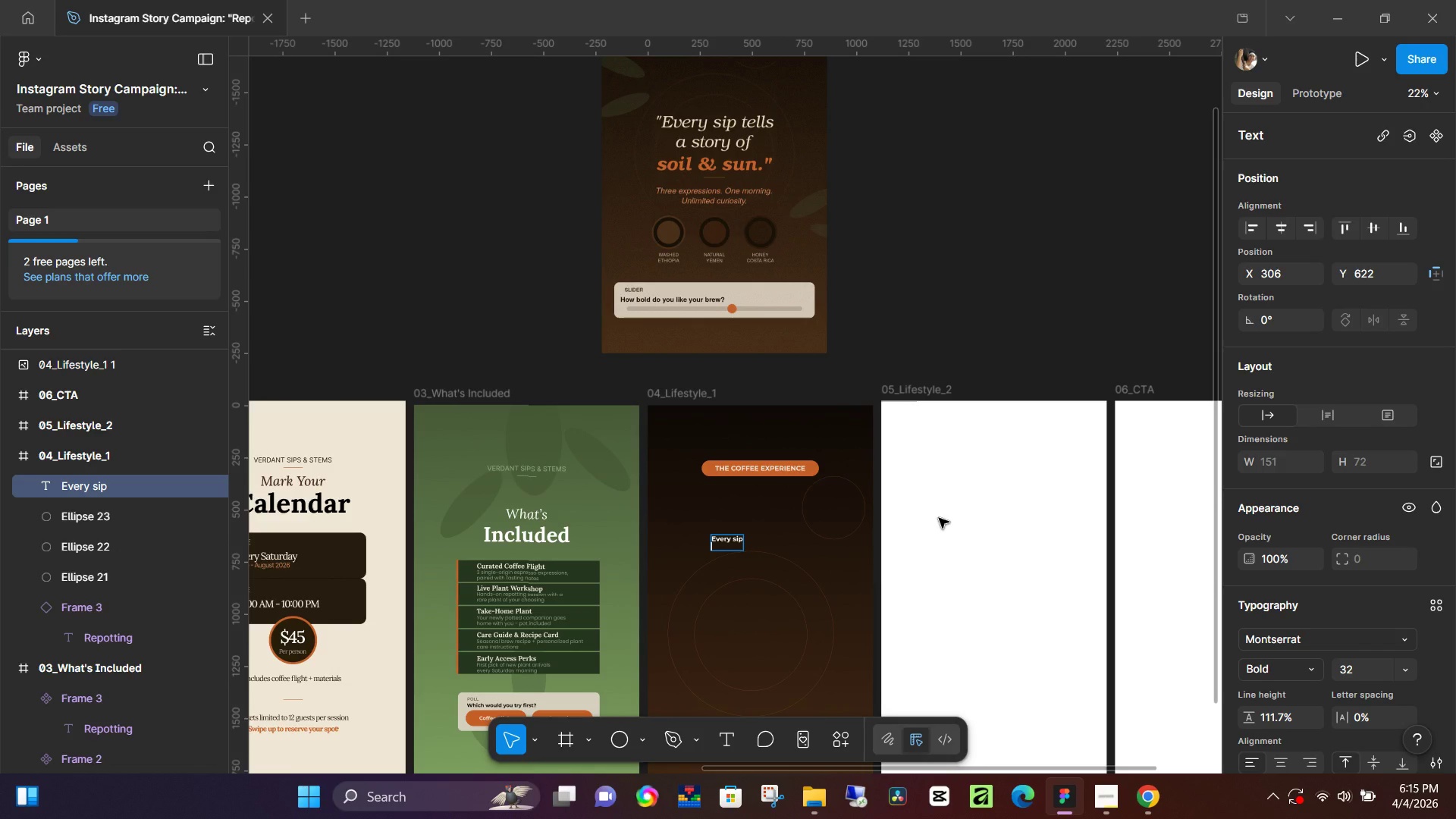 
key(Backspace)
type( tells)
 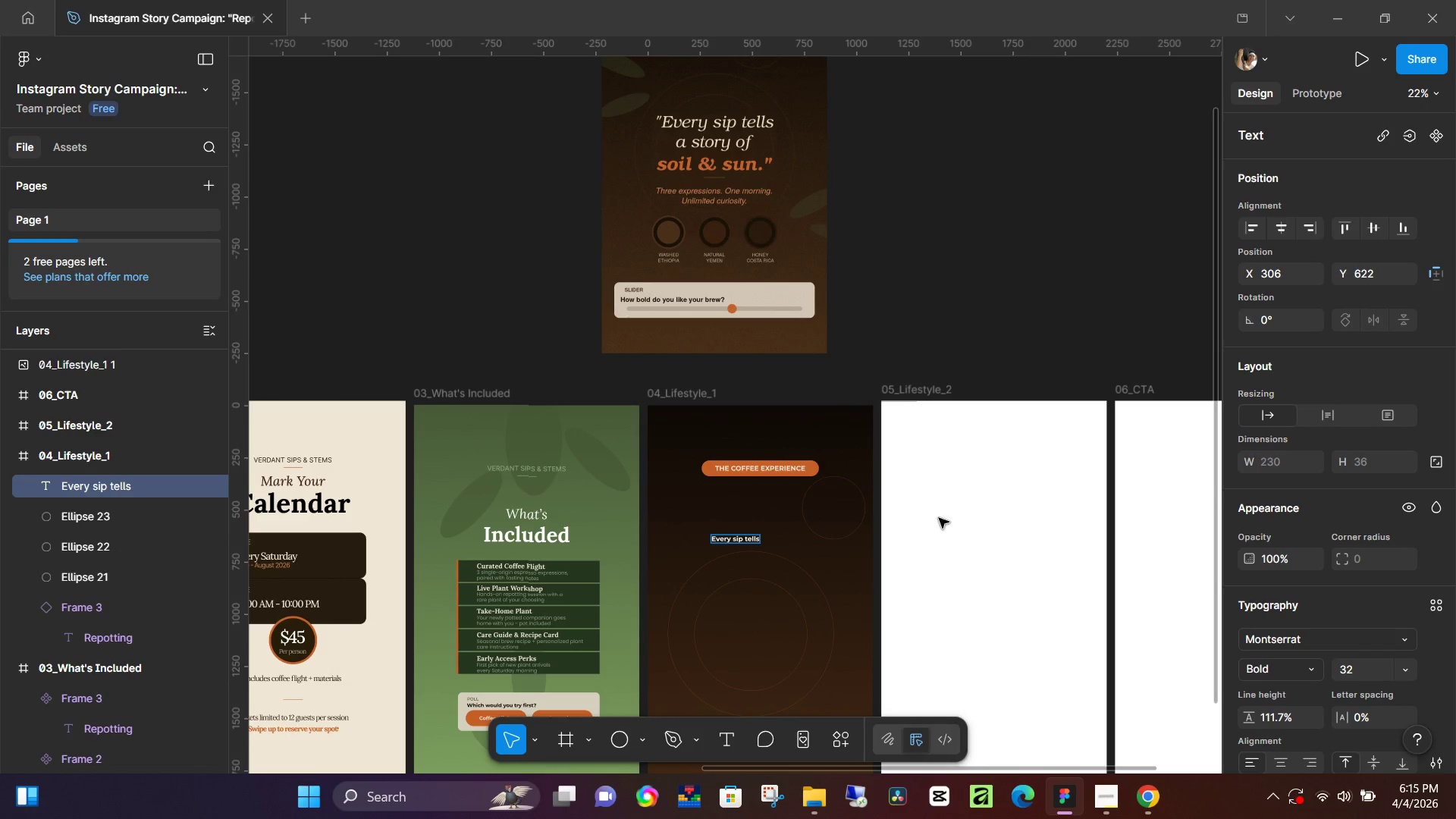 
key(Enter)
 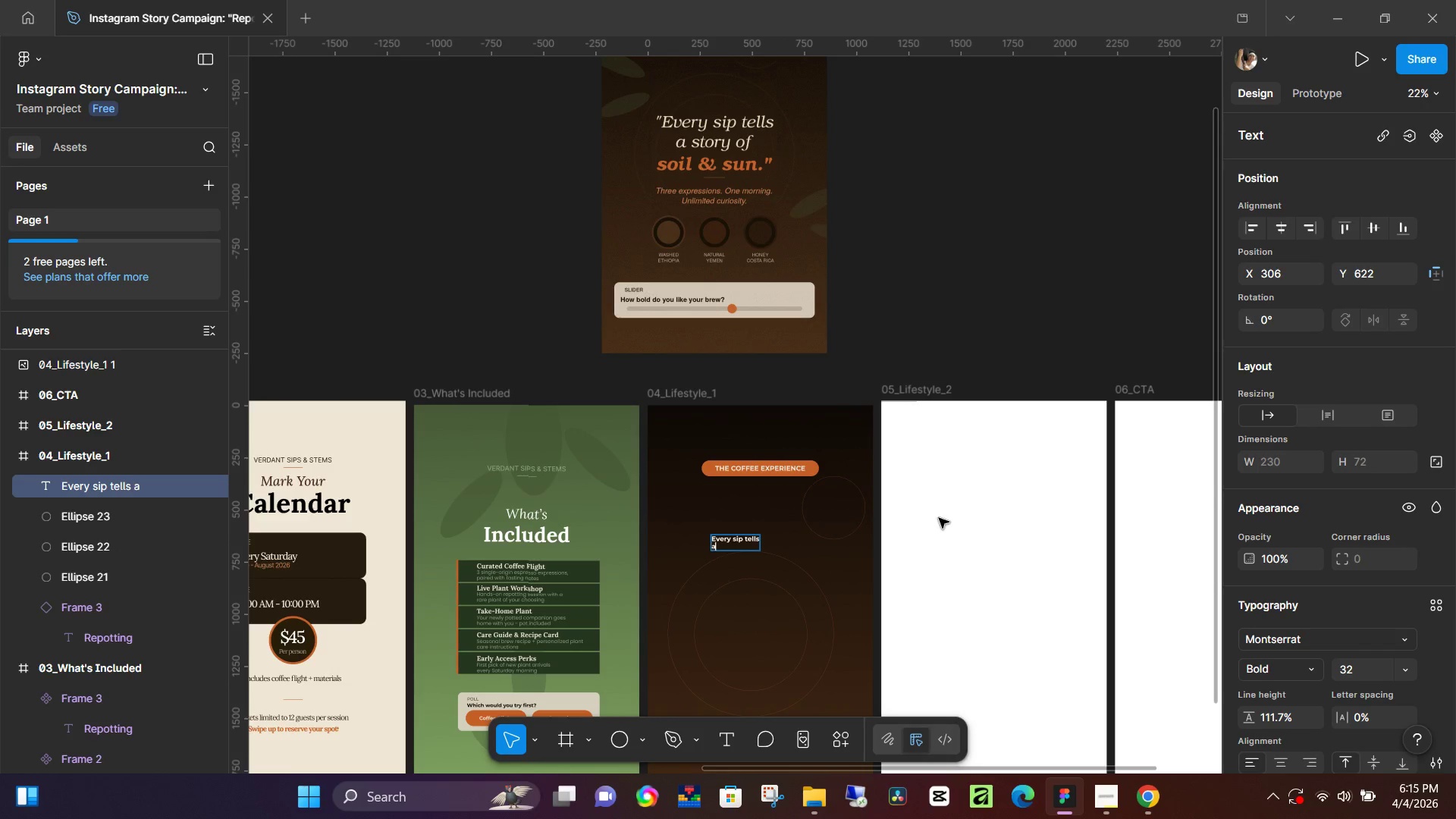 
type(a story of)
 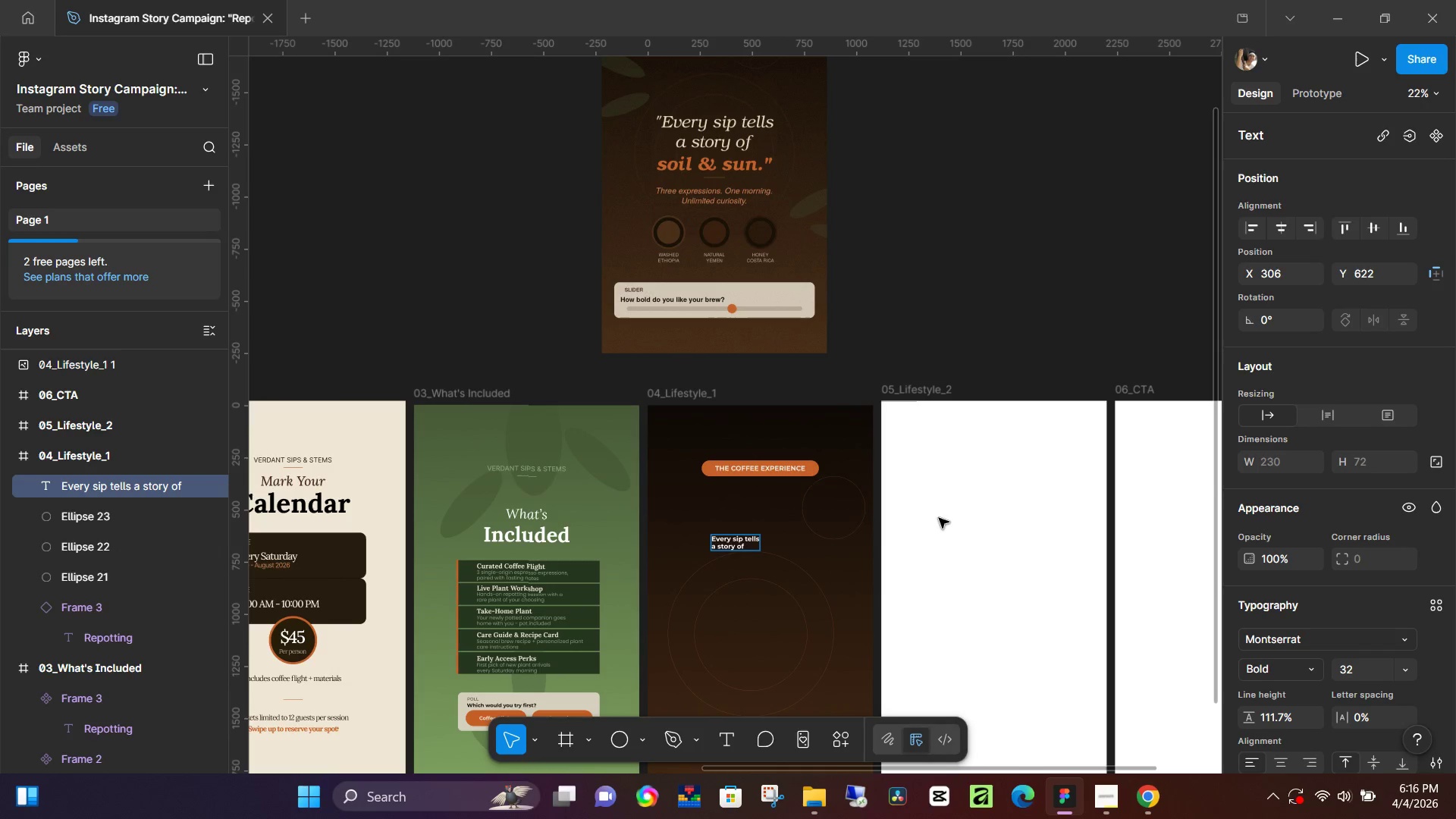 
key(Enter)
 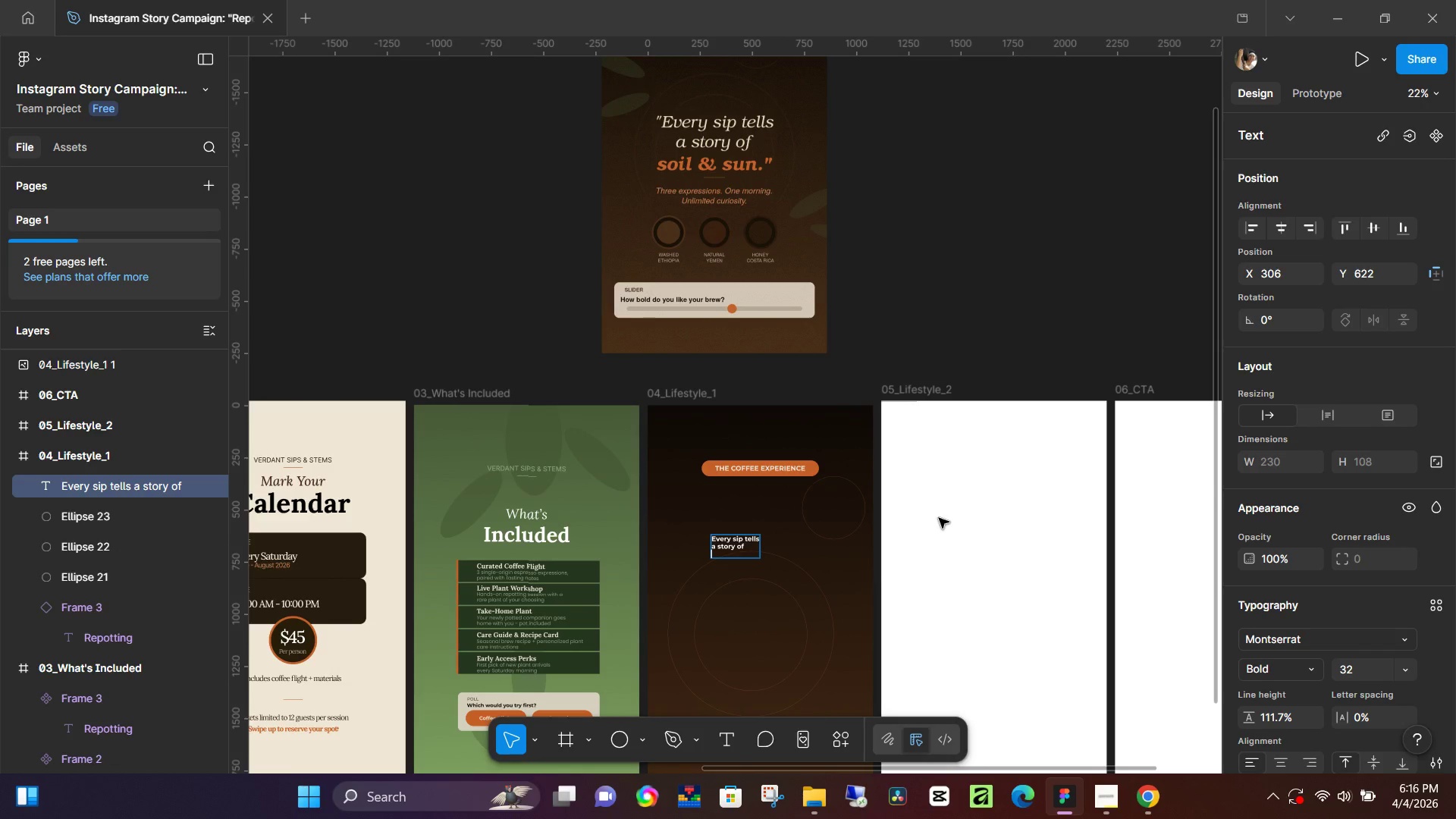 
type(soil & sun.")
 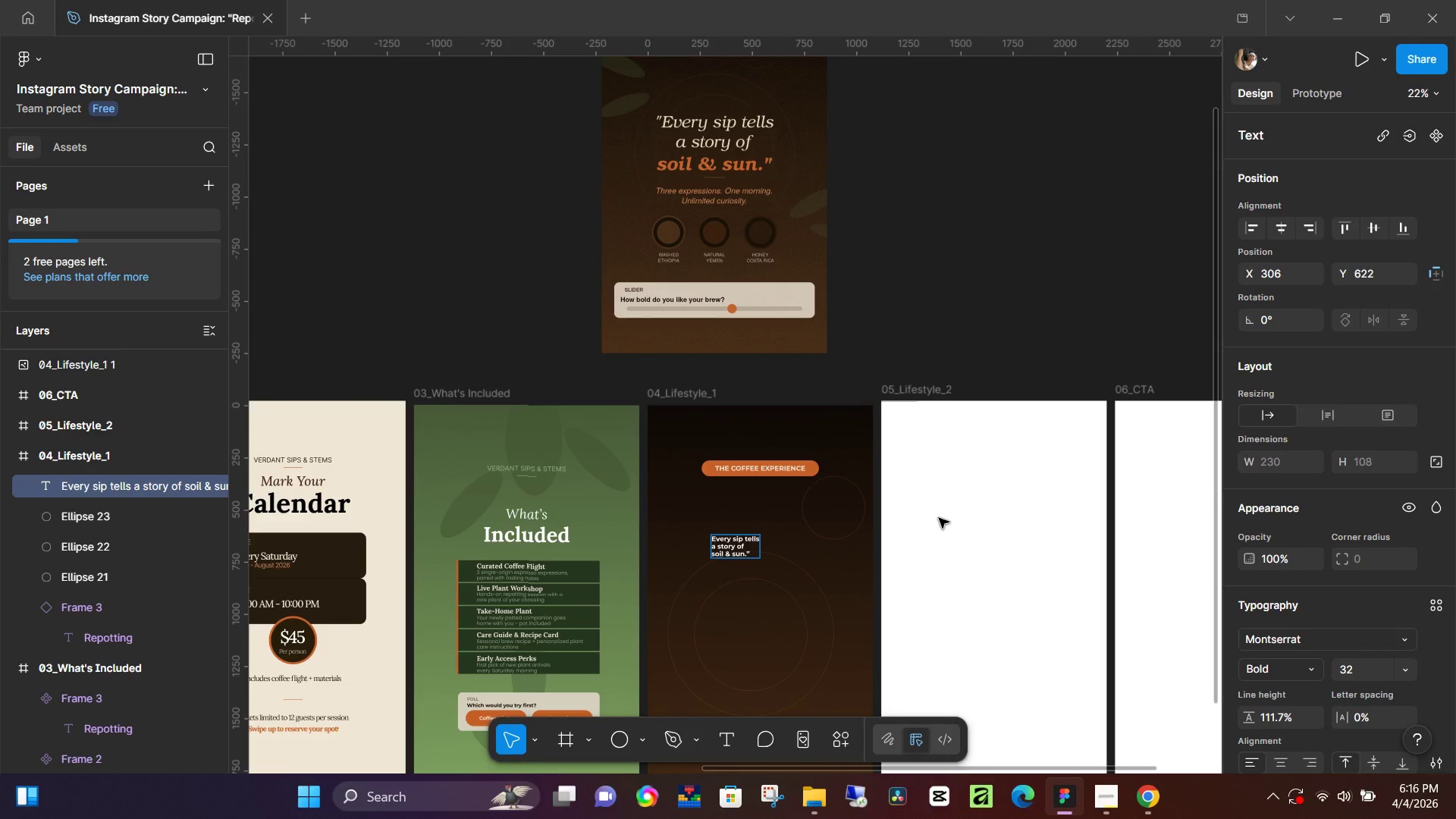 
key(ArrowDown)
 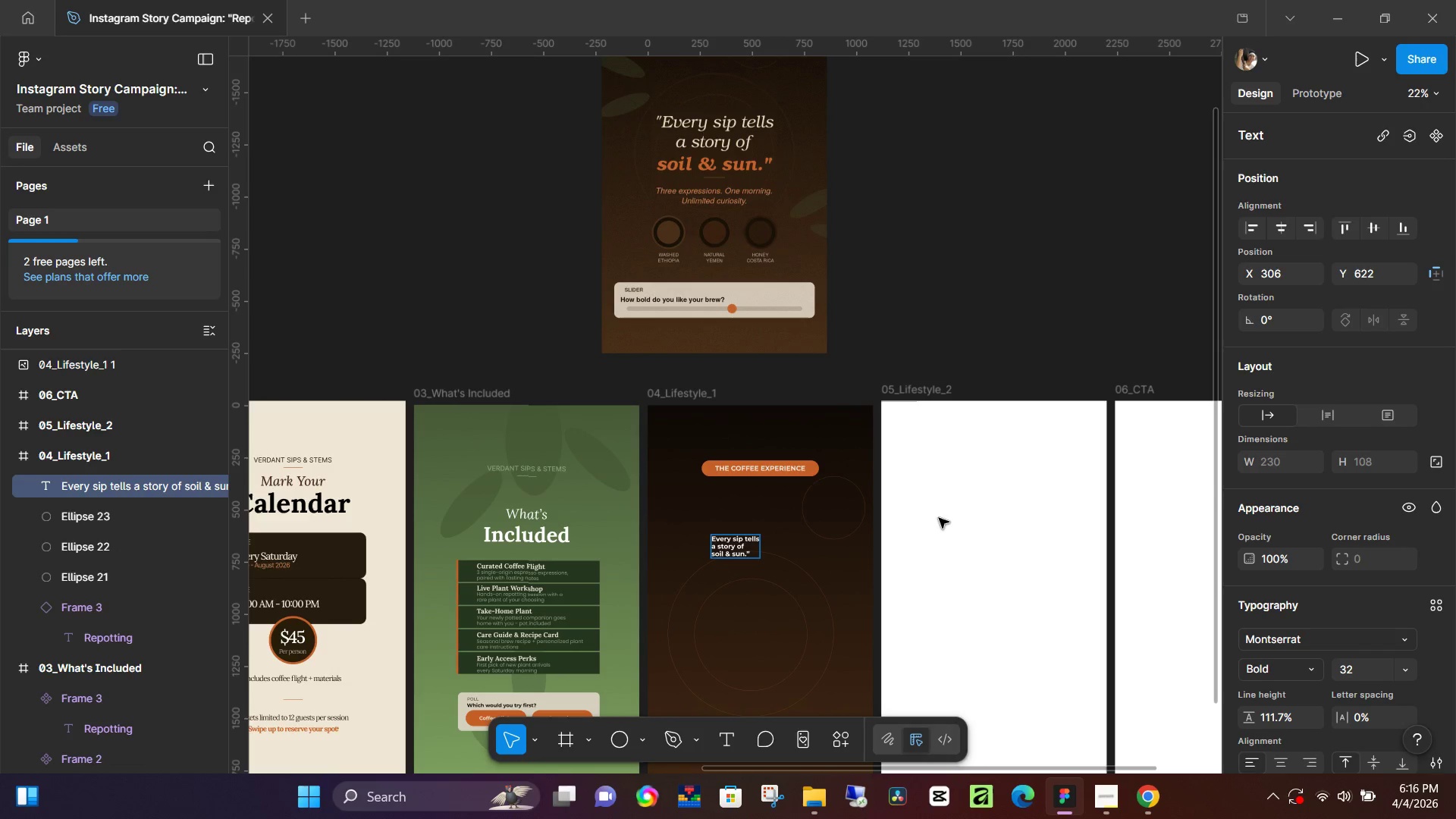 
key(ArrowUp)
 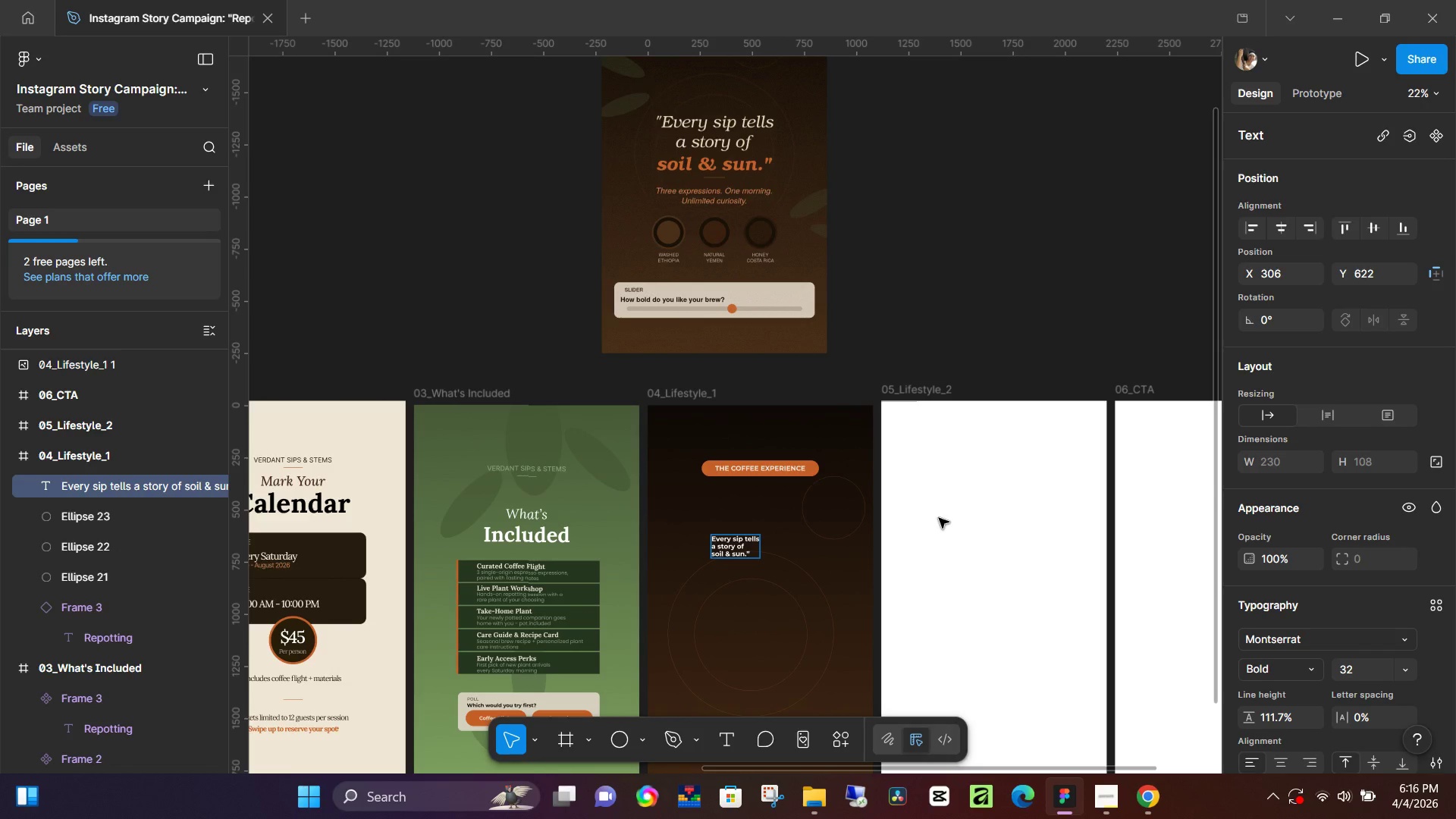 
key(ArrowUp)
 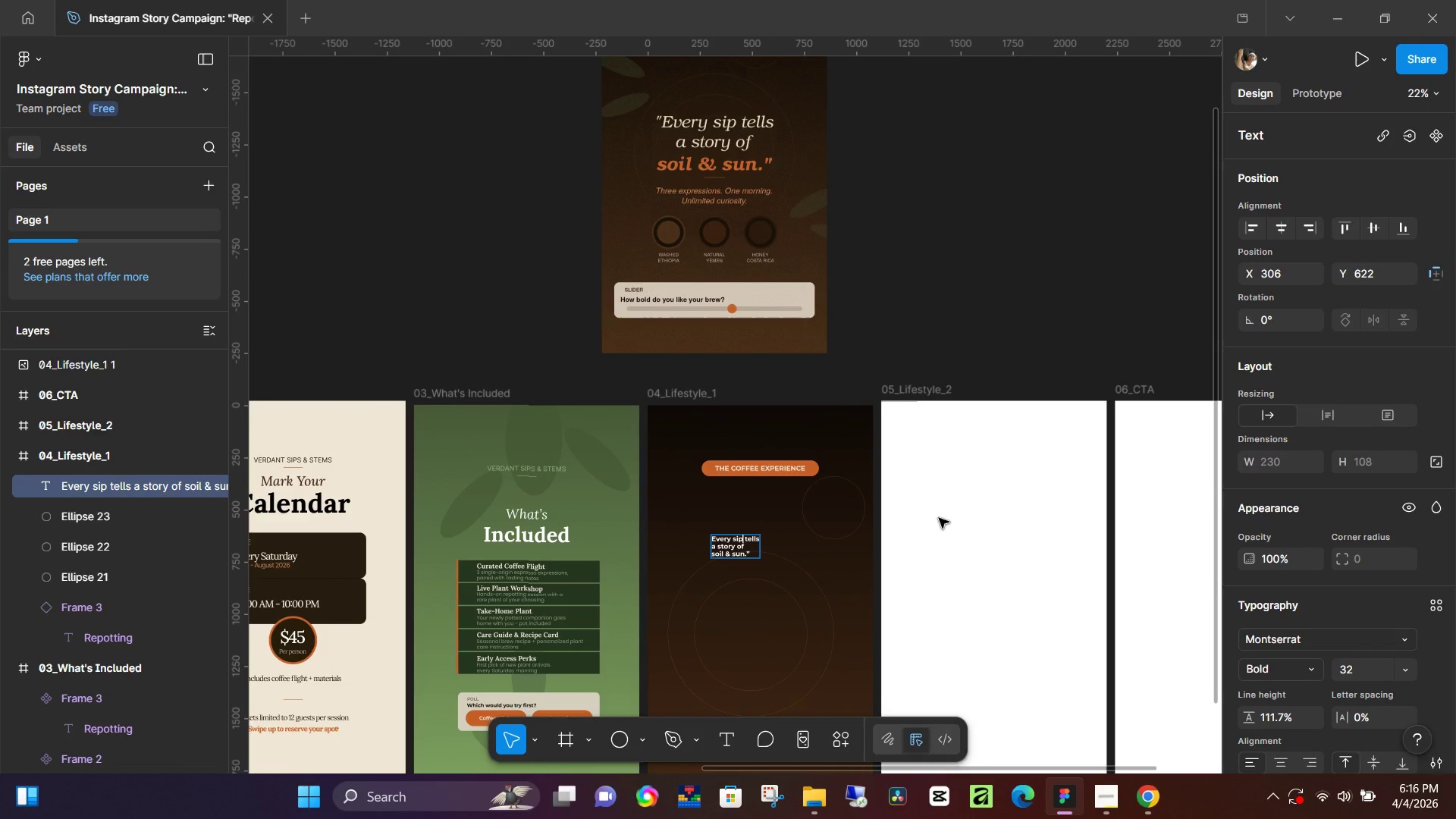 
hold_key(key=ArrowLeft, duration=0.97)
 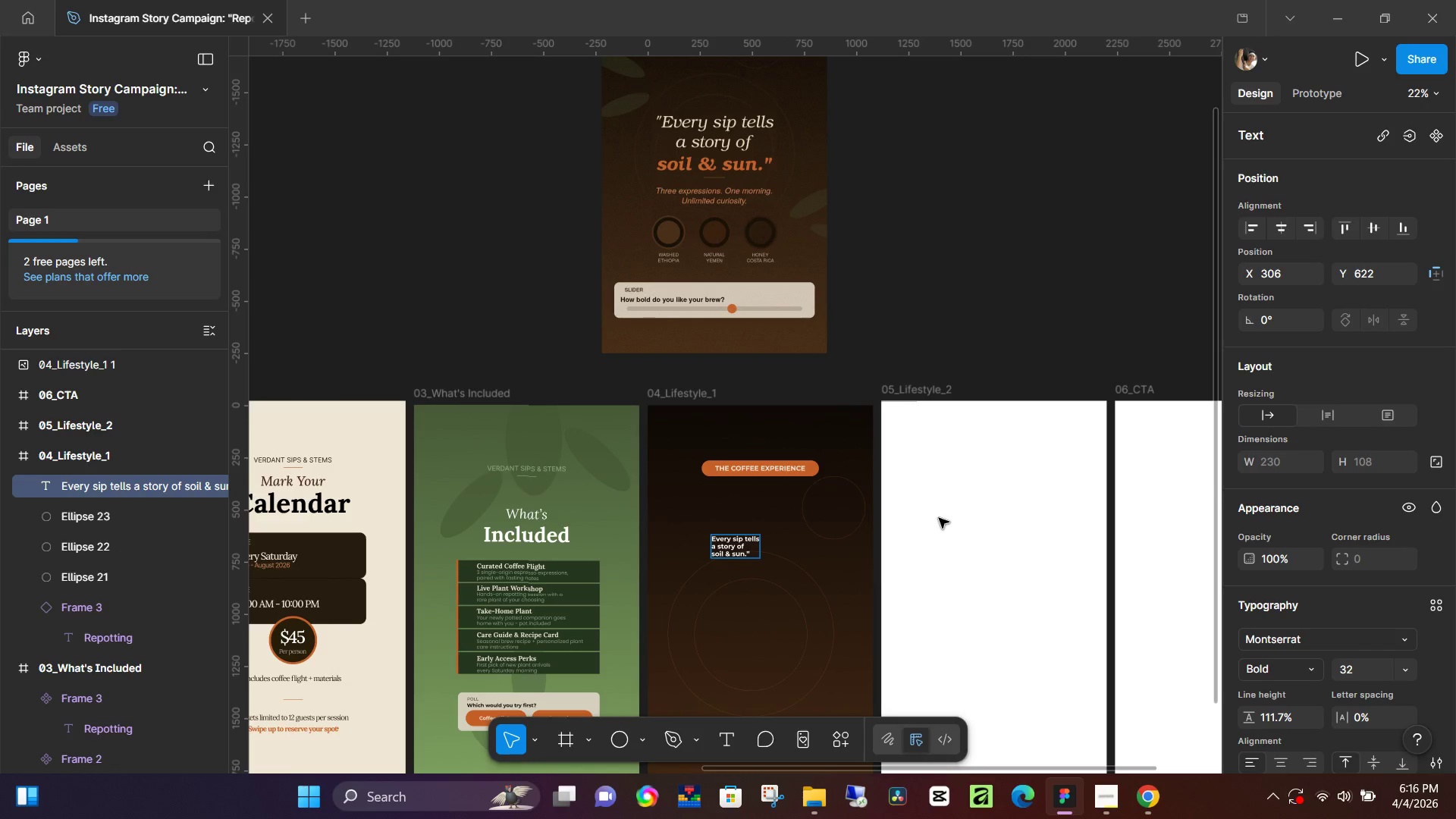 
key(Shift+Quote)
 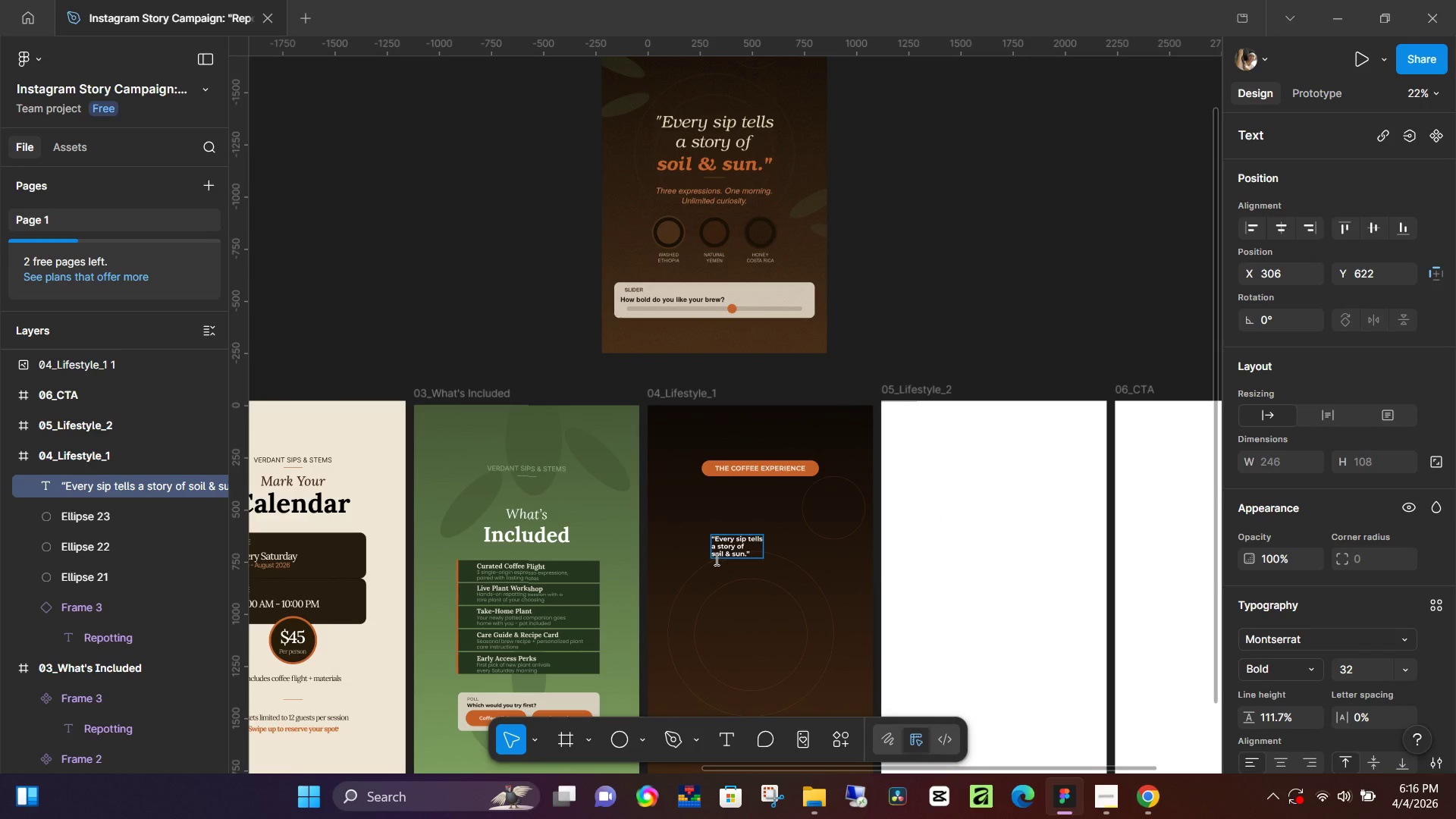 
key(Control+A)
 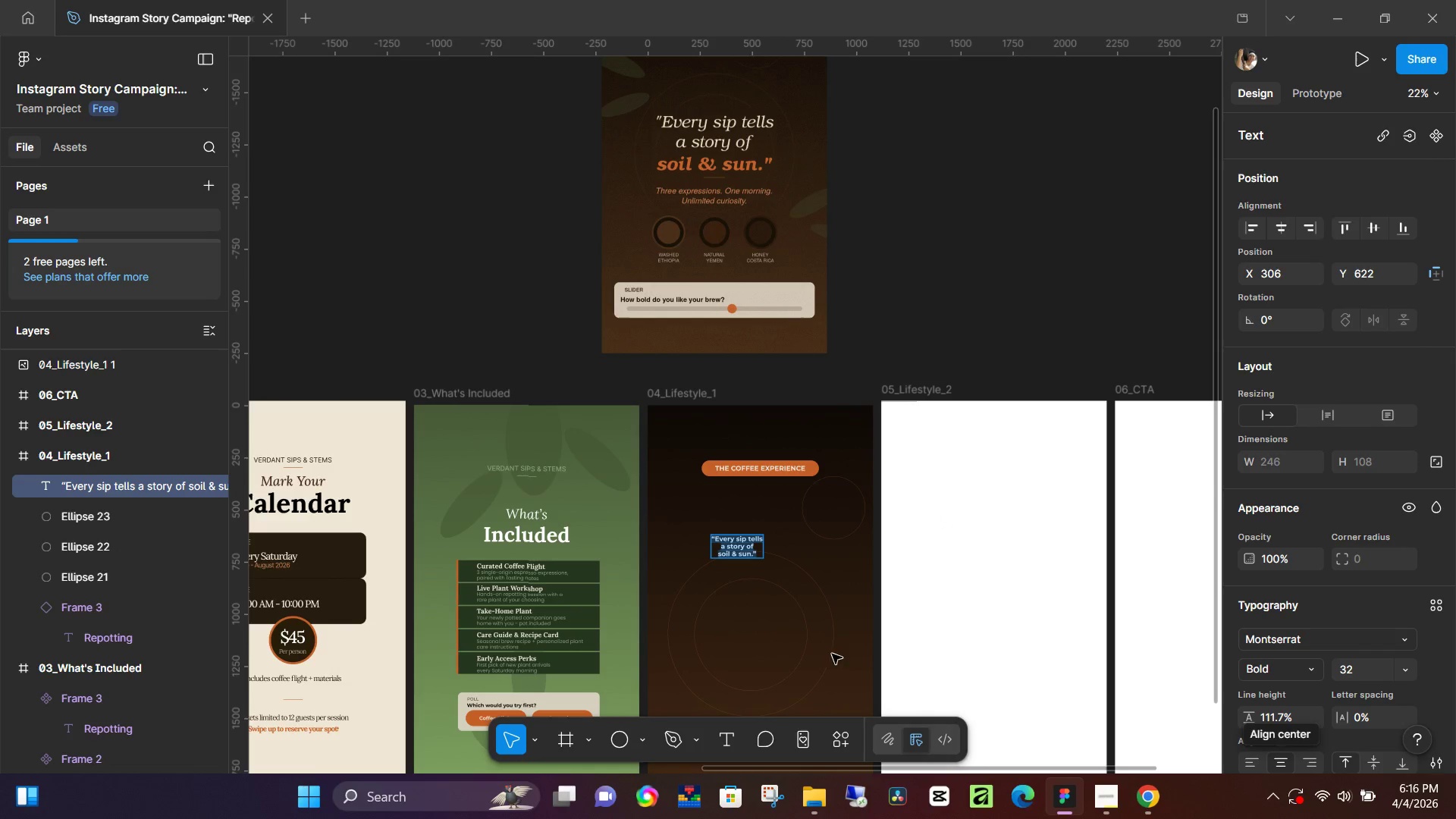 
left_click([841, 575])
 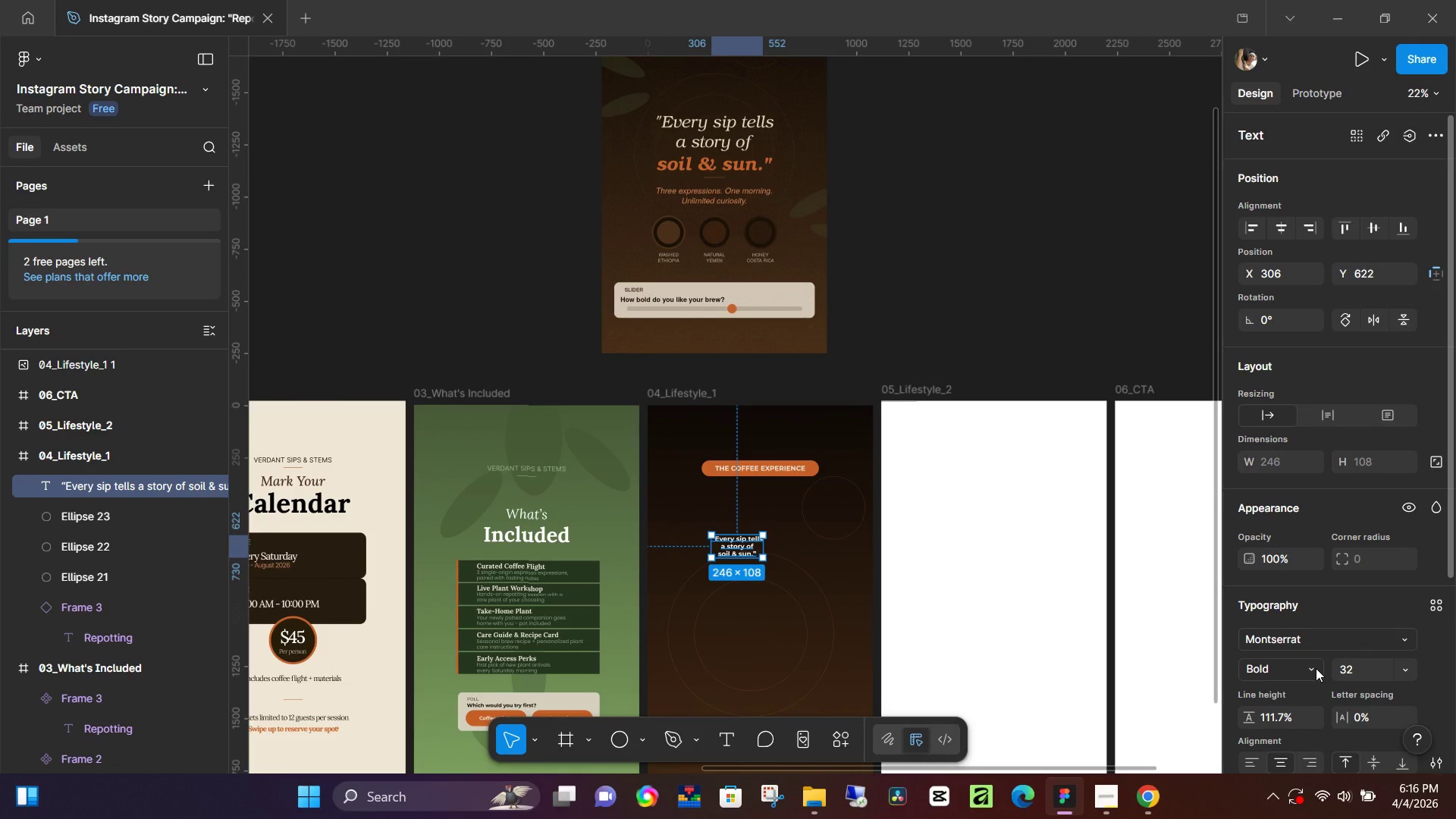 
left_click([1316, 668])
 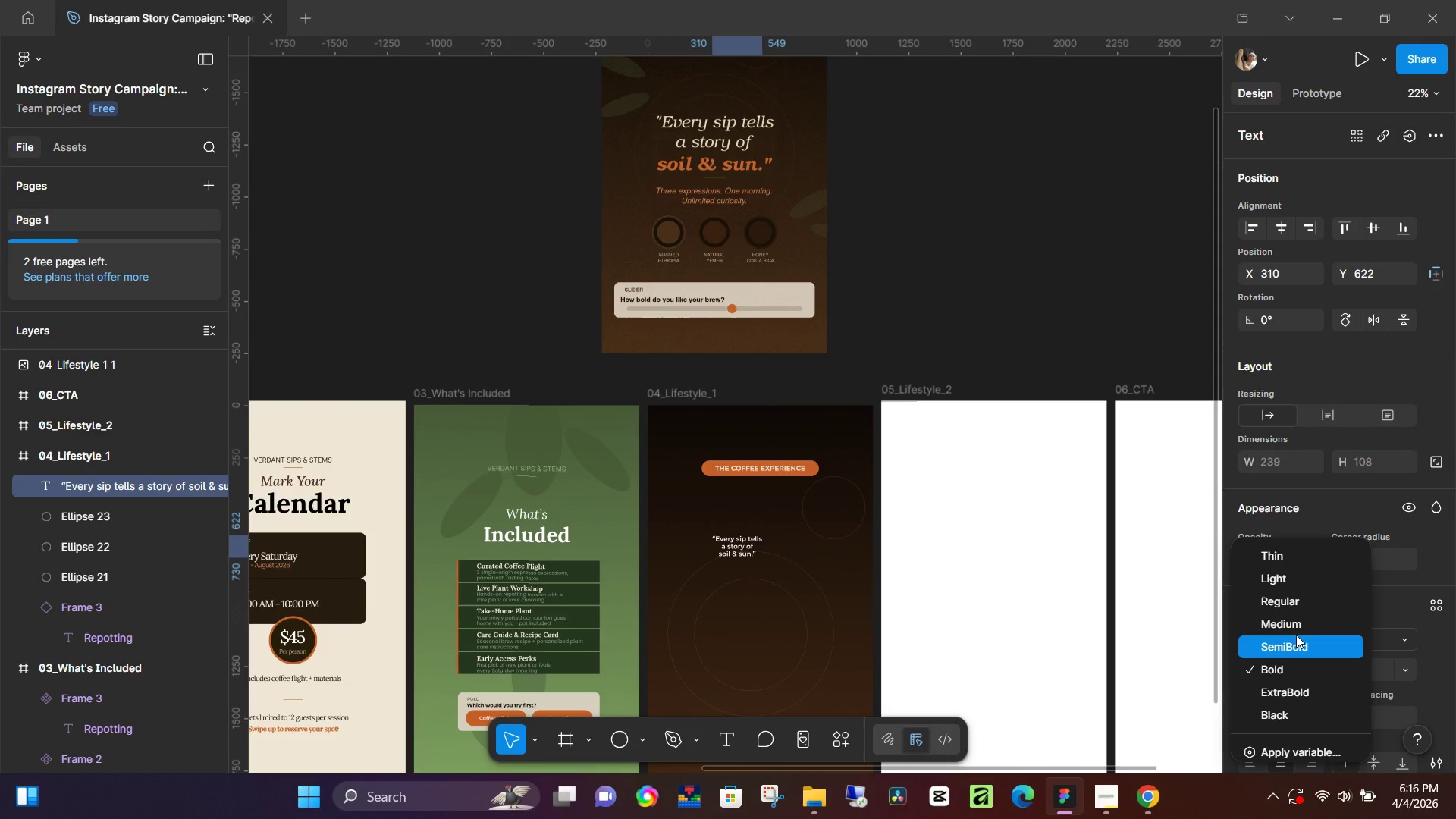 
left_click([1296, 635])
 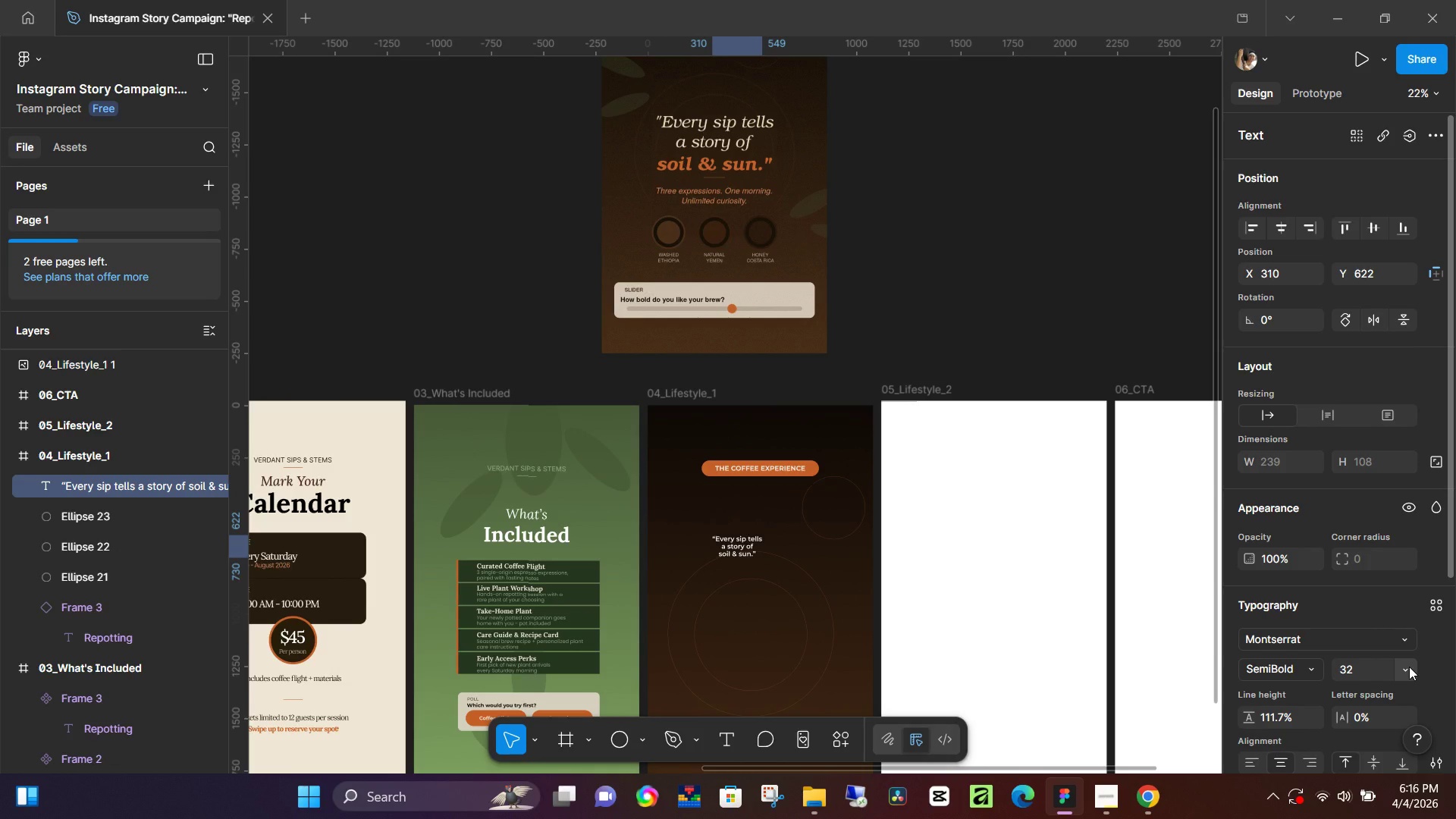 
left_click([1409, 667])
 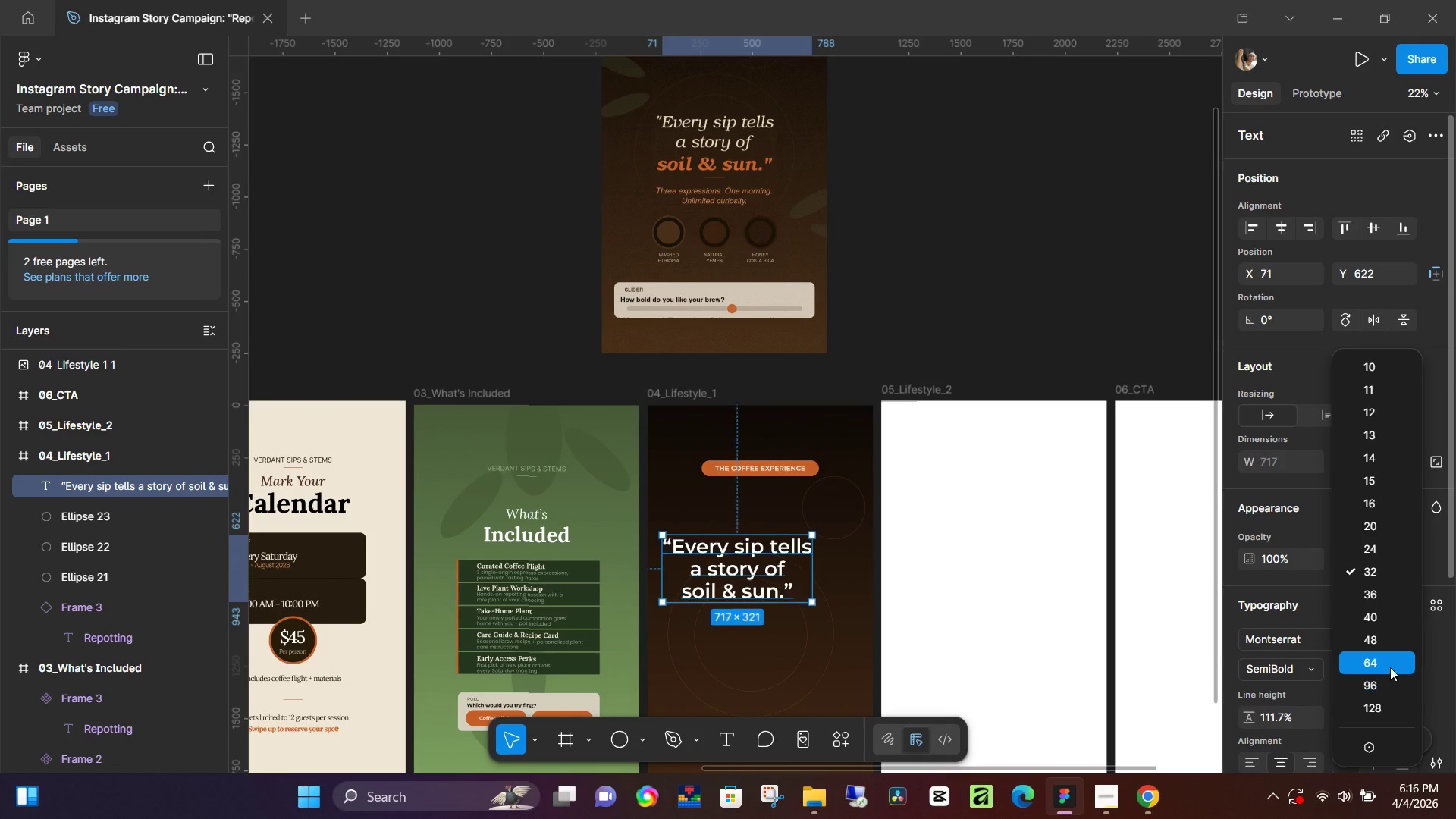 
left_click([1390, 667])
 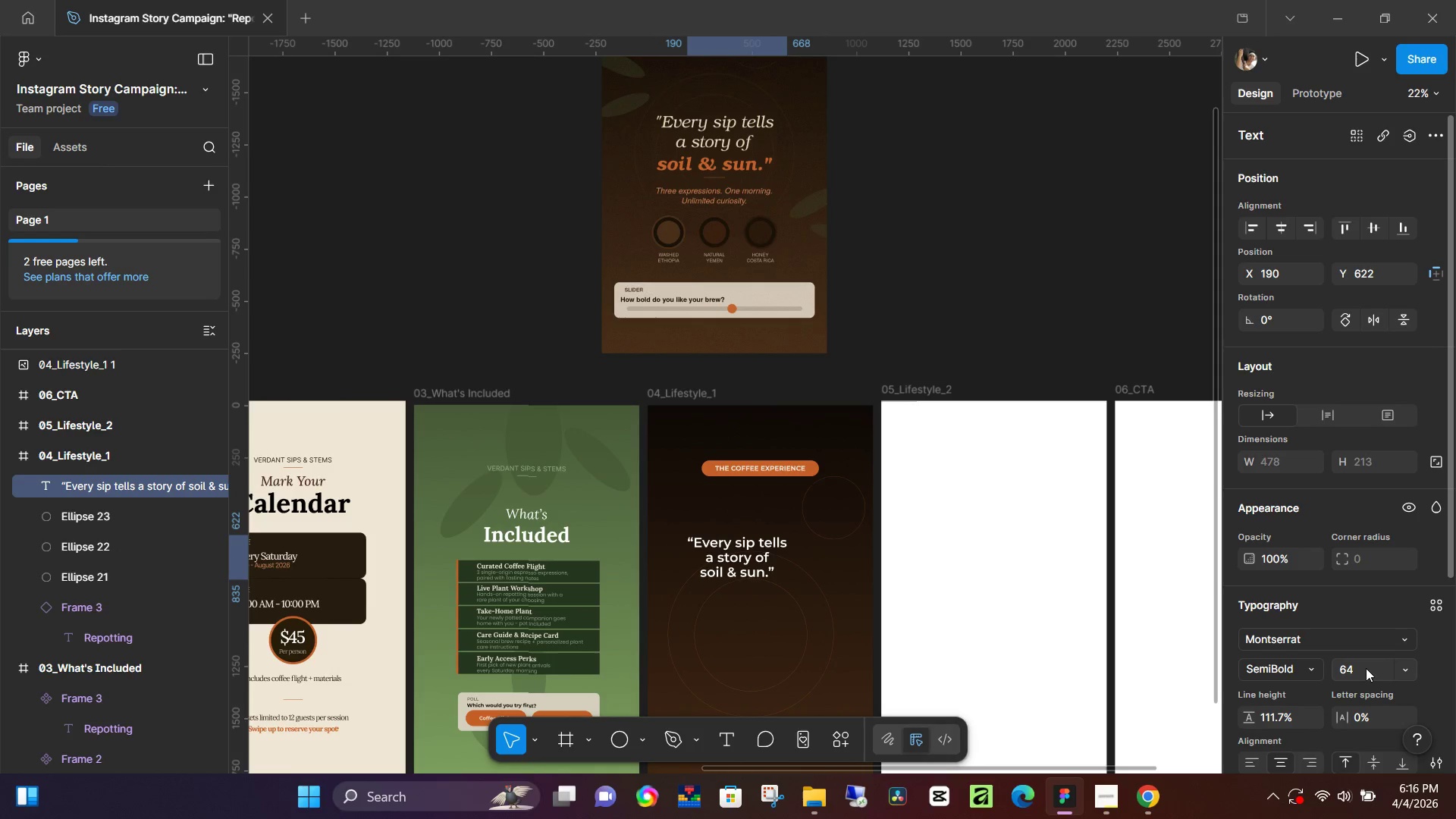 
left_click([1363, 668])
 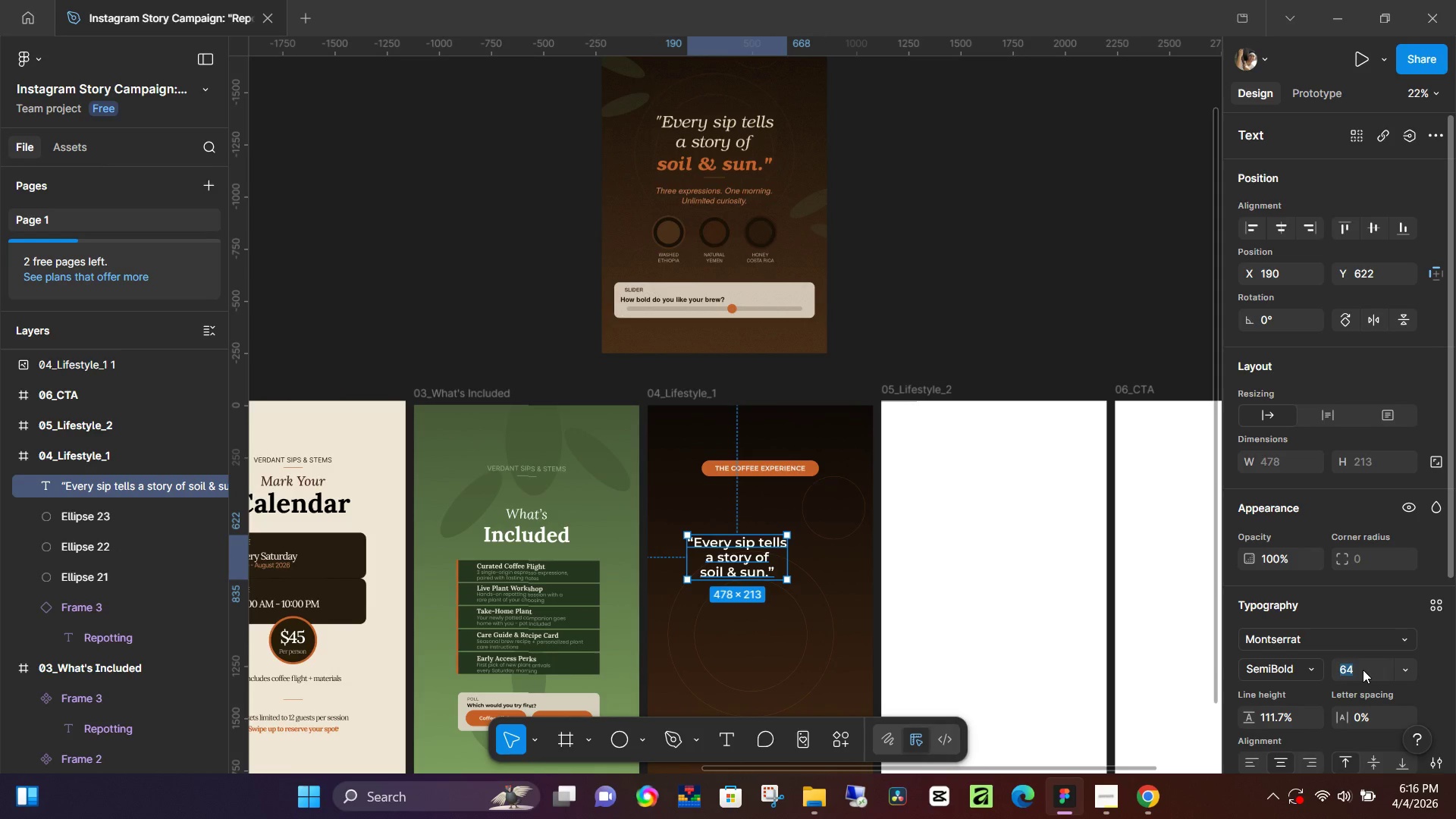 
key(Numpad7)
 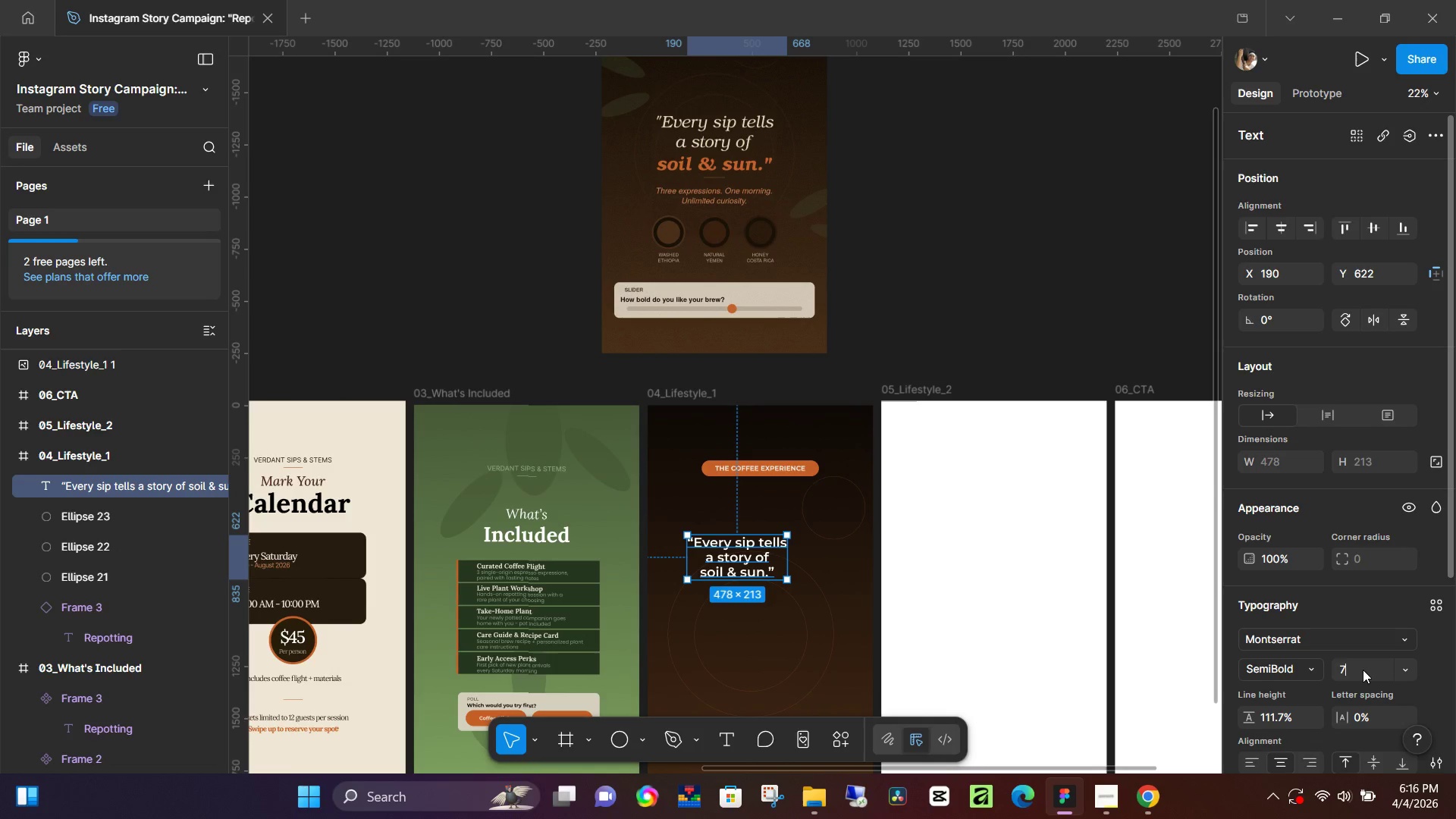 
key(Numpad5)
 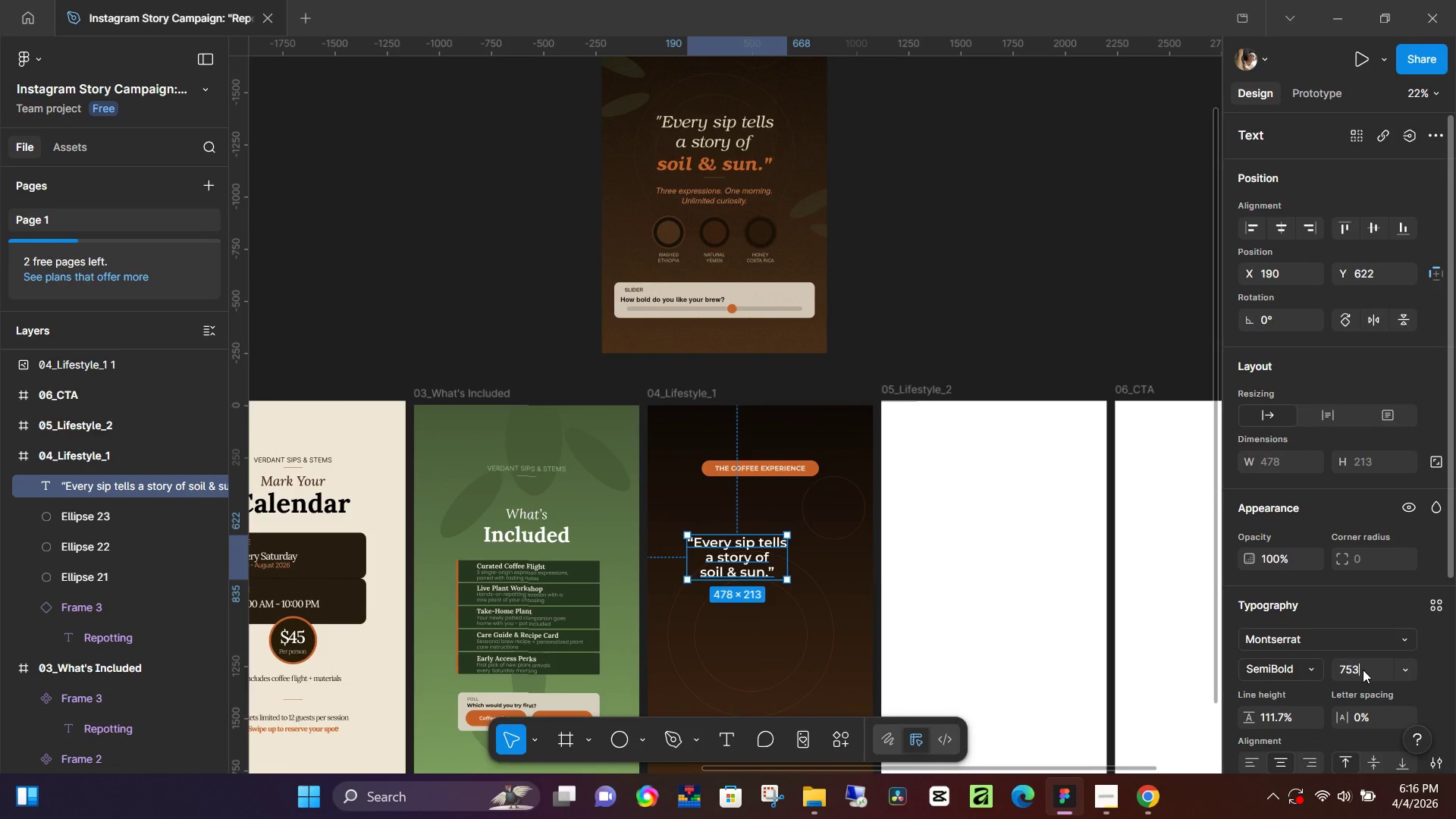 
key(Numpad3)
 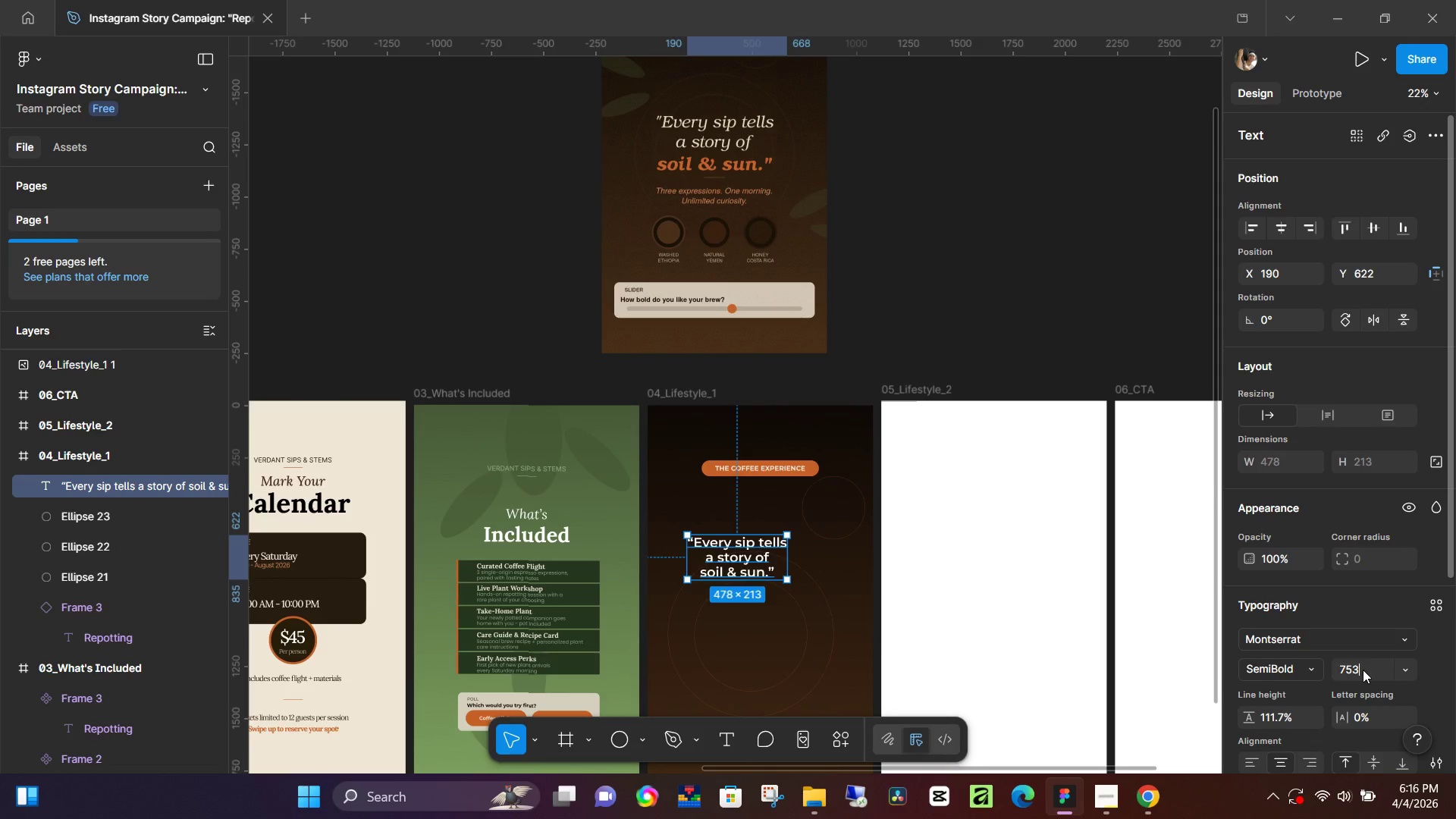 
key(NumpadEnter)
 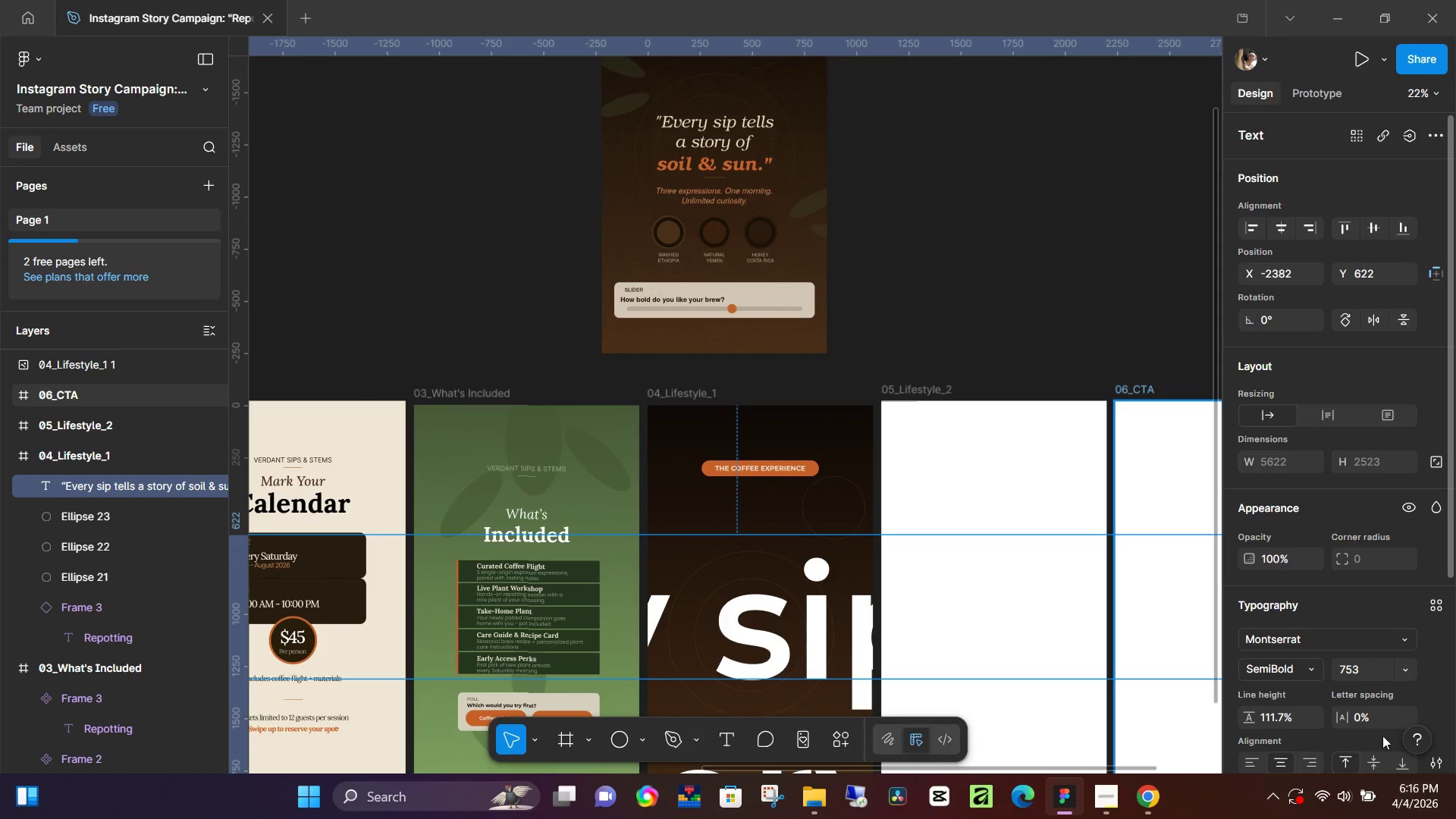 
left_click([1360, 670])
 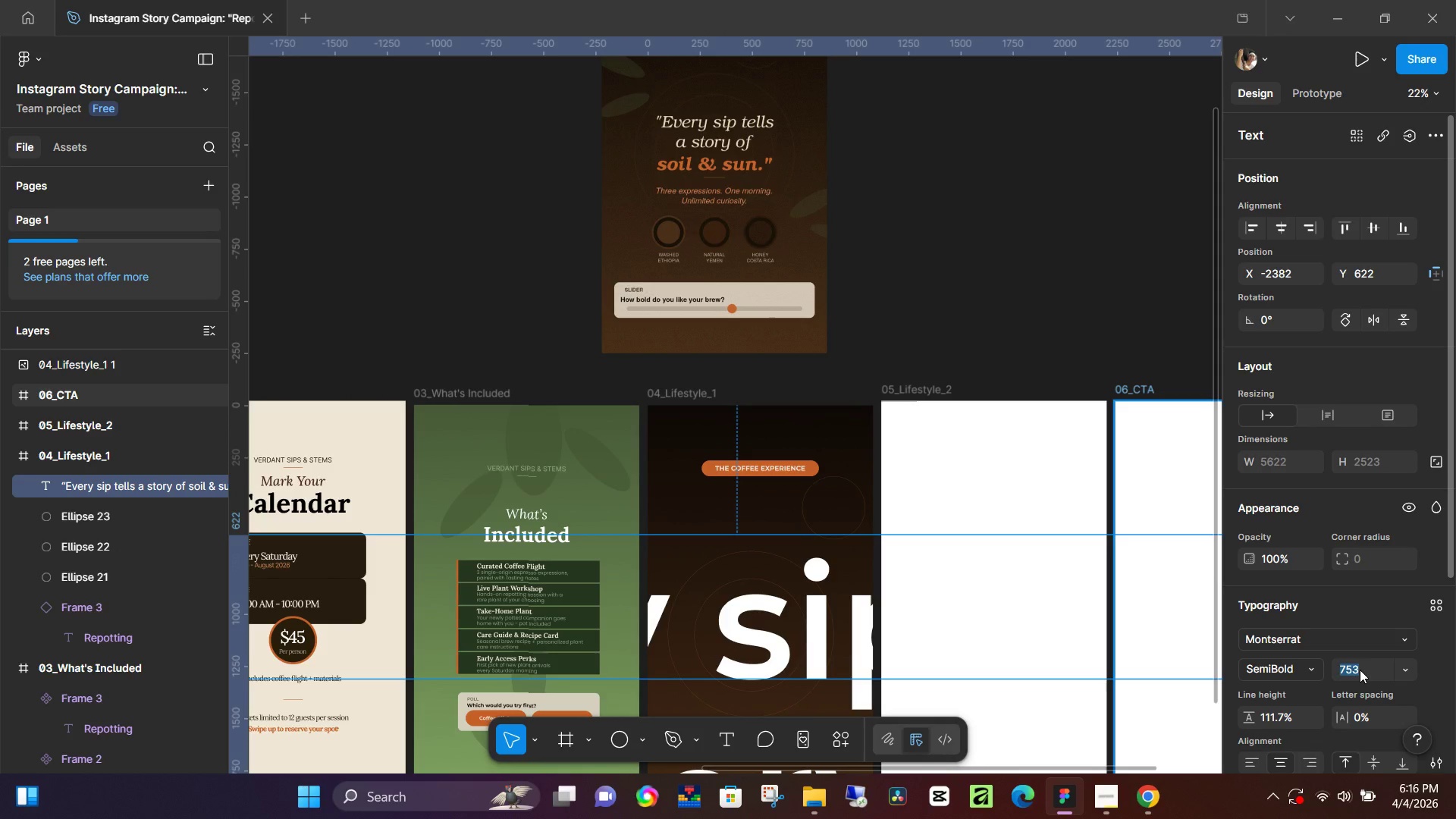 
key(Numpad7)
 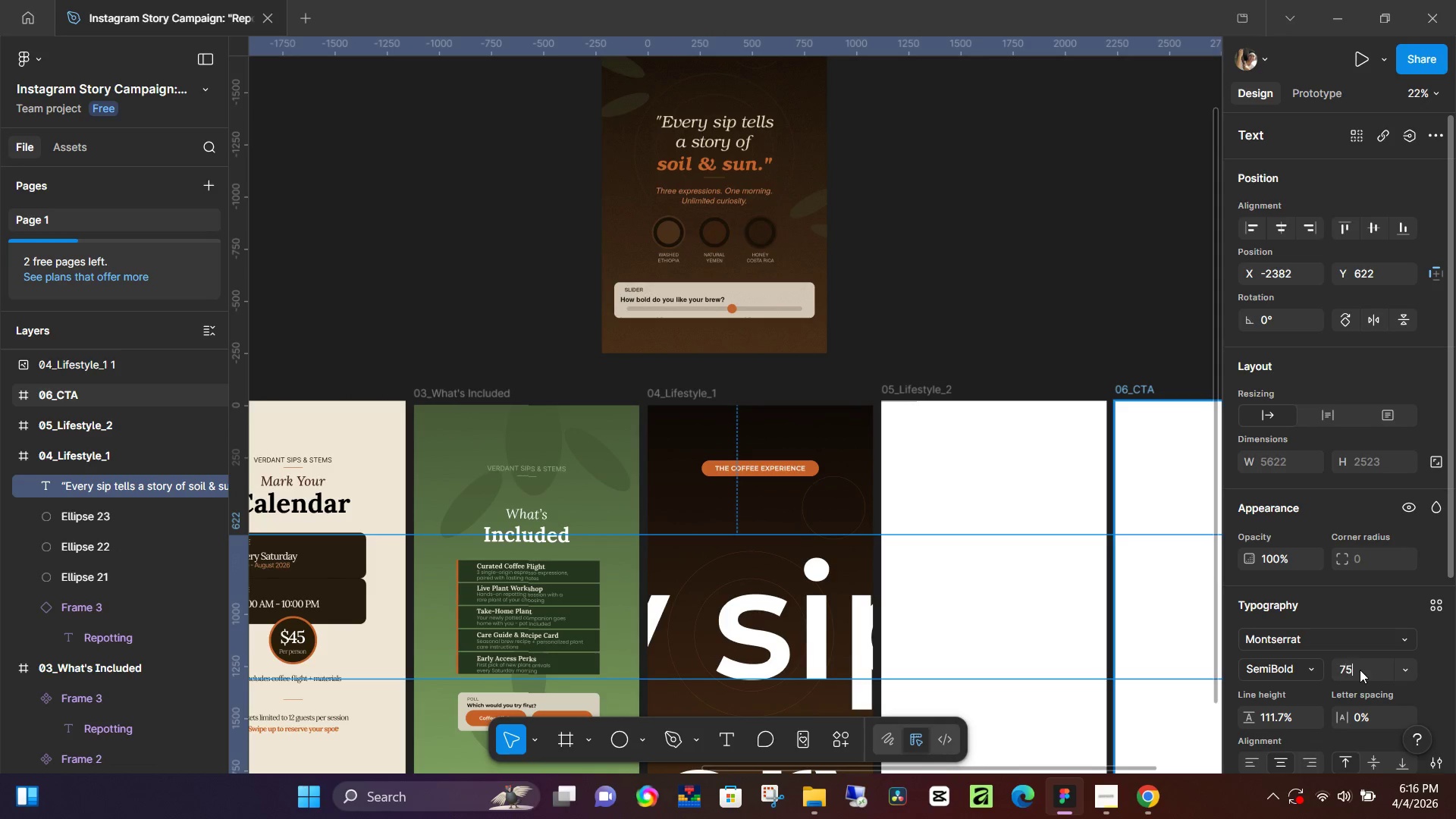 
key(Numpad5)
 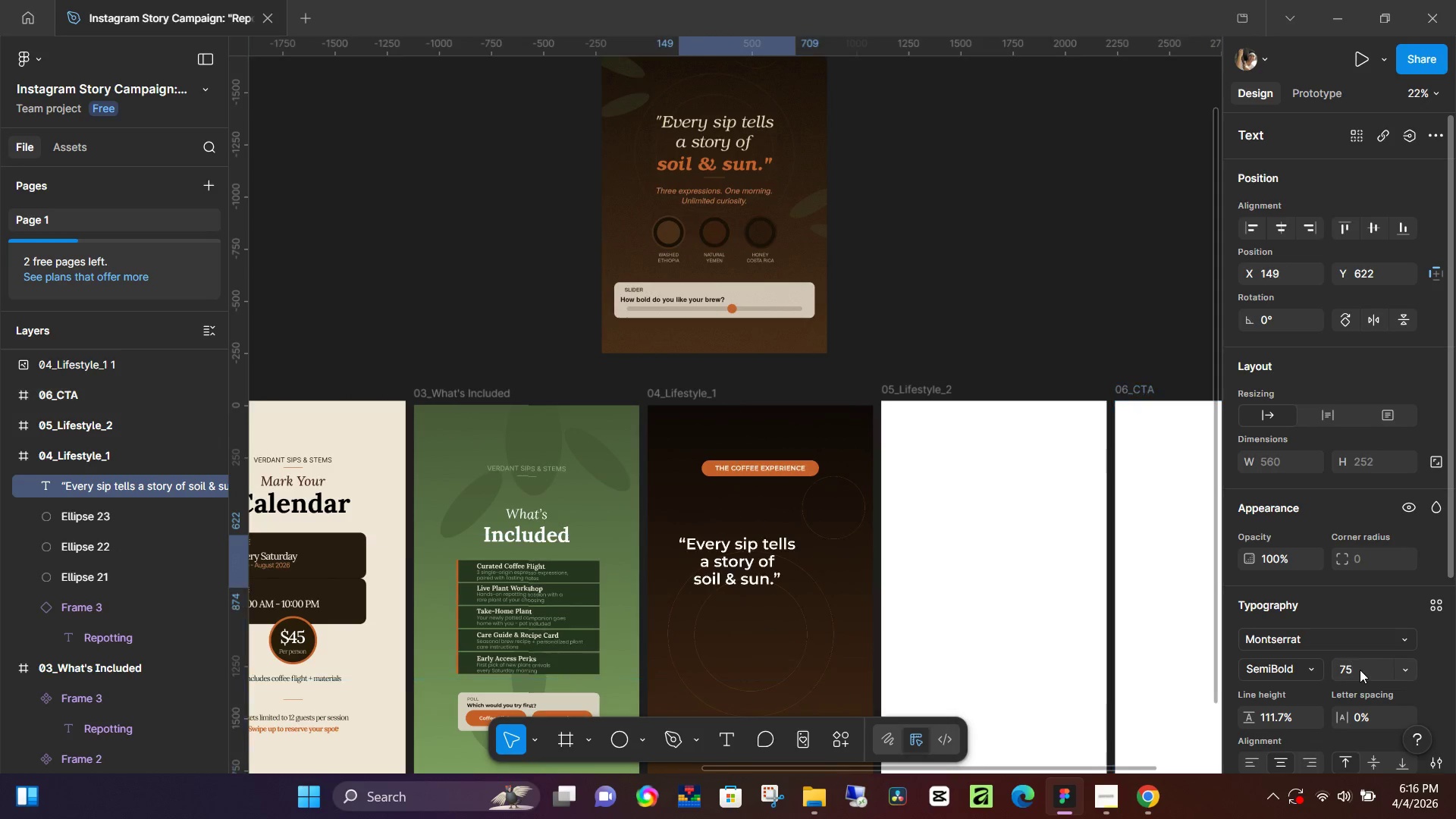 
key(NumpadEnter)
 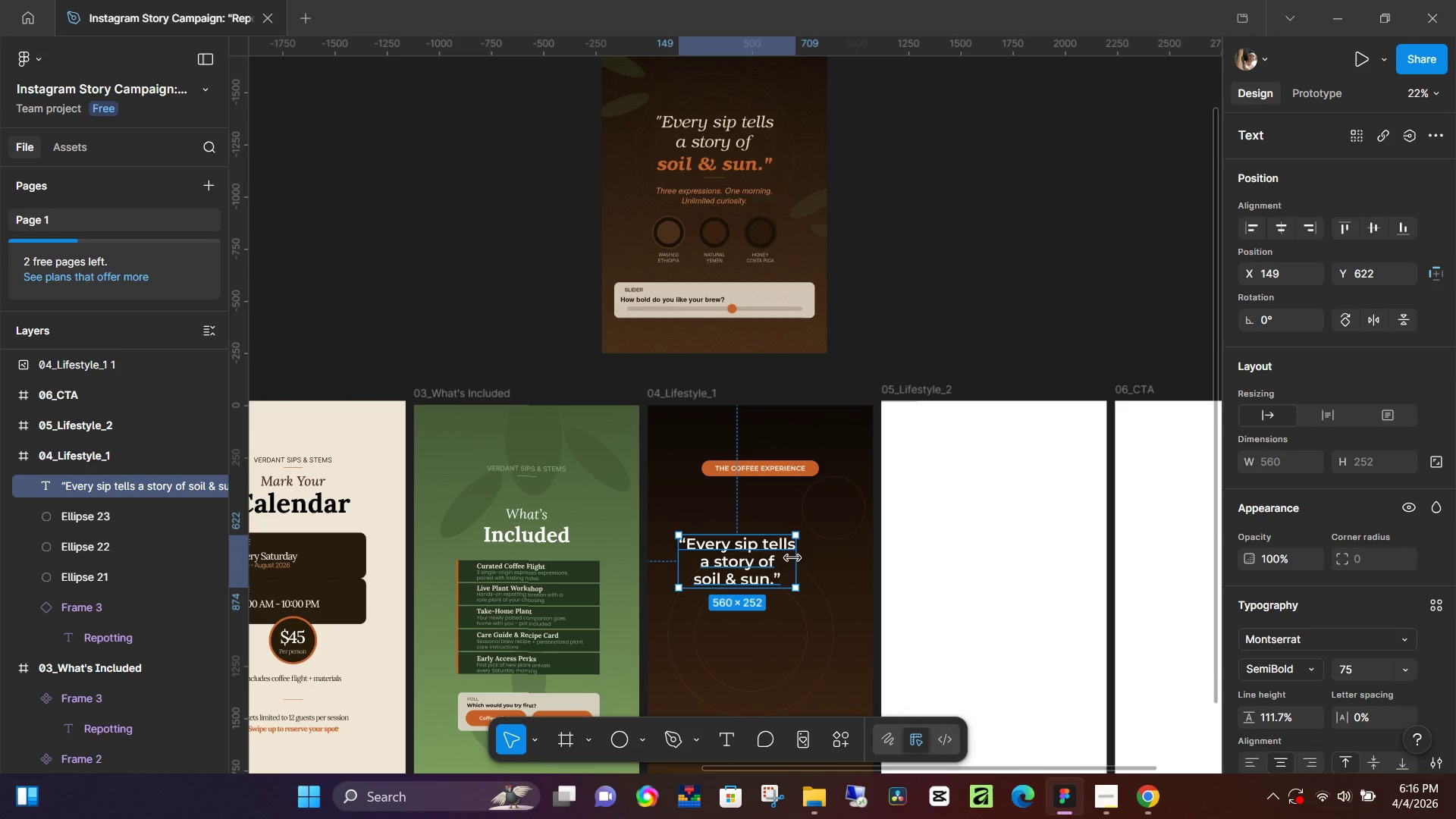 
left_click_drag(start_coordinate=[730, 582], to_coordinate=[760, 551])
 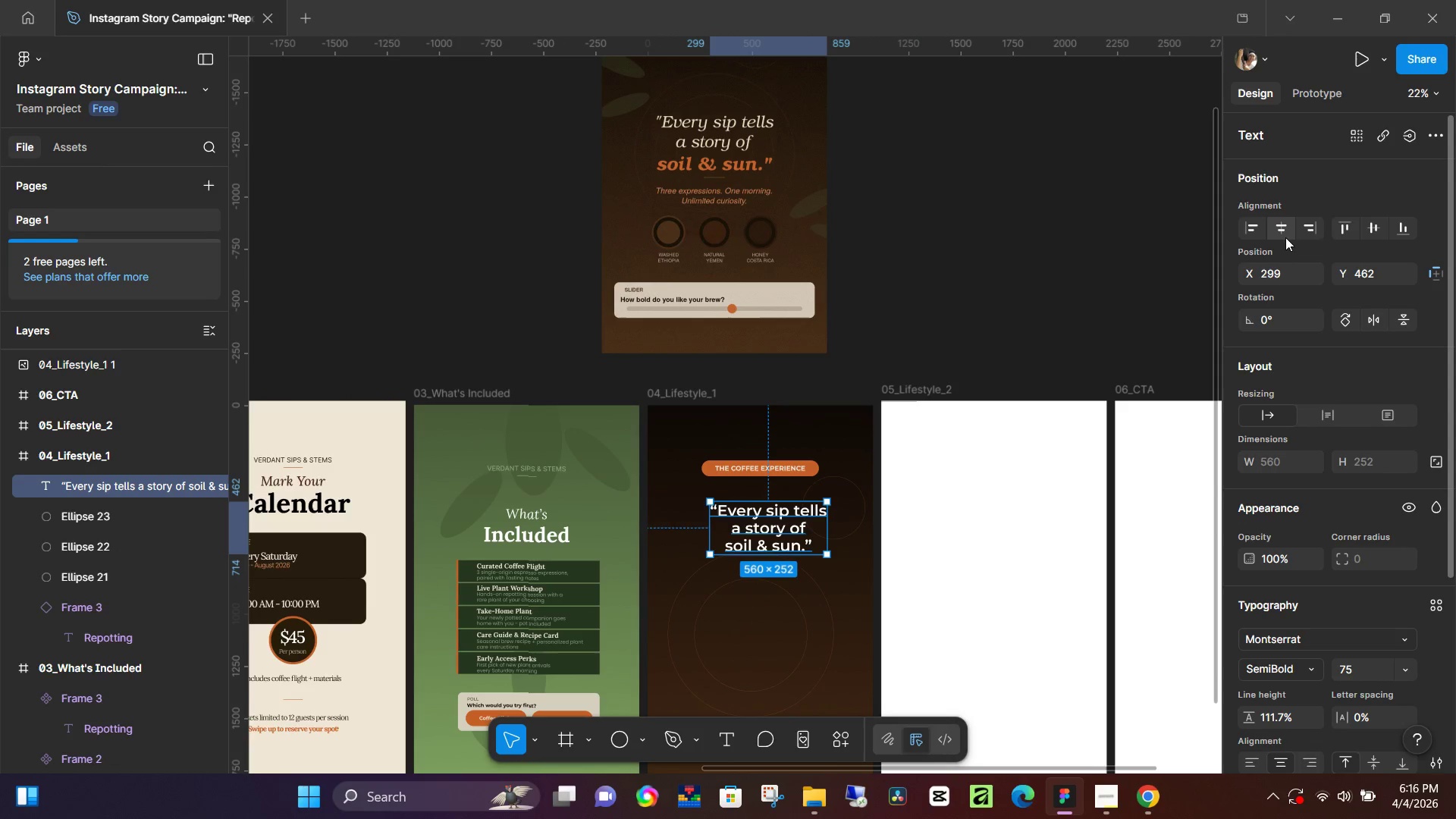 
left_click([1279, 220])
 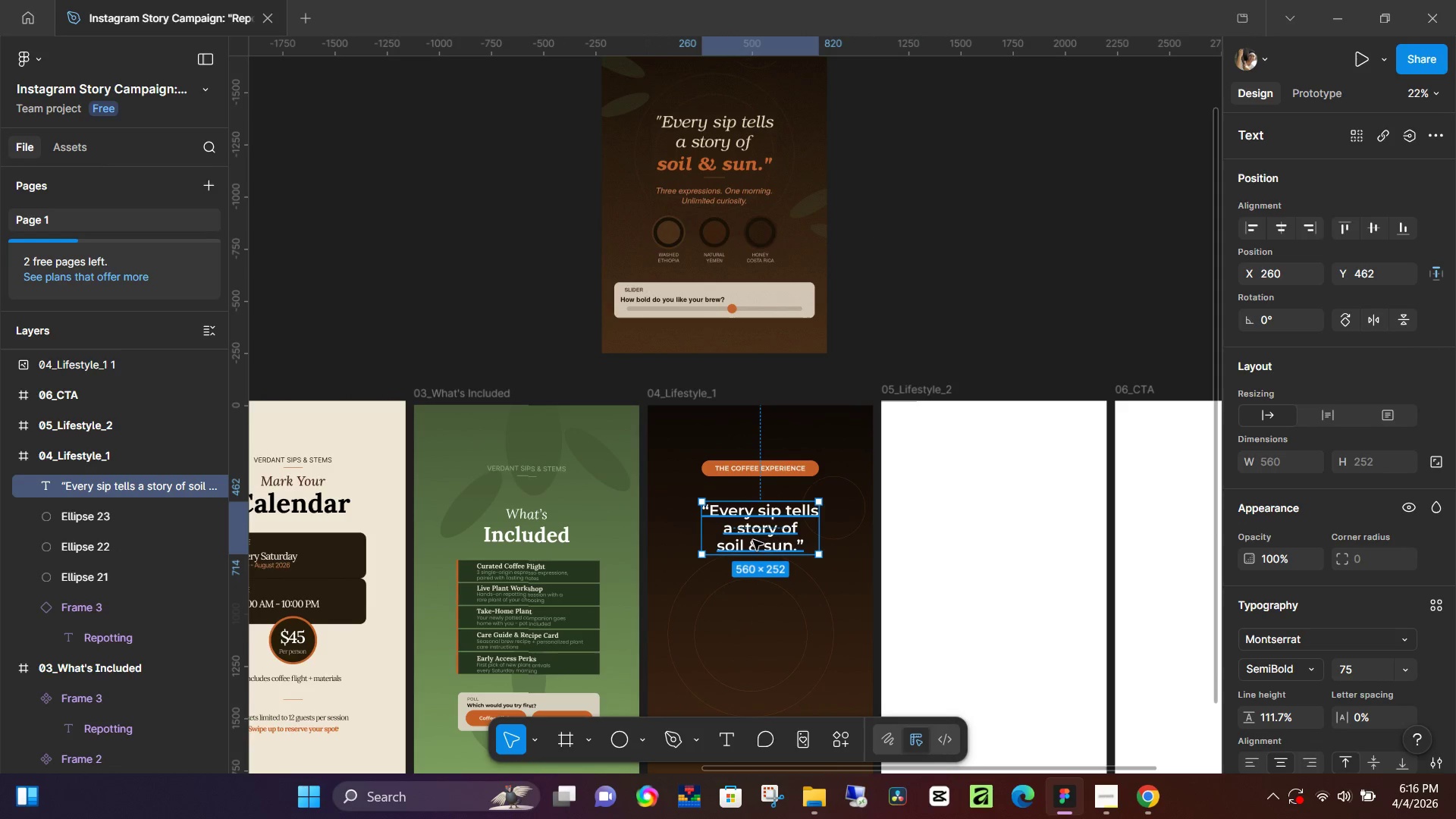 
double_click([758, 548])
 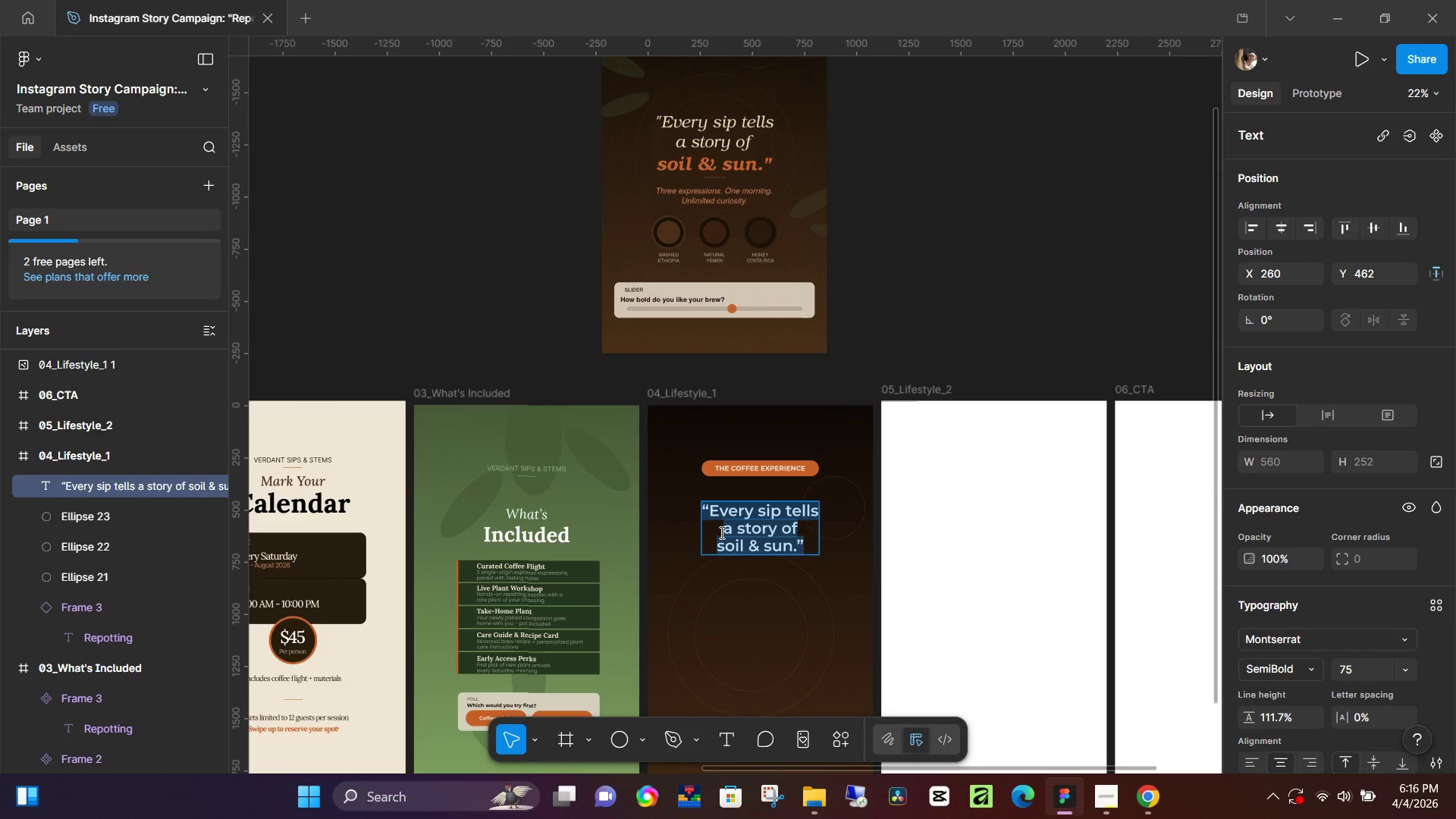 
wait(6.45)
 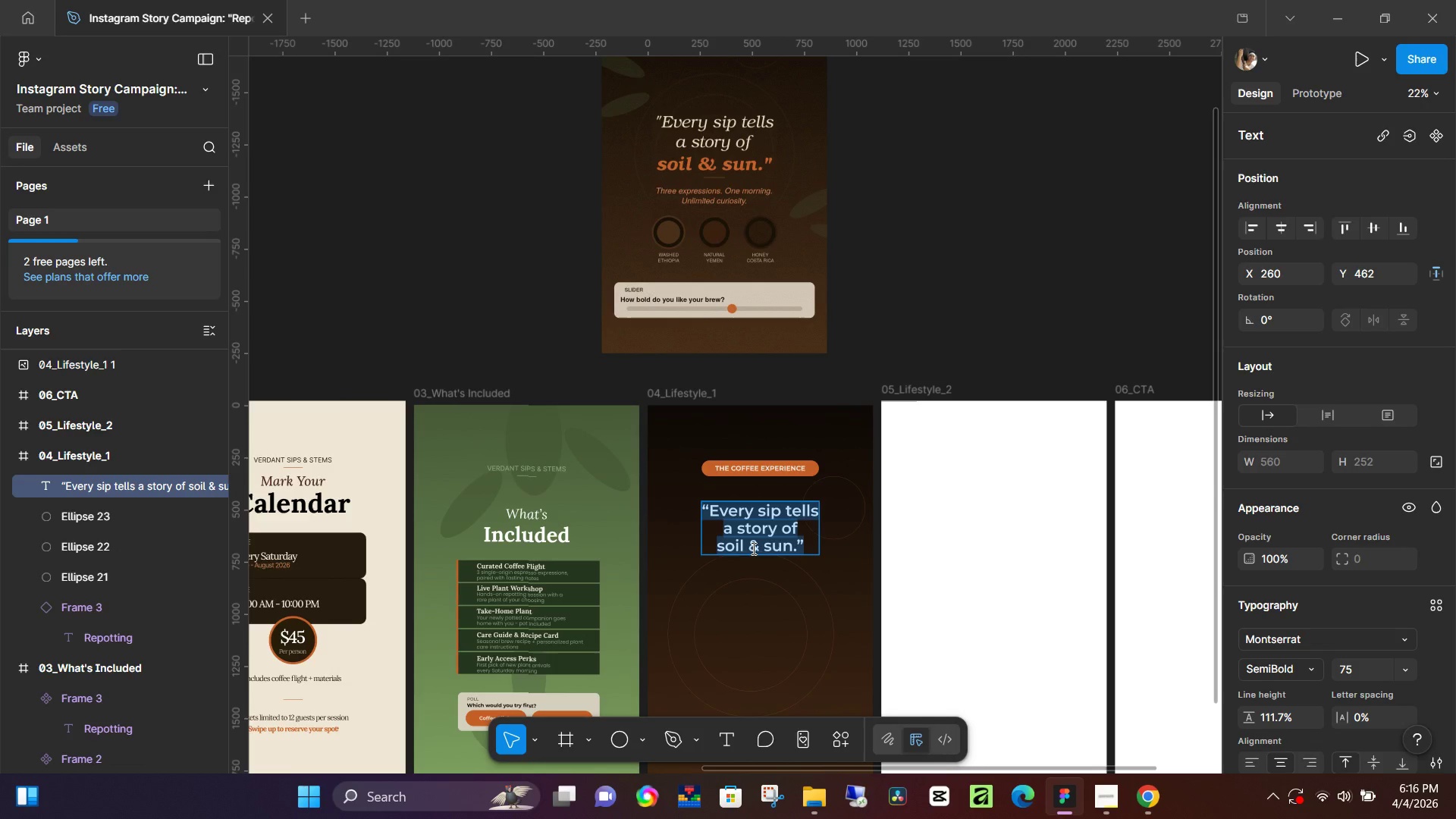 
left_click([733, 548])
 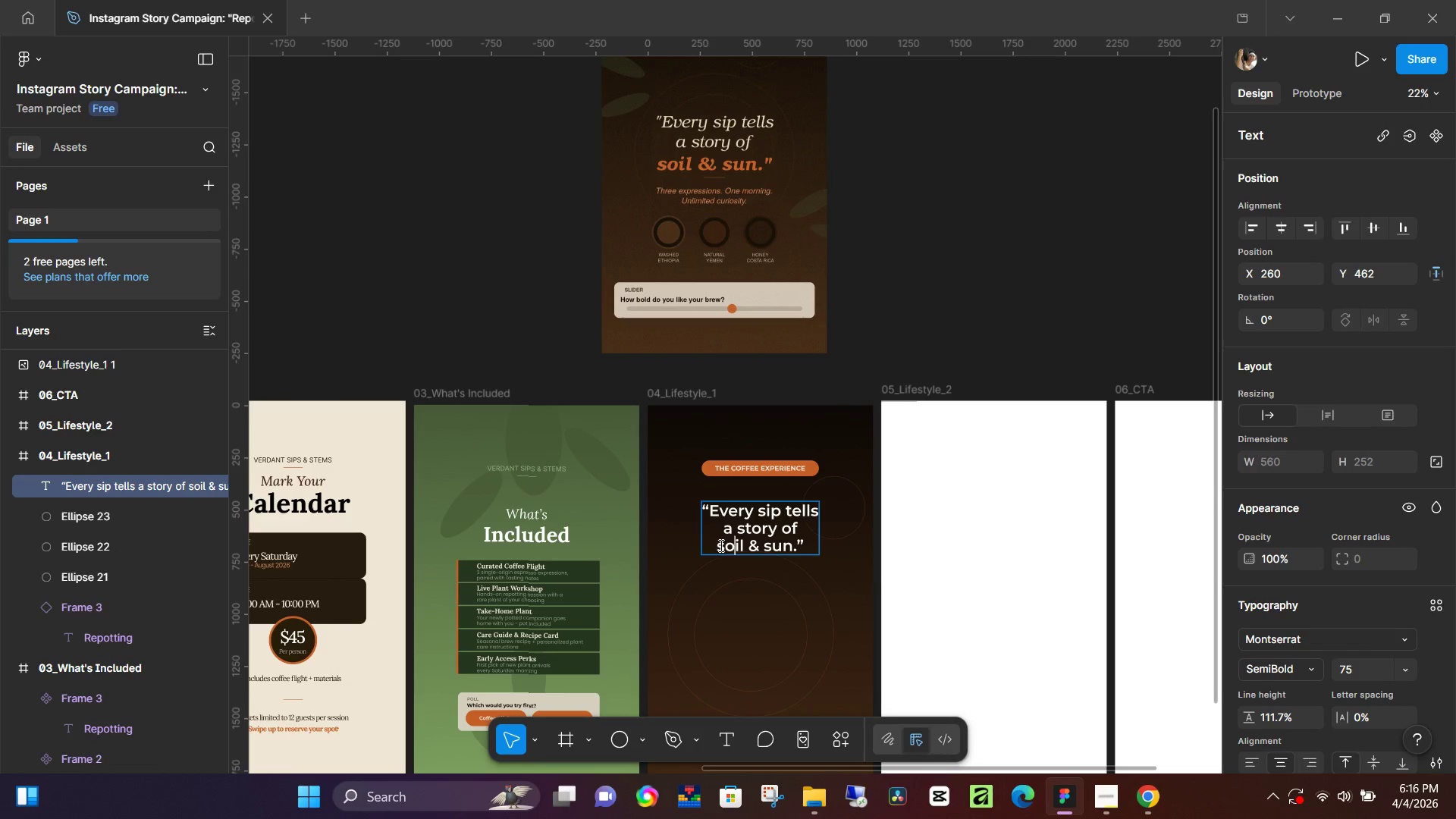 
left_click_drag(start_coordinate=[720, 545], to_coordinate=[803, 551])
 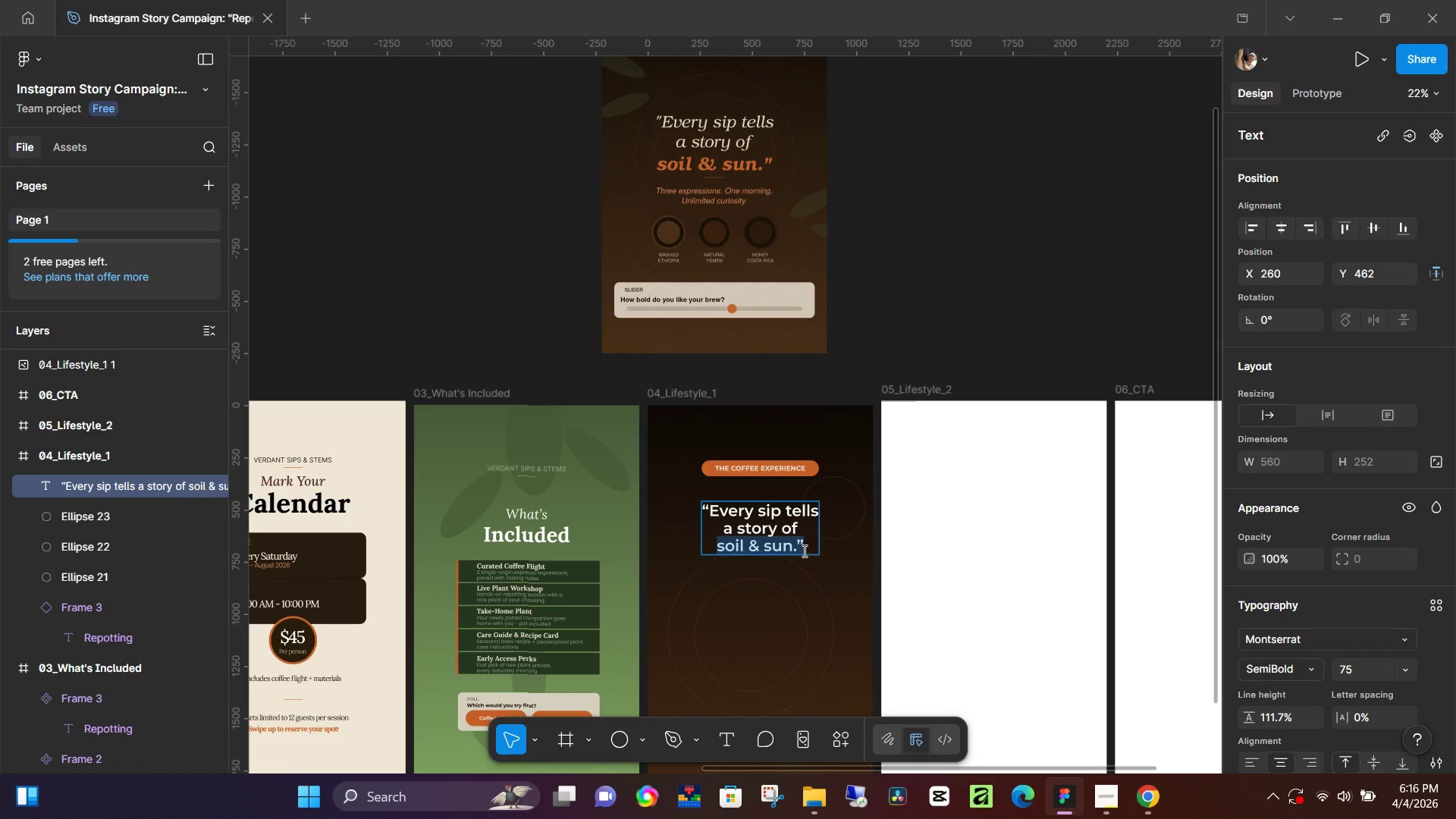 
key(Control+B)
 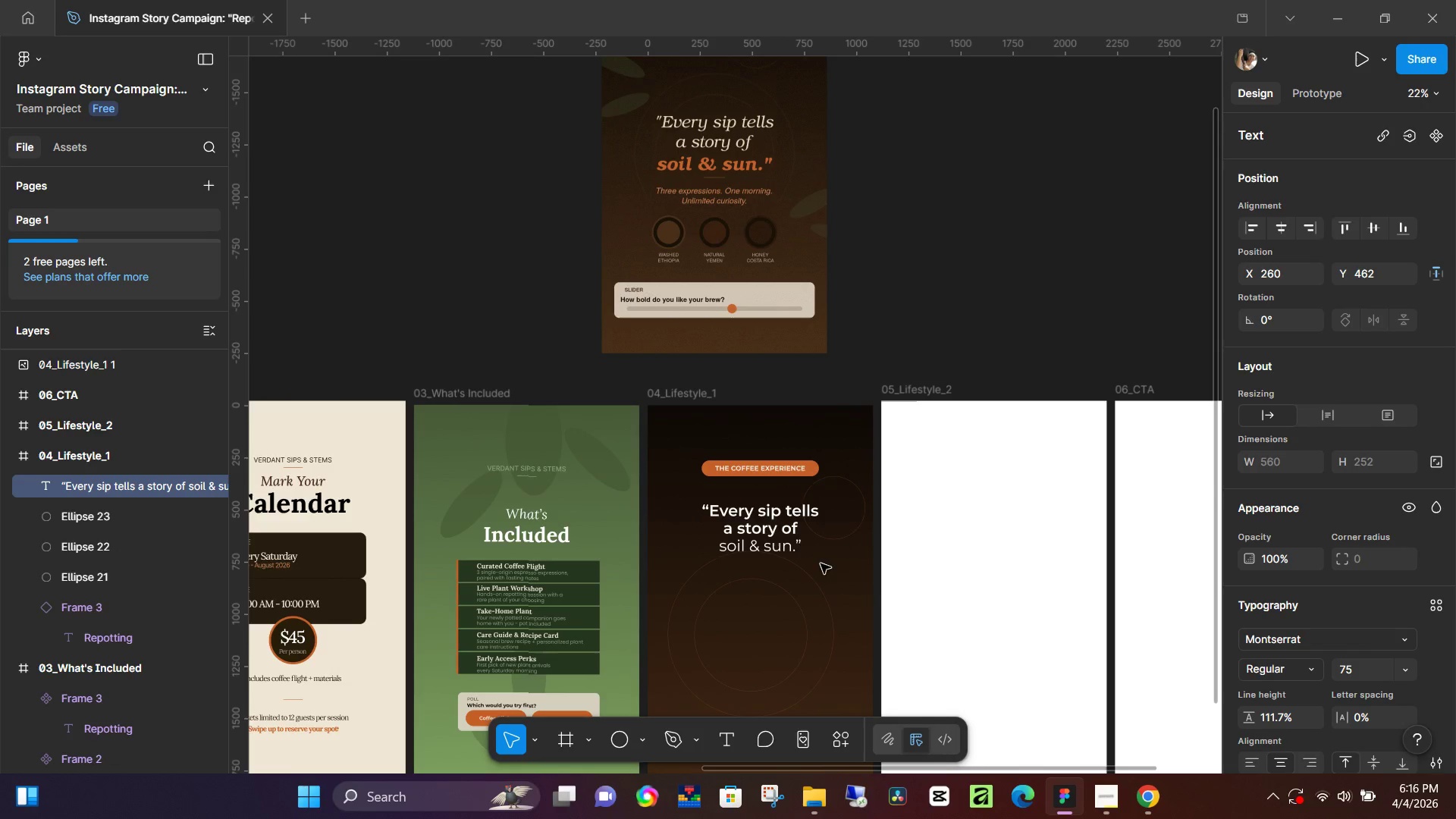 
key(Control+B)
 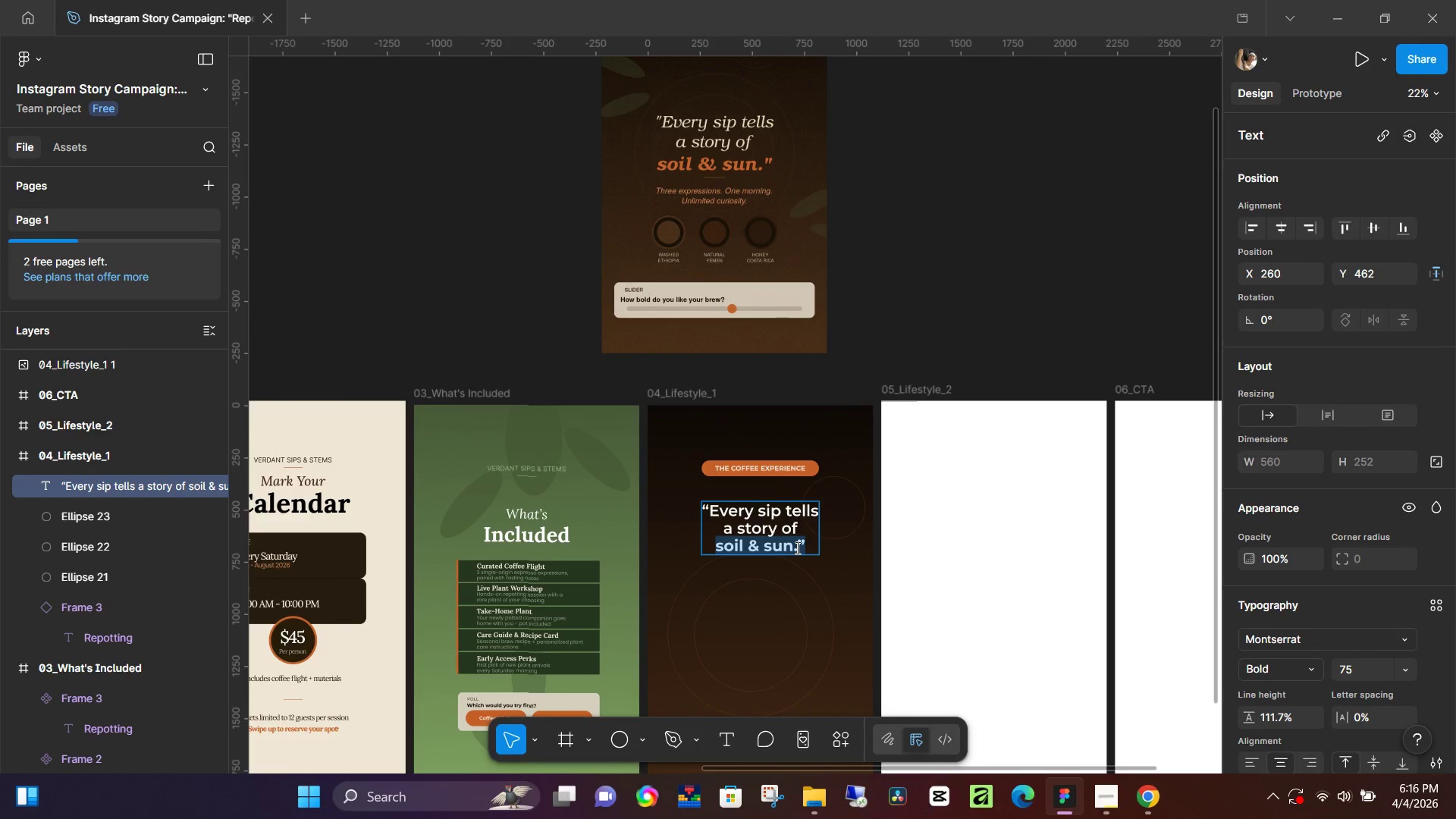 
scroll: coordinate [1263, 725], scroll_direction: down, amount: 2.0
 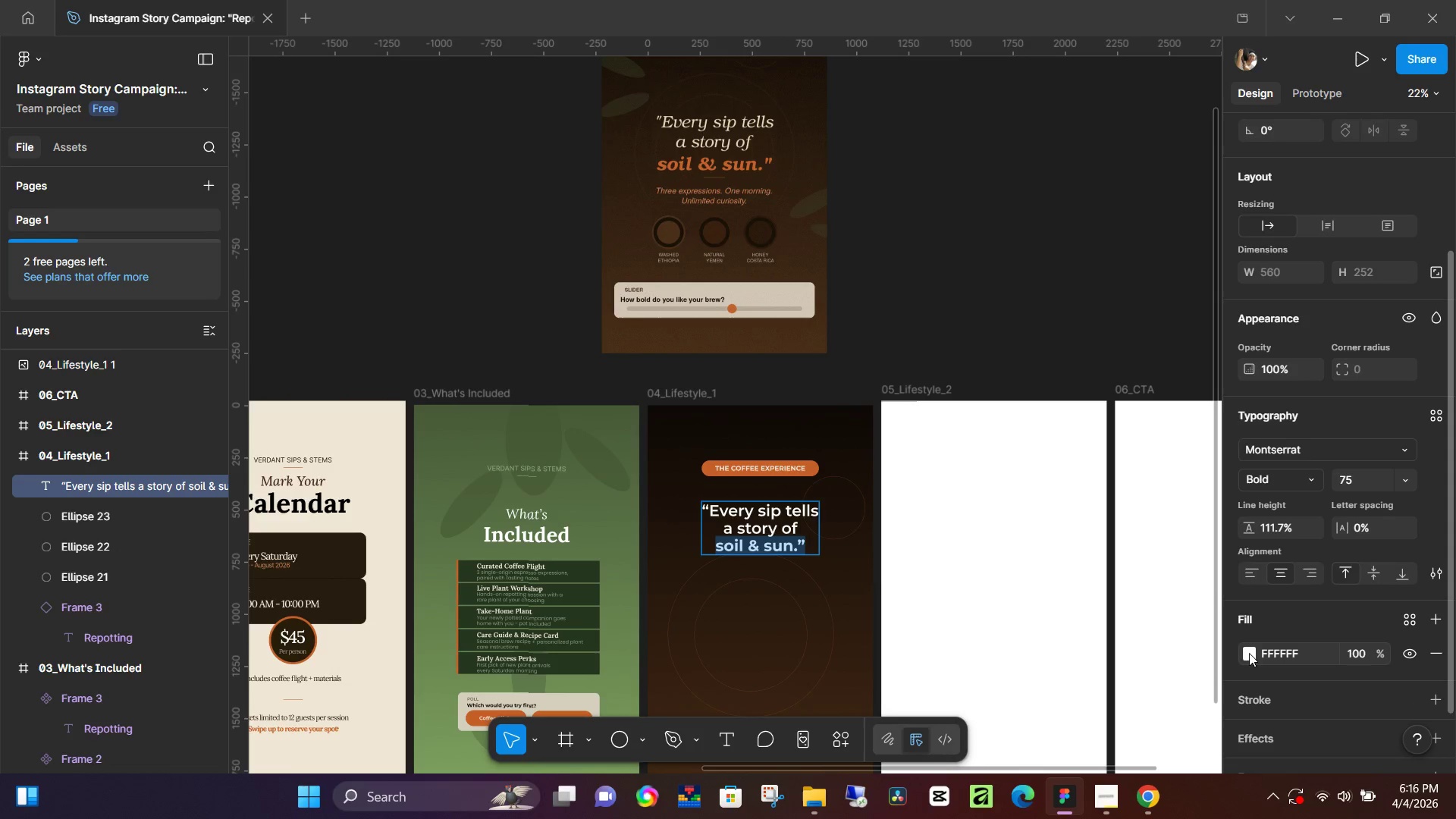 
left_click([1249, 651])
 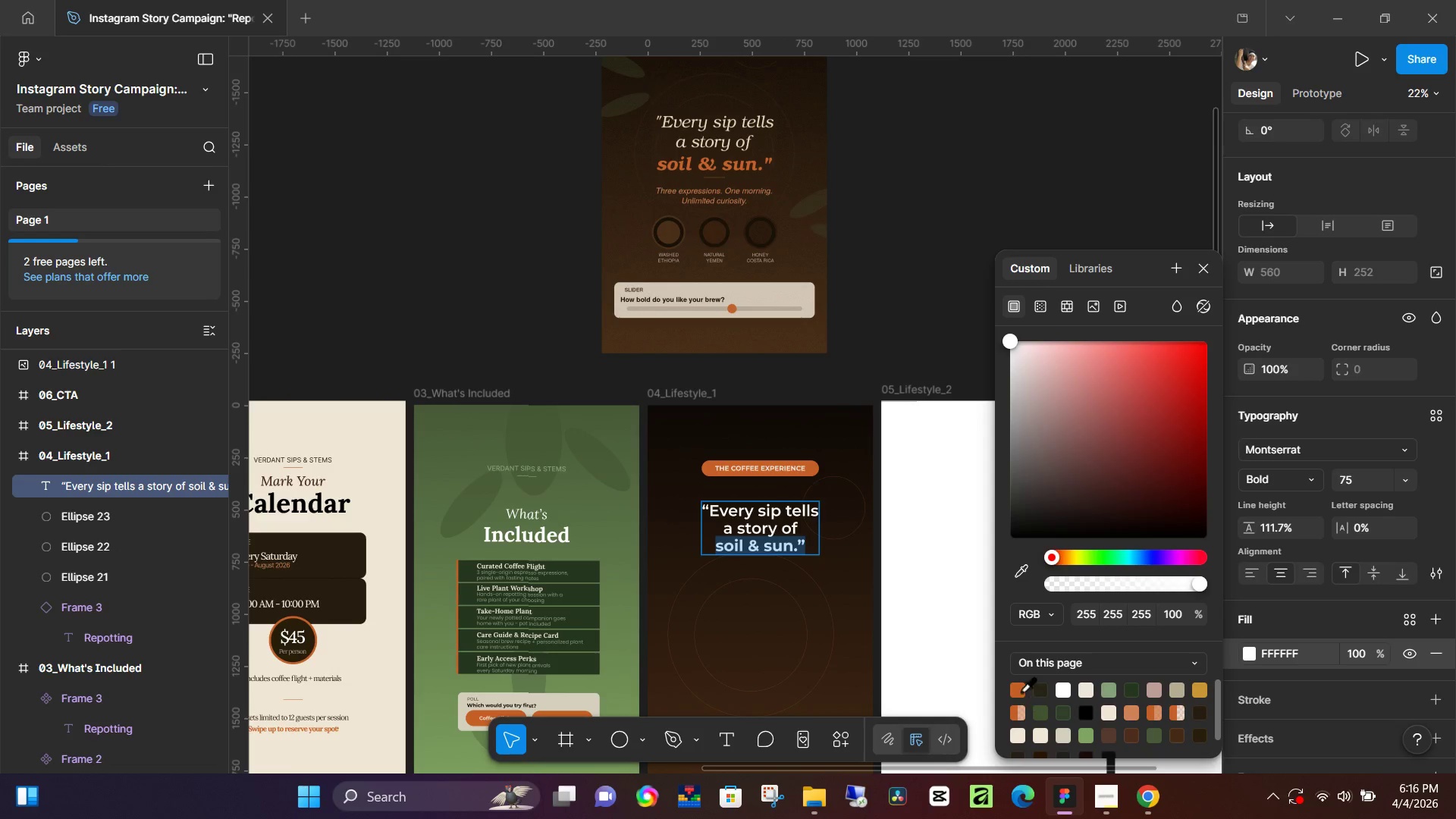 
left_click([1012, 682])
 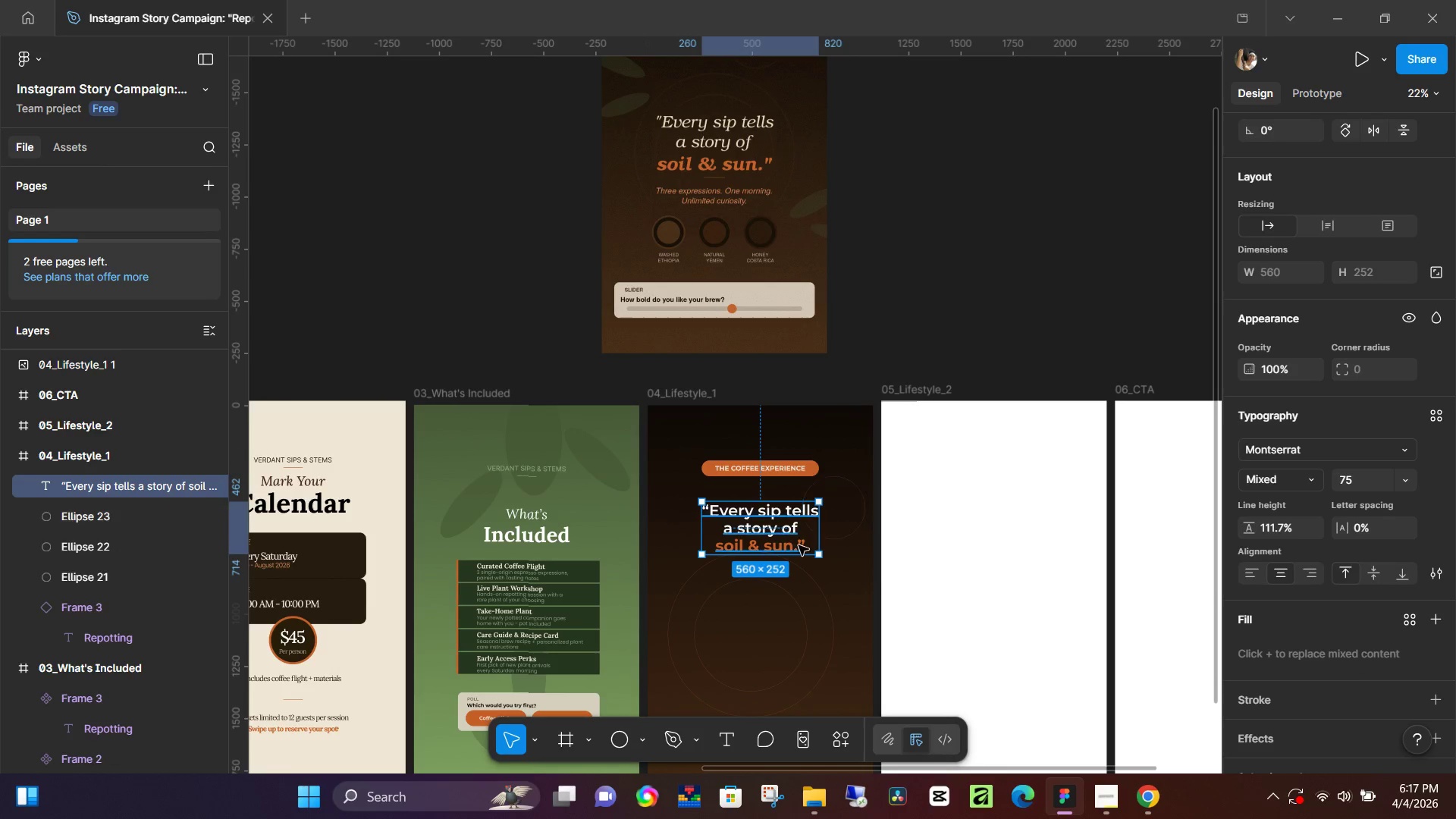 
left_click([719, 544])
 